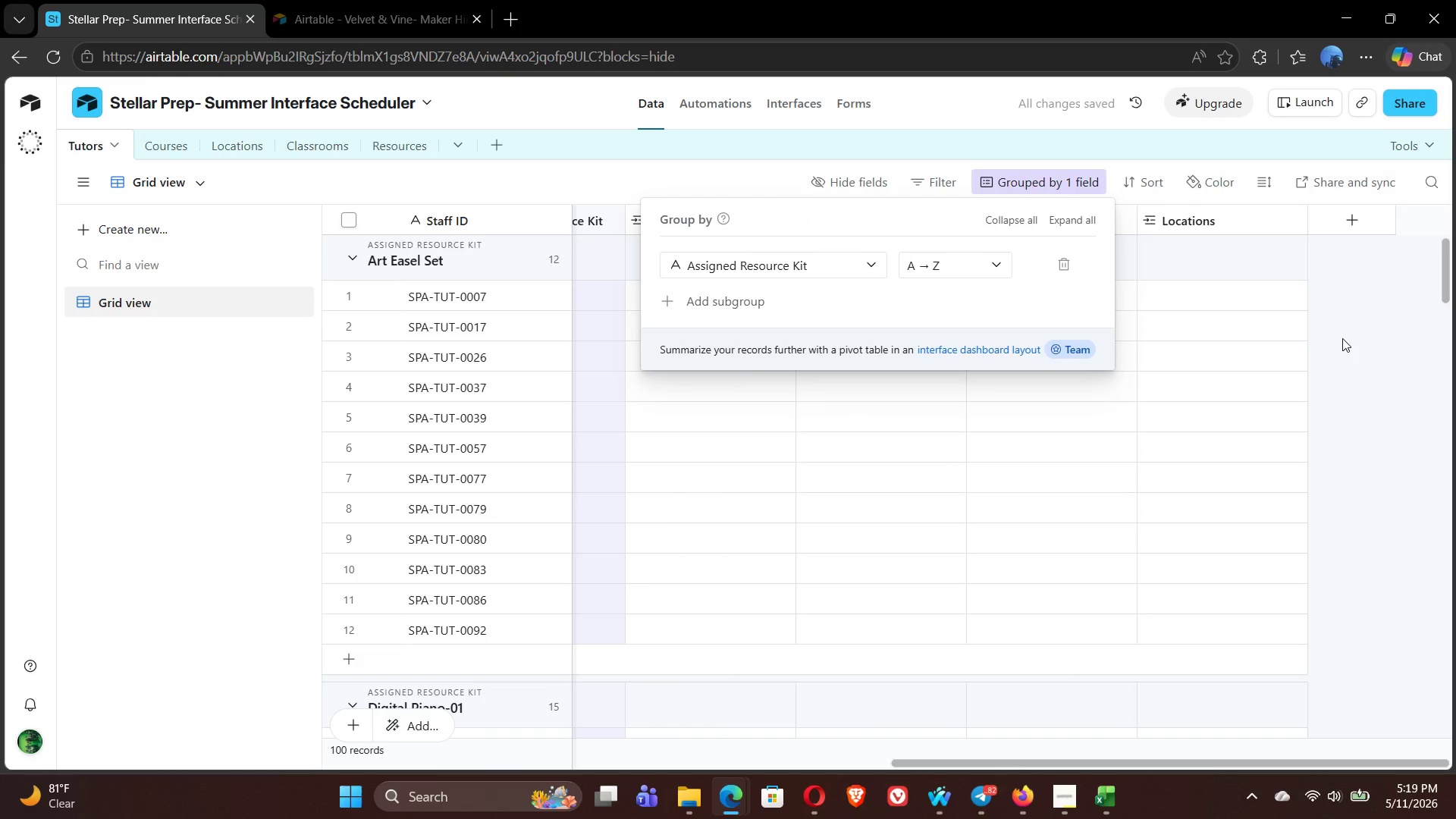 
left_click([1342, 338])
 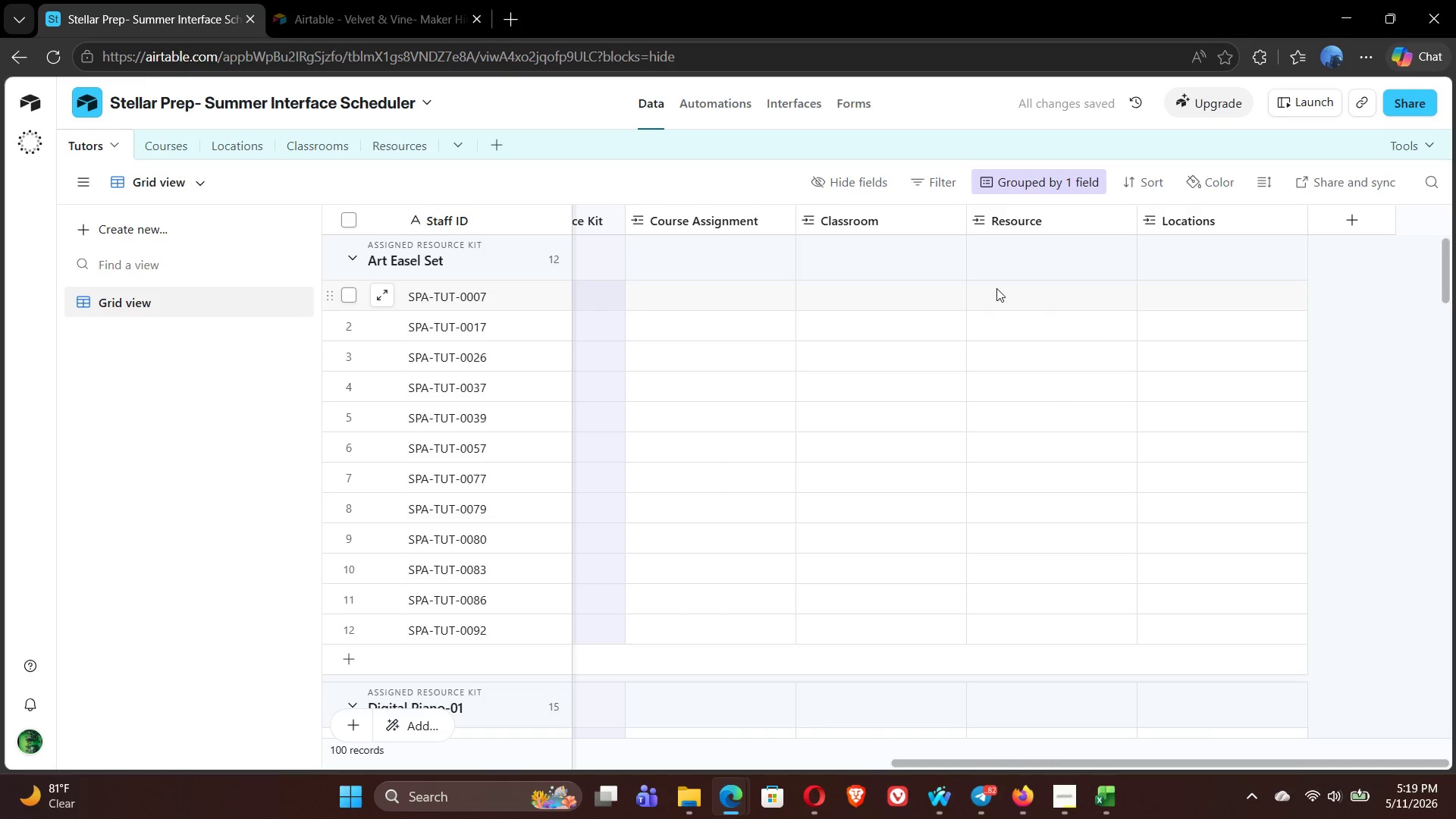 
left_click([985, 292])
 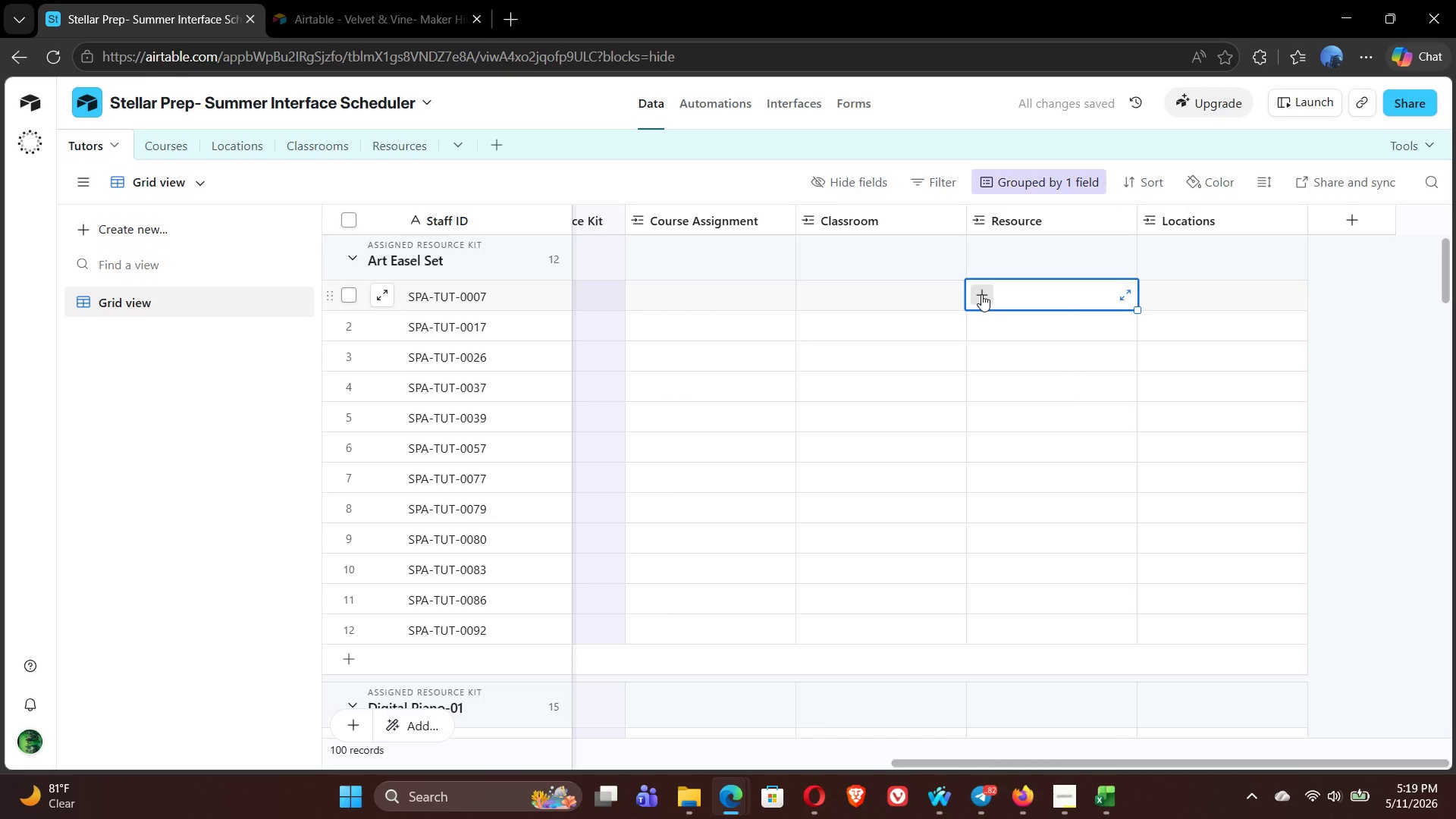 
left_click([981, 294])
 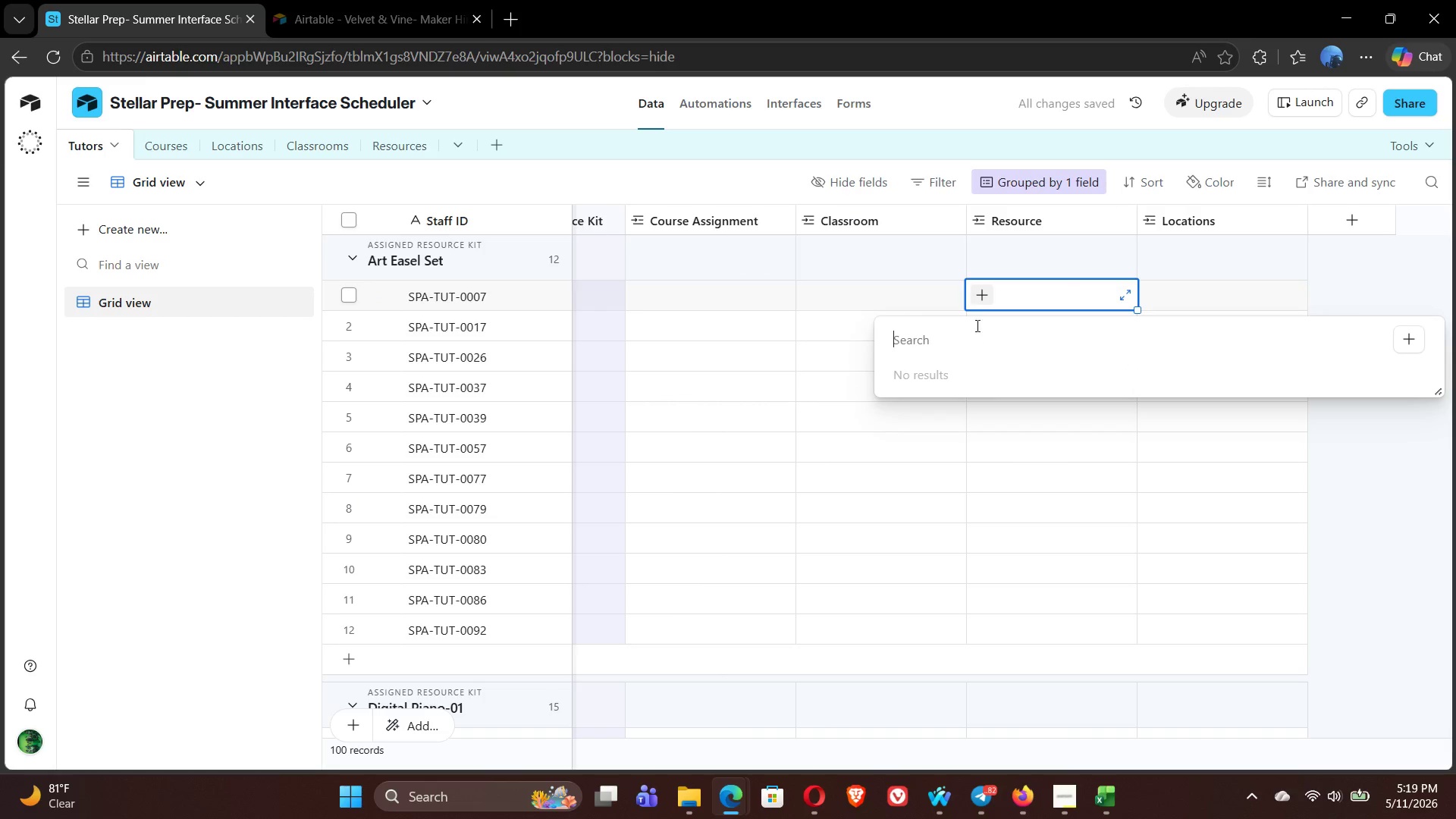 
left_click([974, 293])
 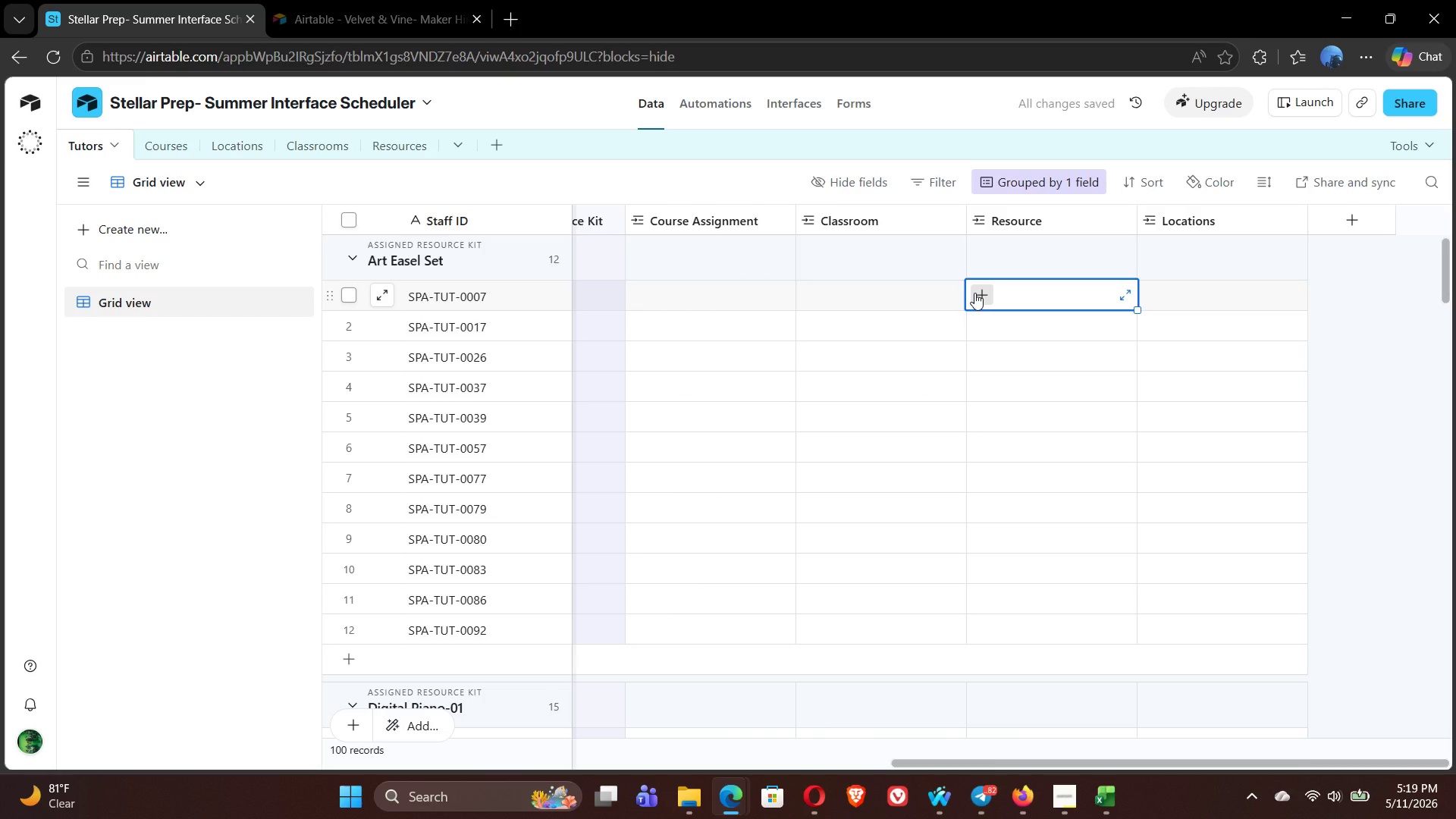 
left_click([974, 293])
 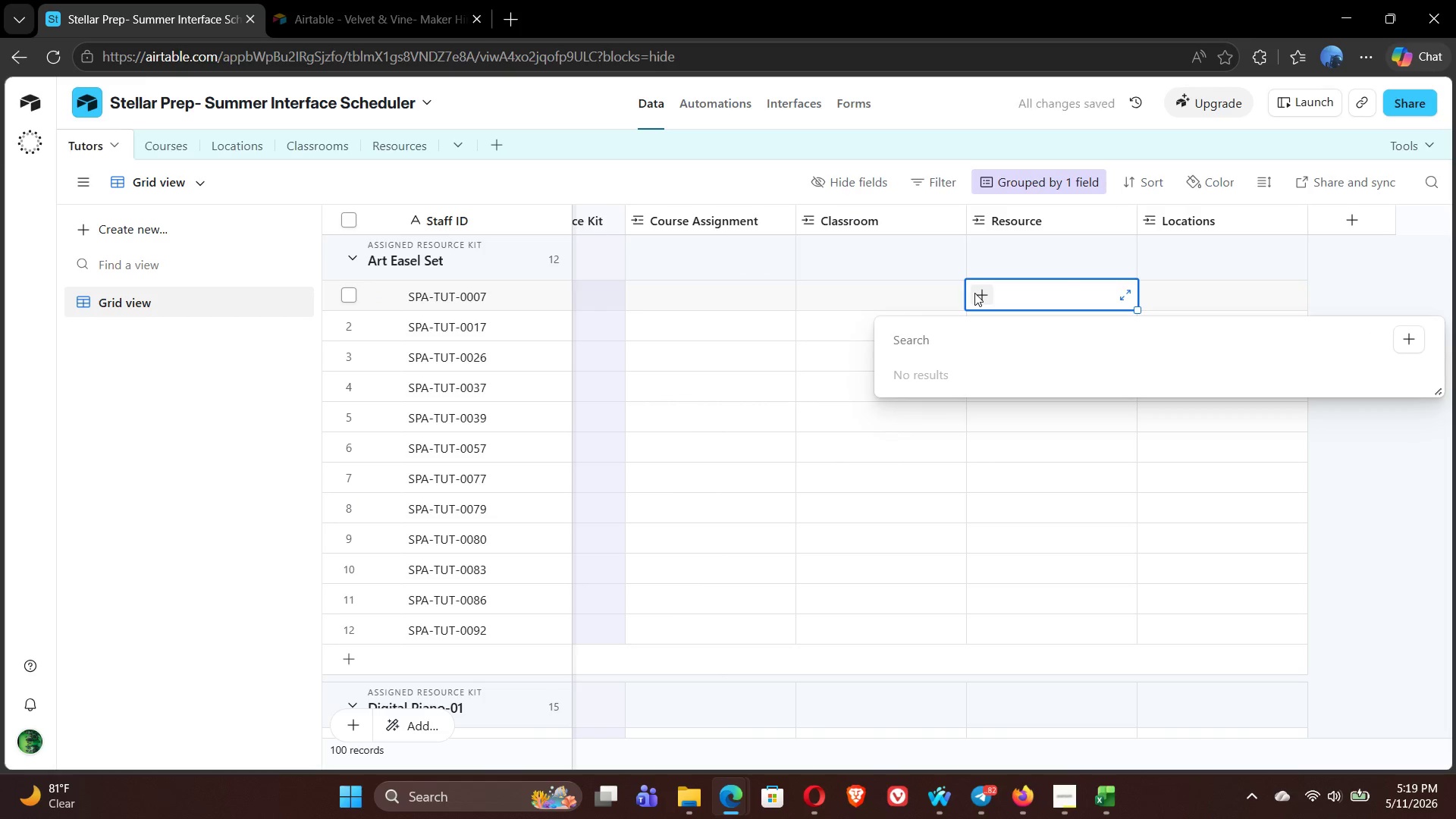 
mouse_move([839, 287])
 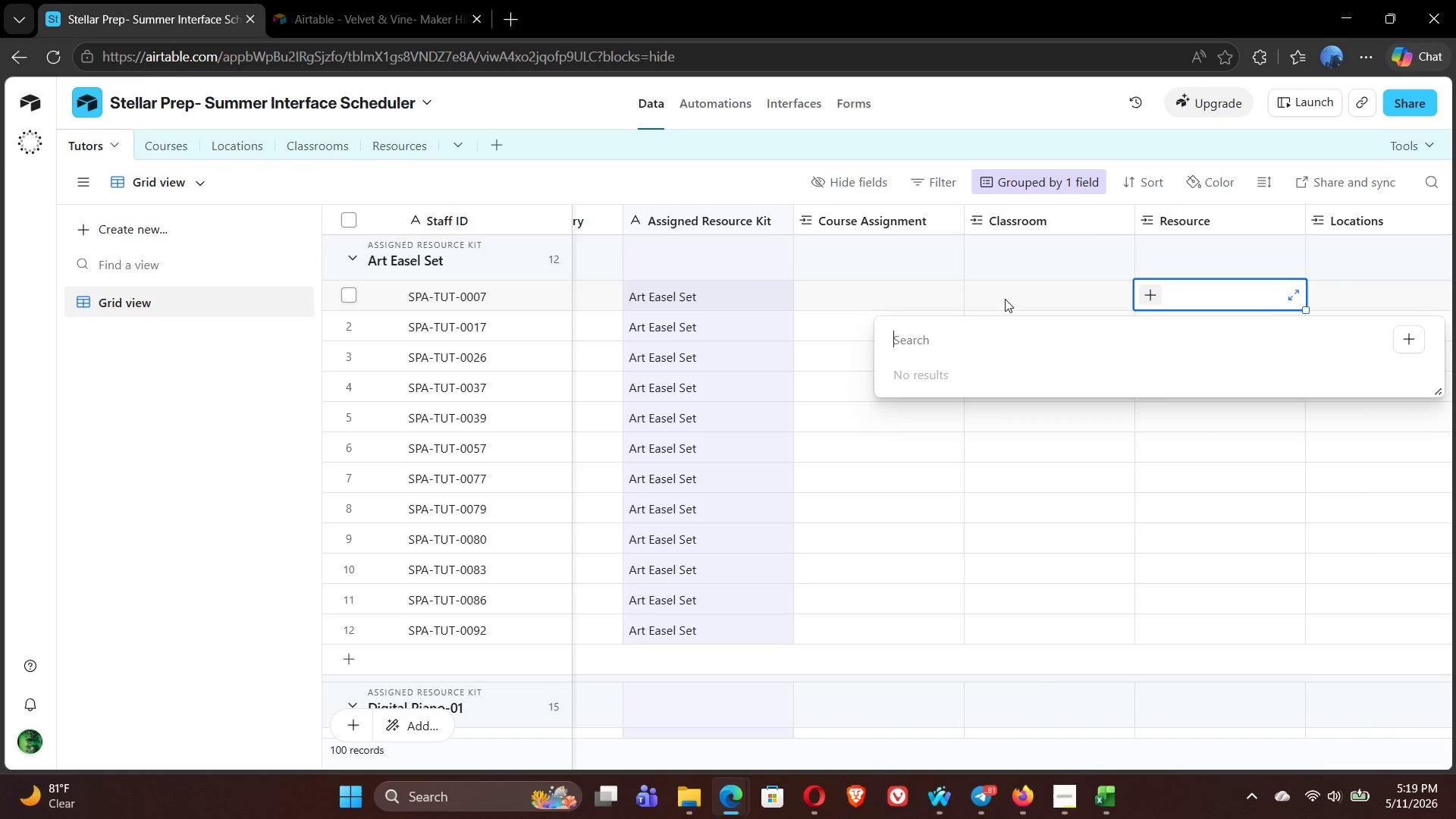 
left_click([997, 299])
 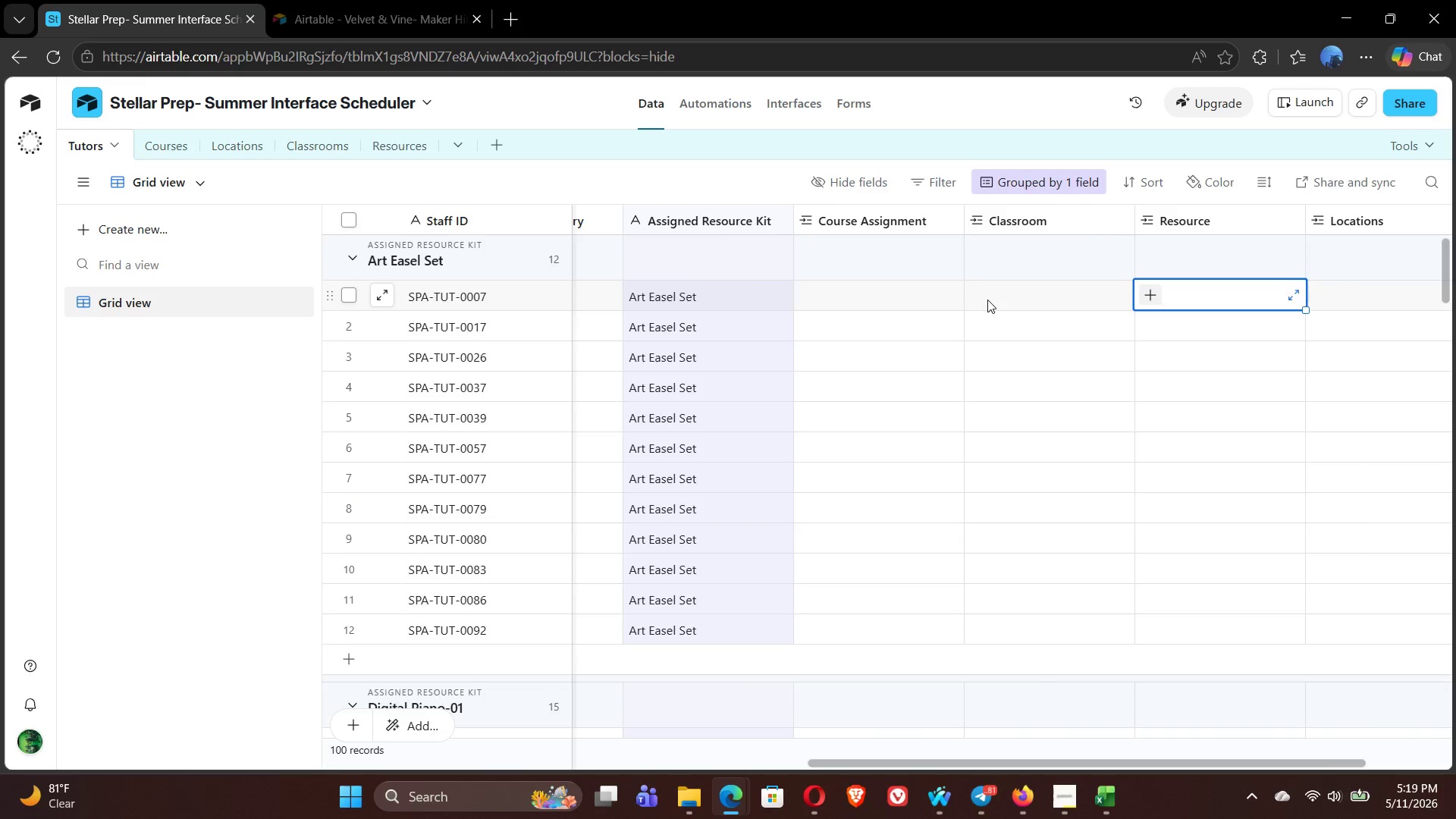 
left_click([987, 300])
 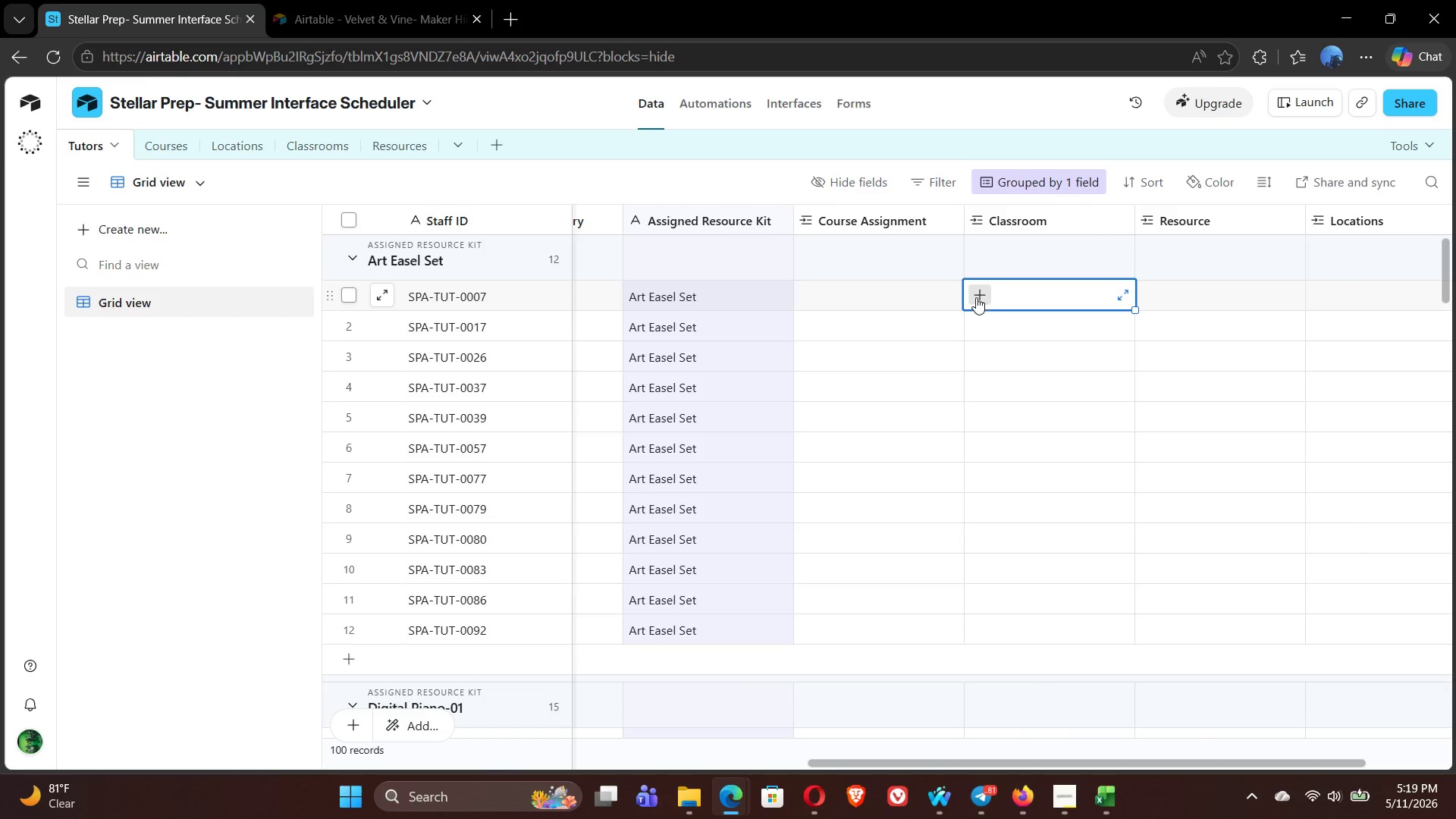 
left_click([976, 297])
 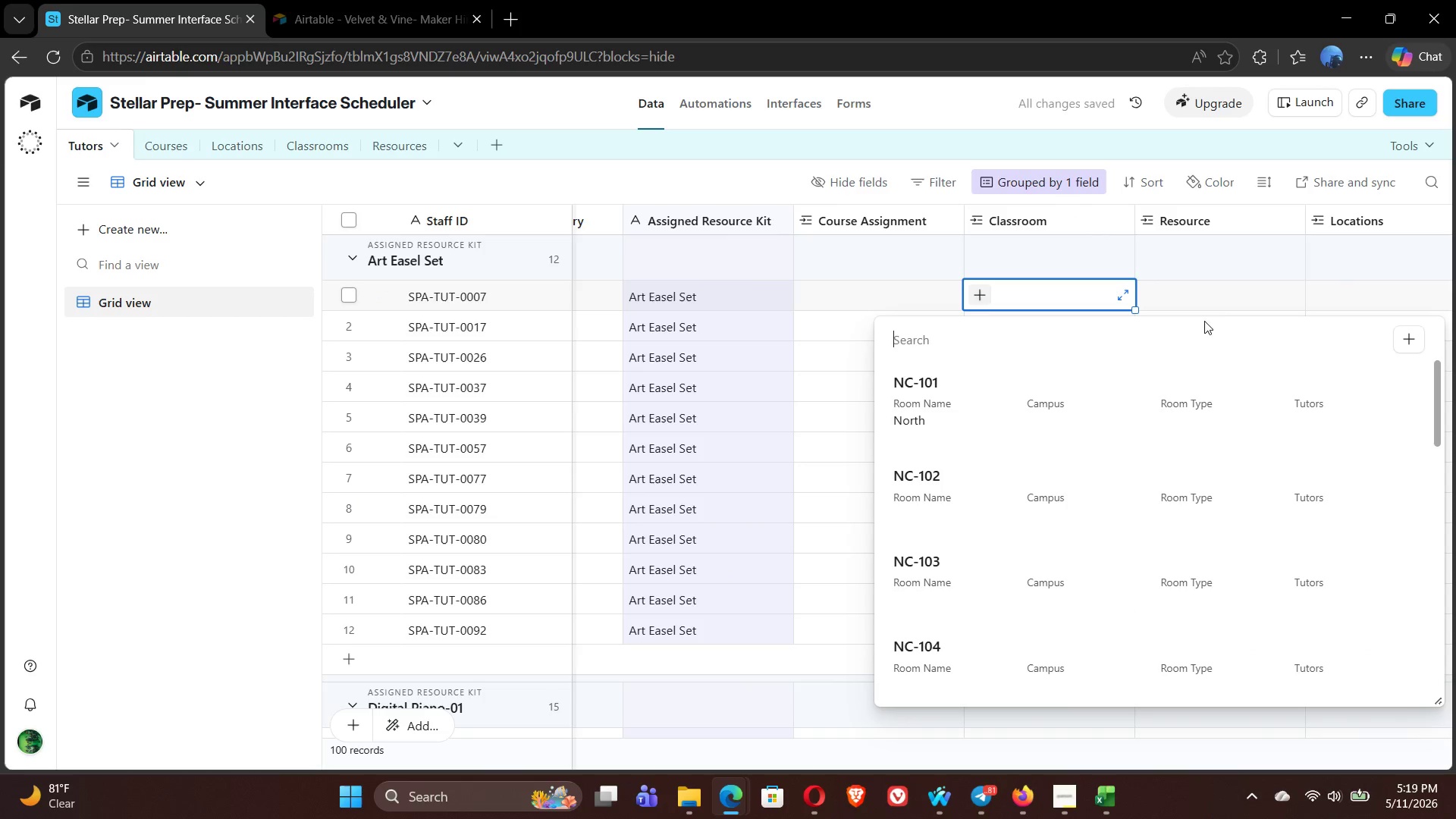 
left_click([1222, 289])
 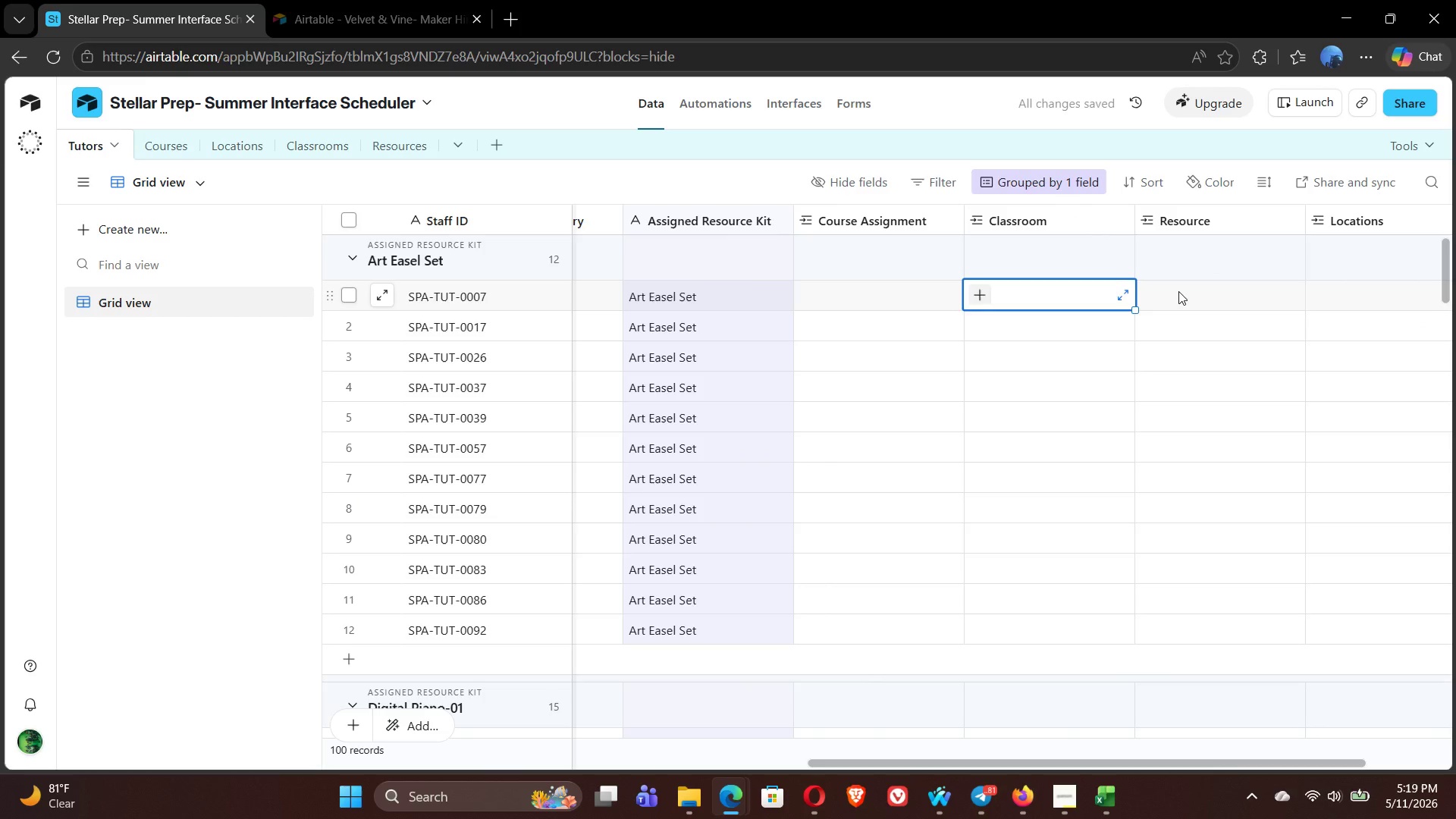 
left_click([1178, 291])
 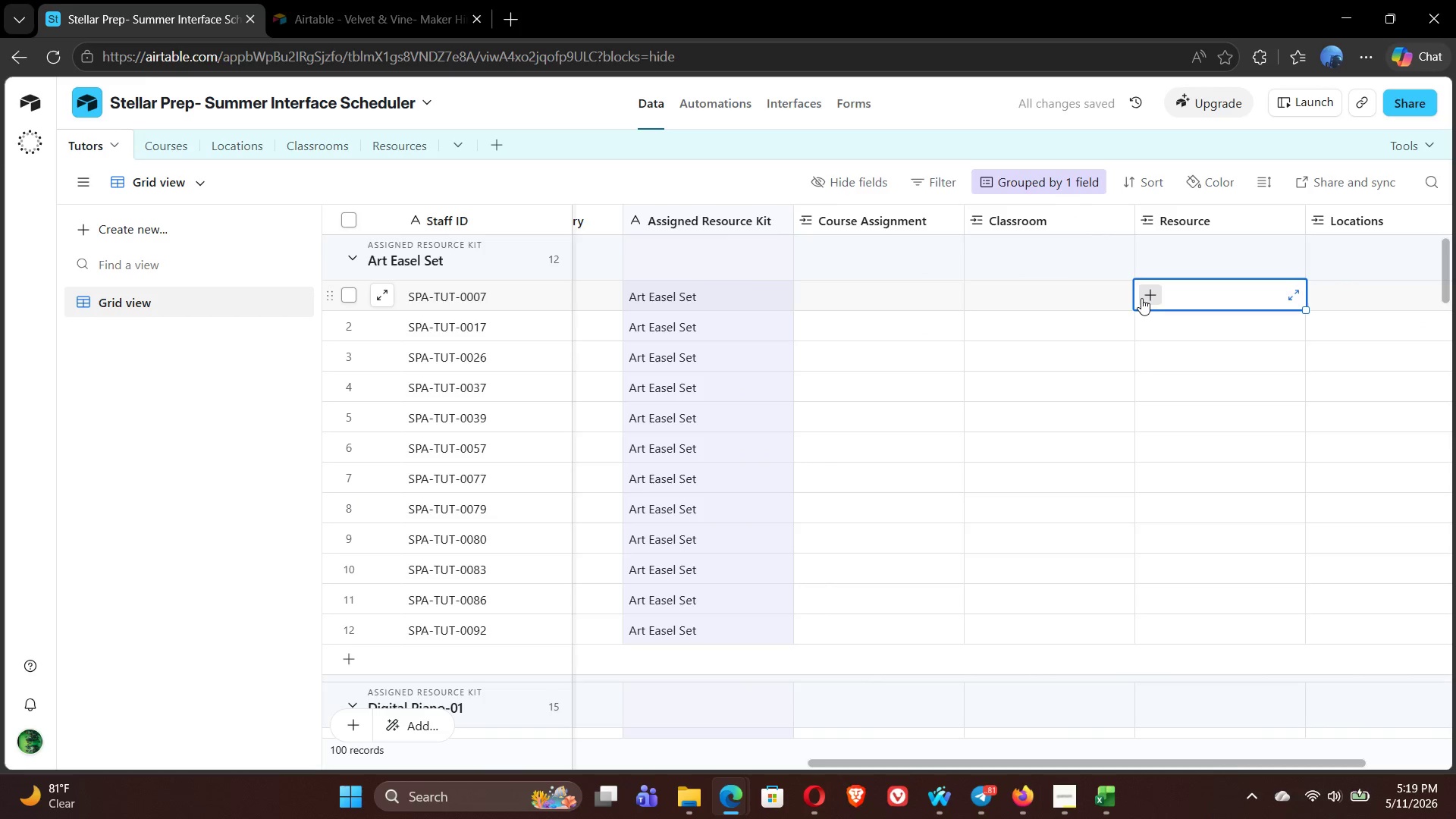 
left_click([1141, 298])
 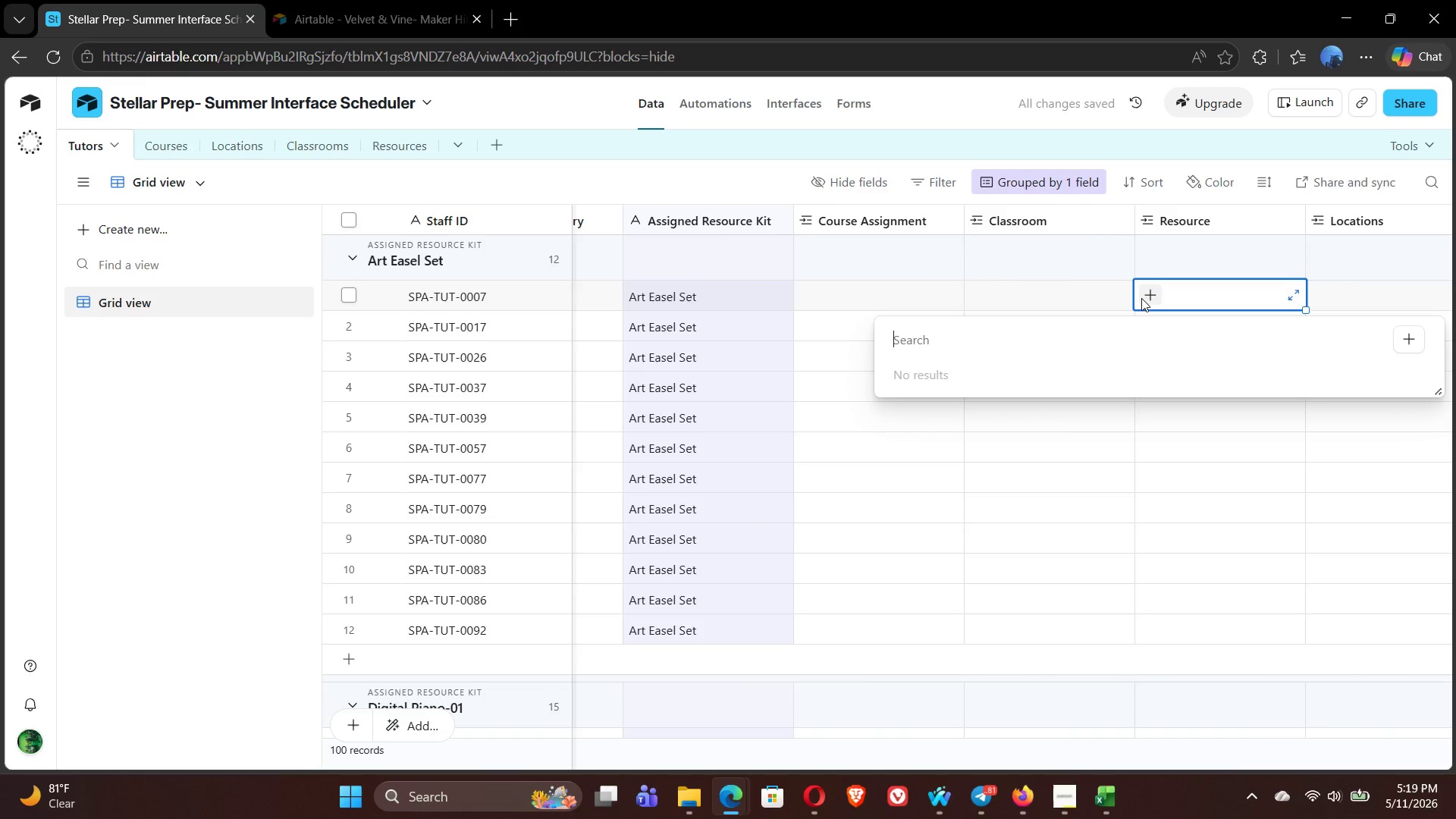 
left_click([1147, 296])
 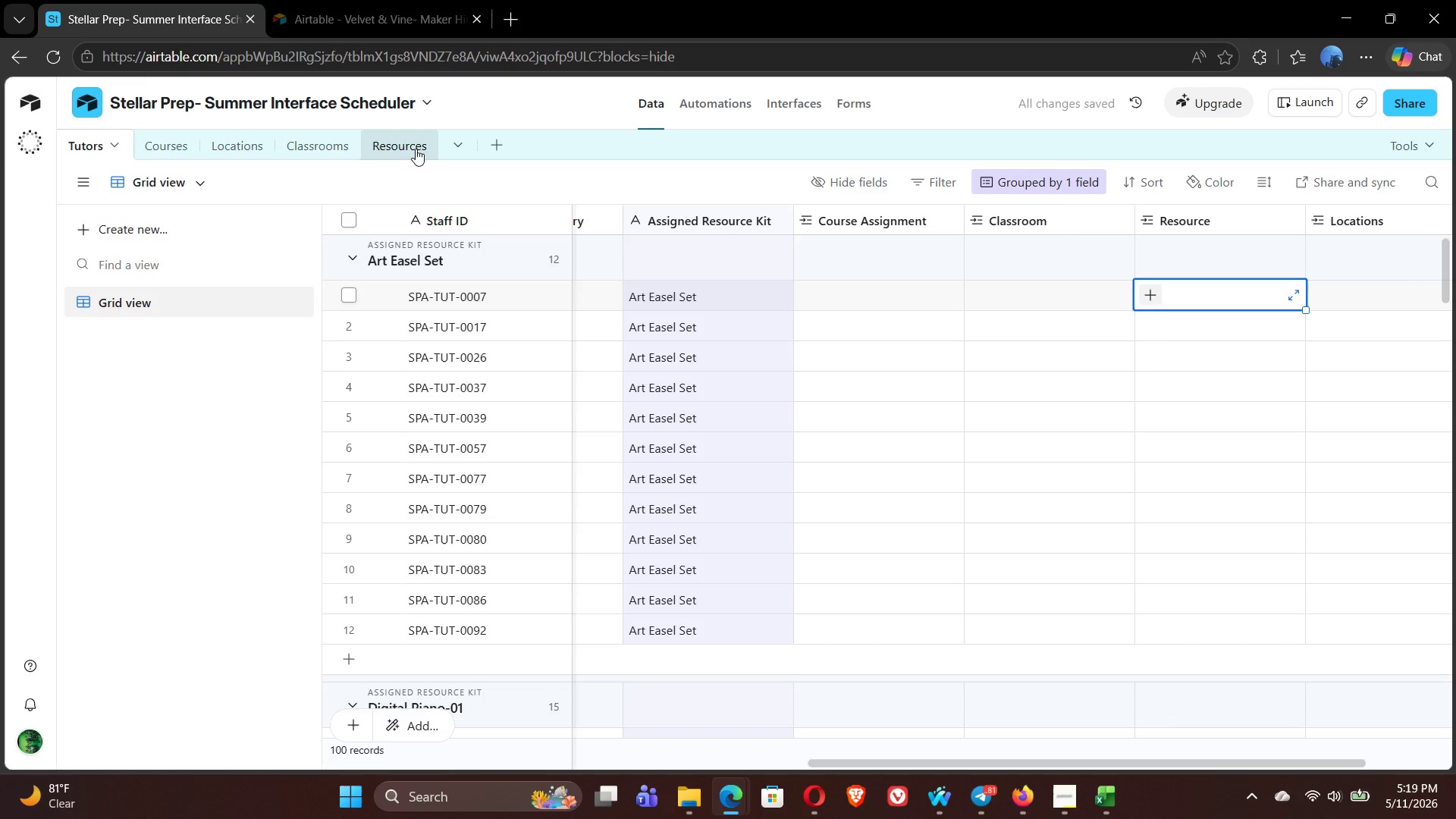 
left_click([390, 141])
 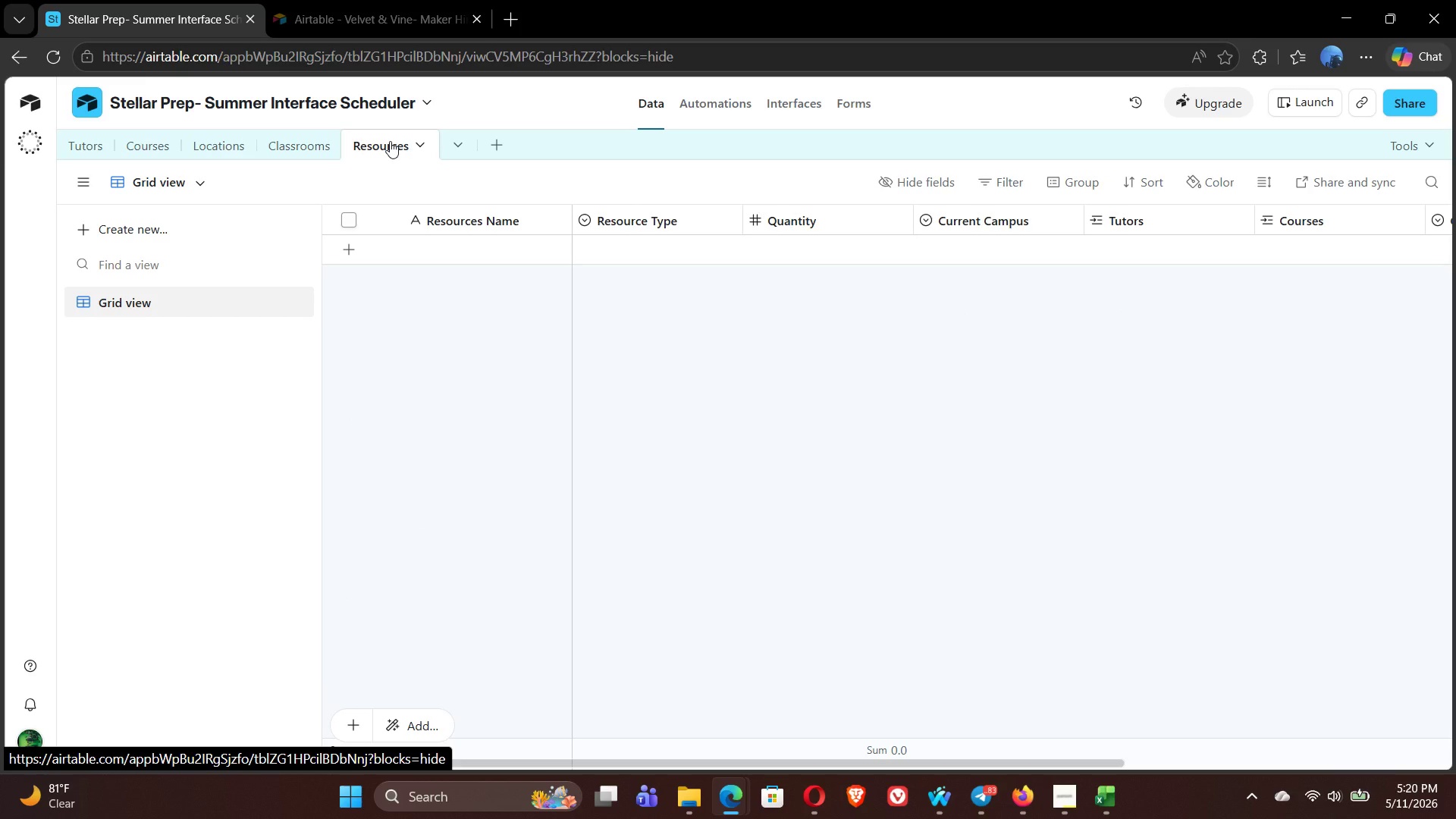 
wait(12.8)
 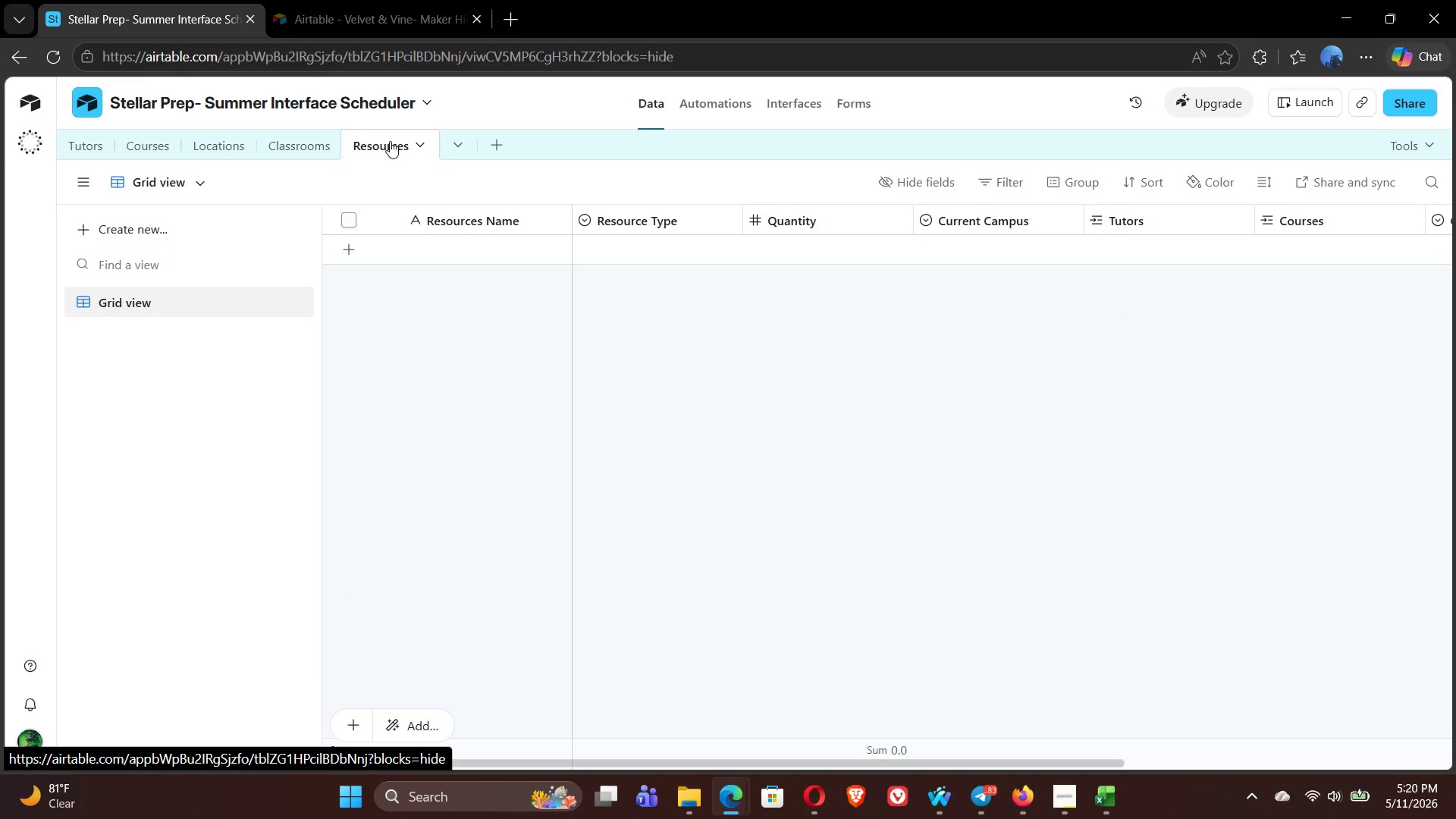 
left_click([435, 245])
 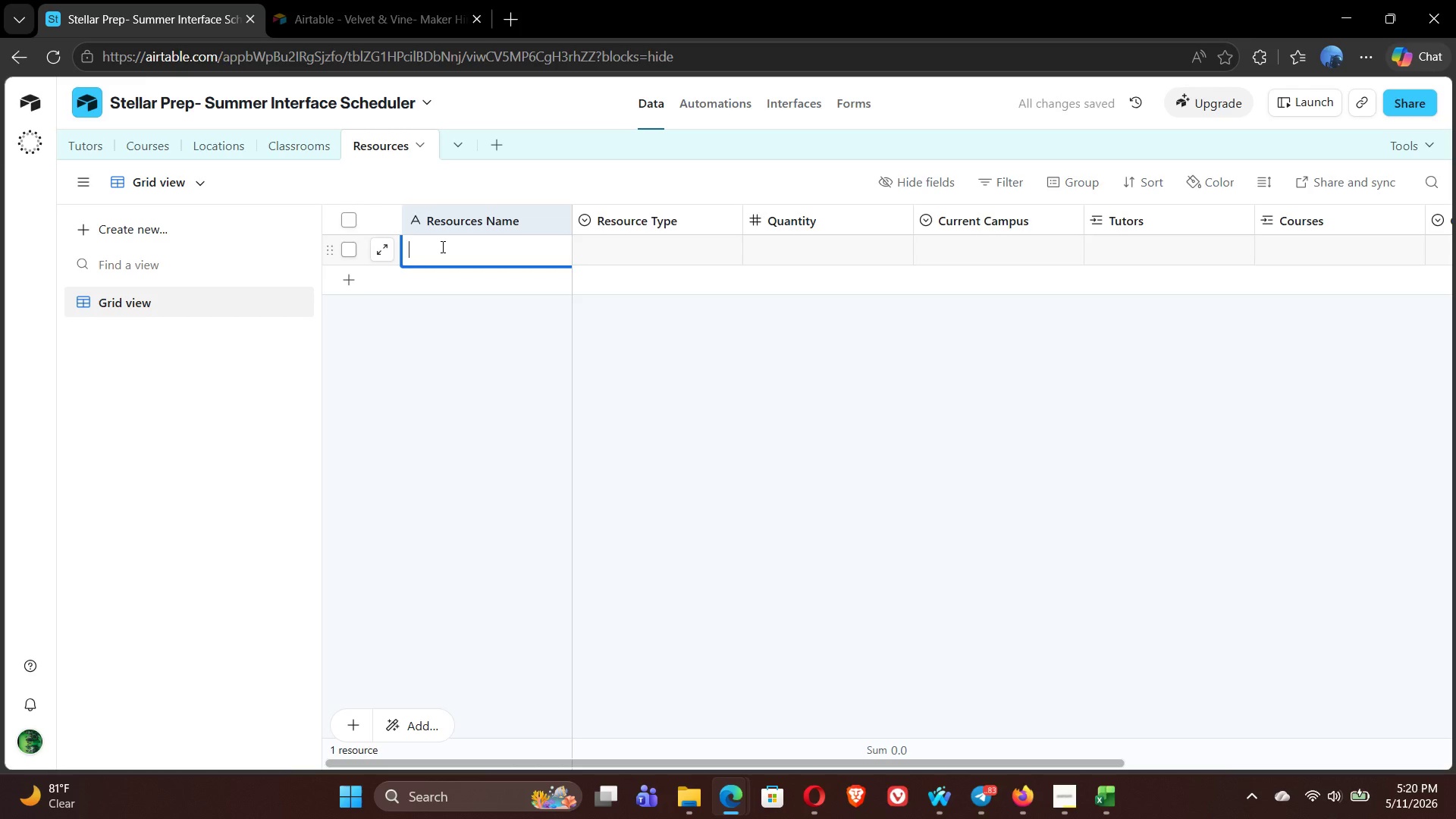 
wait(6.3)
 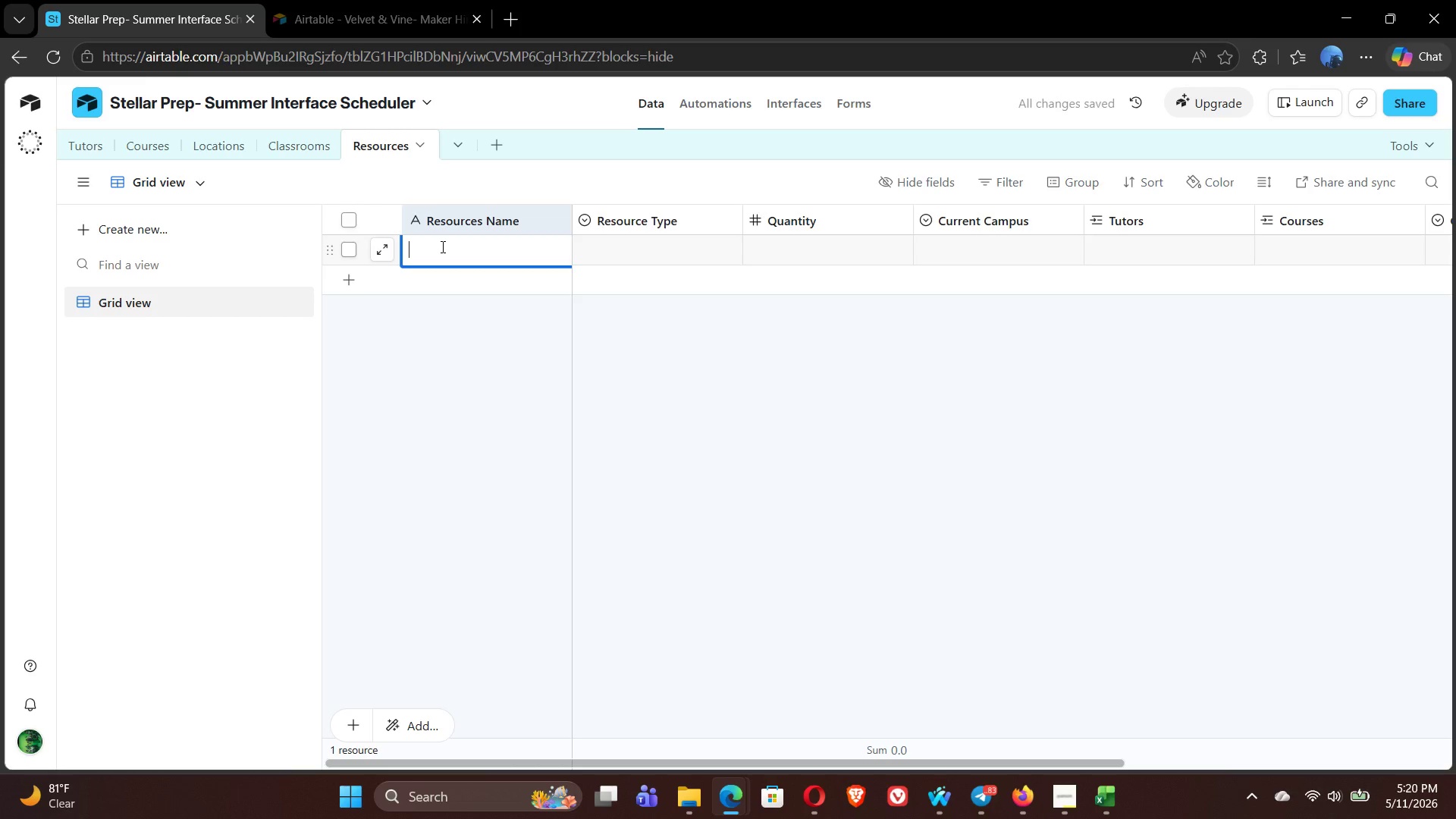 
type(Digital Piano )
key(Backspace)
type(-01)
 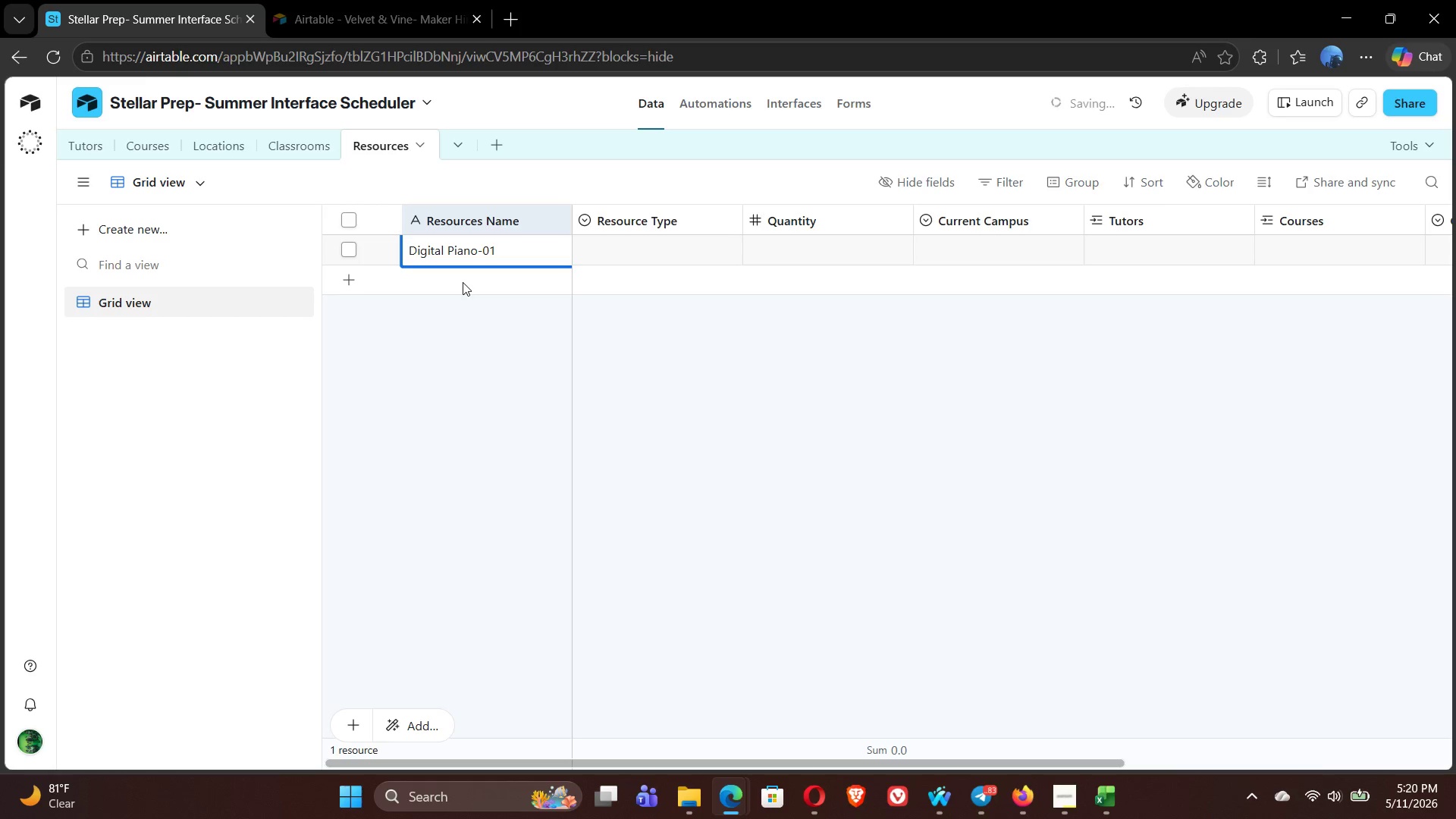 
double_click([463, 282])
 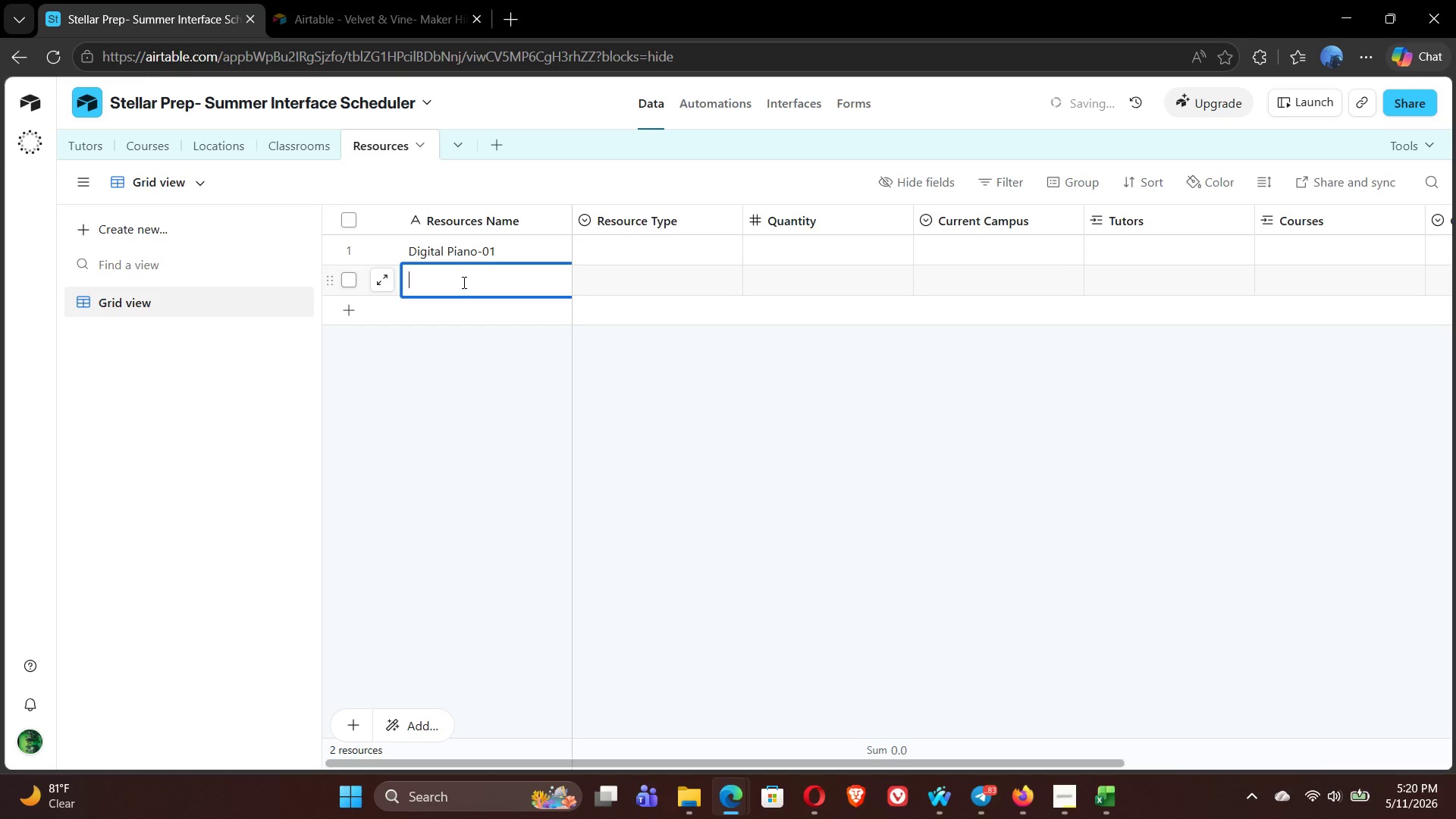 
type(Macbook Pro)
 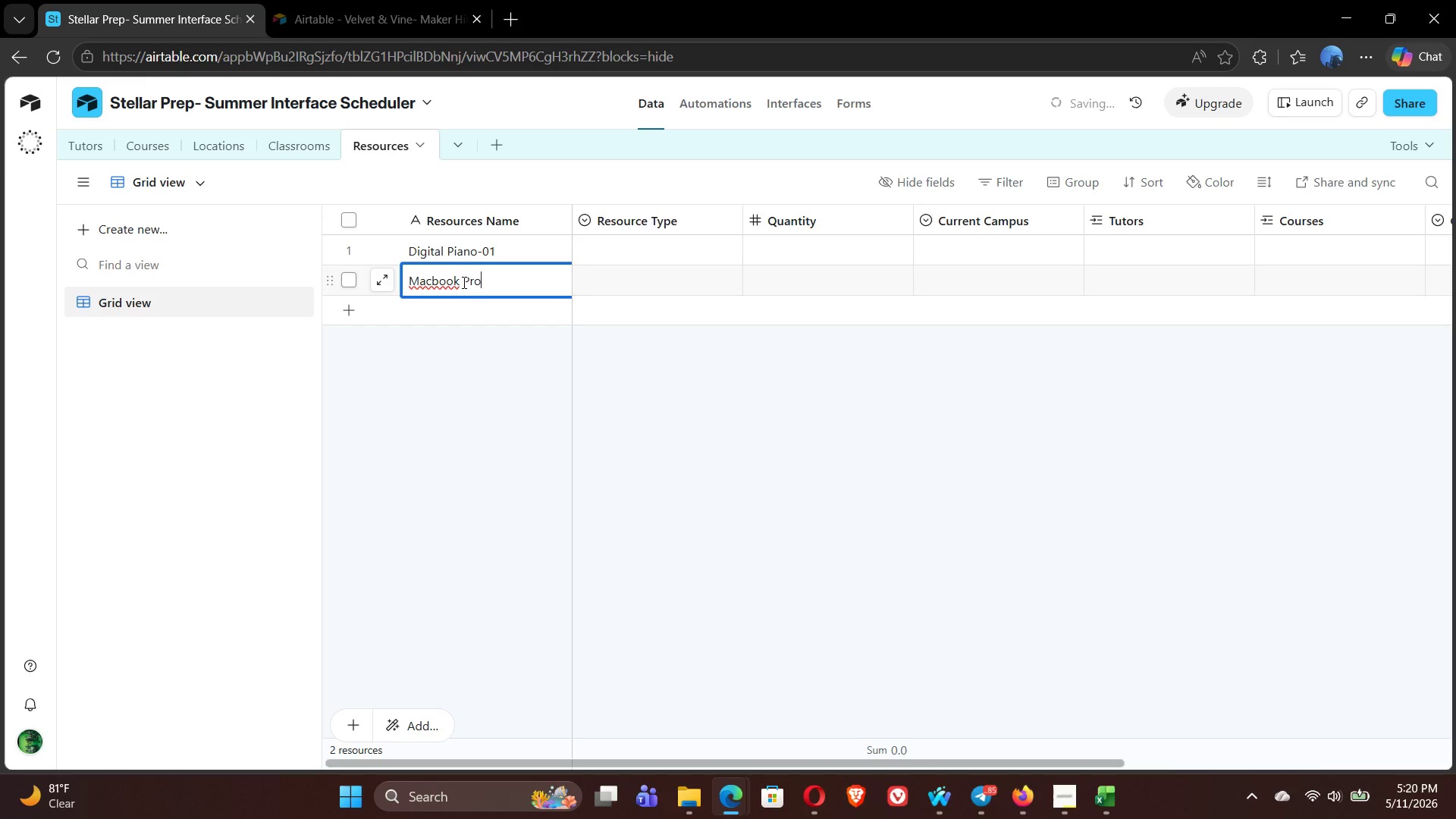 
type(-Set A)
 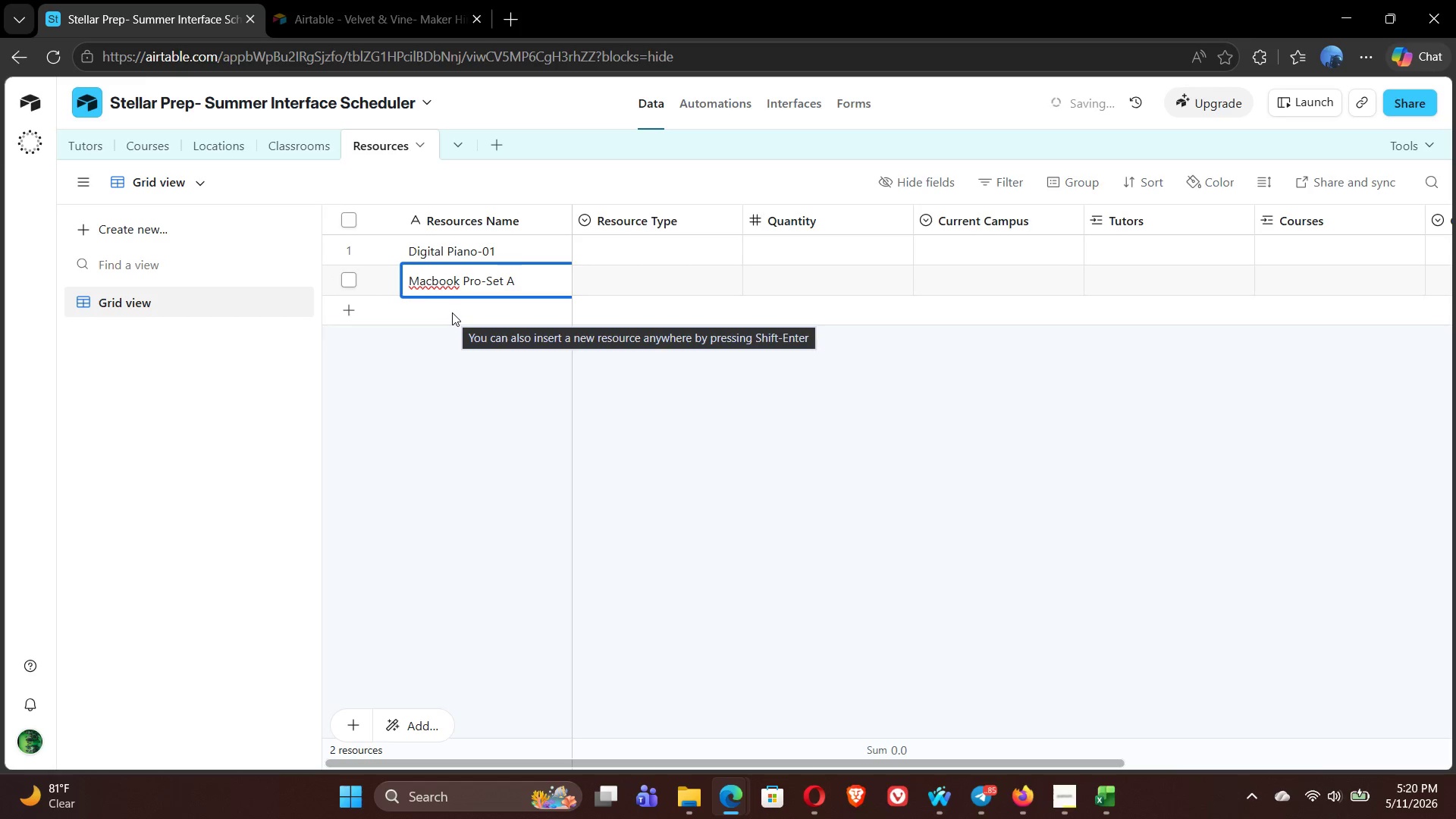 
double_click([452, 312])
 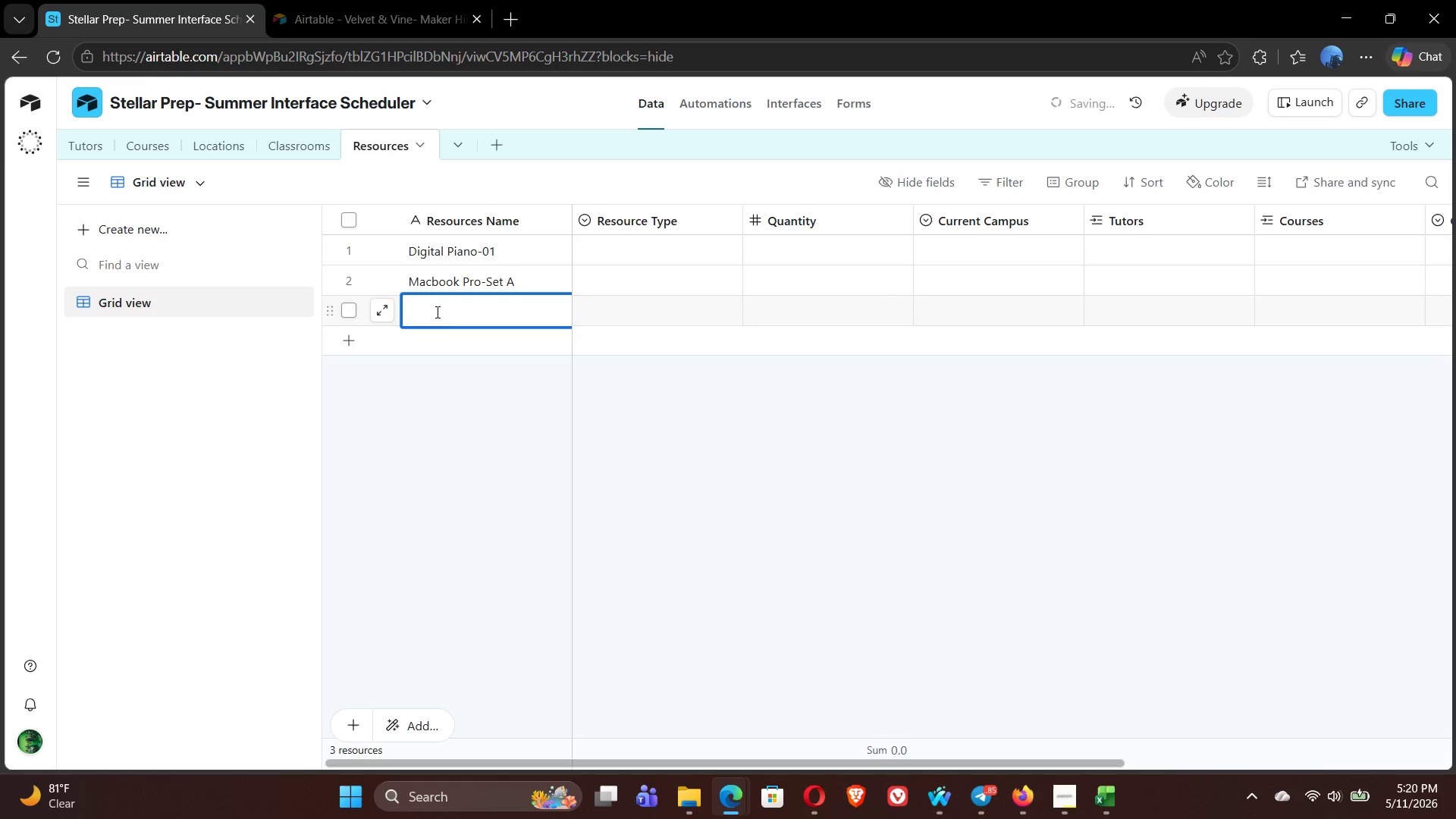 
wait(5.66)
 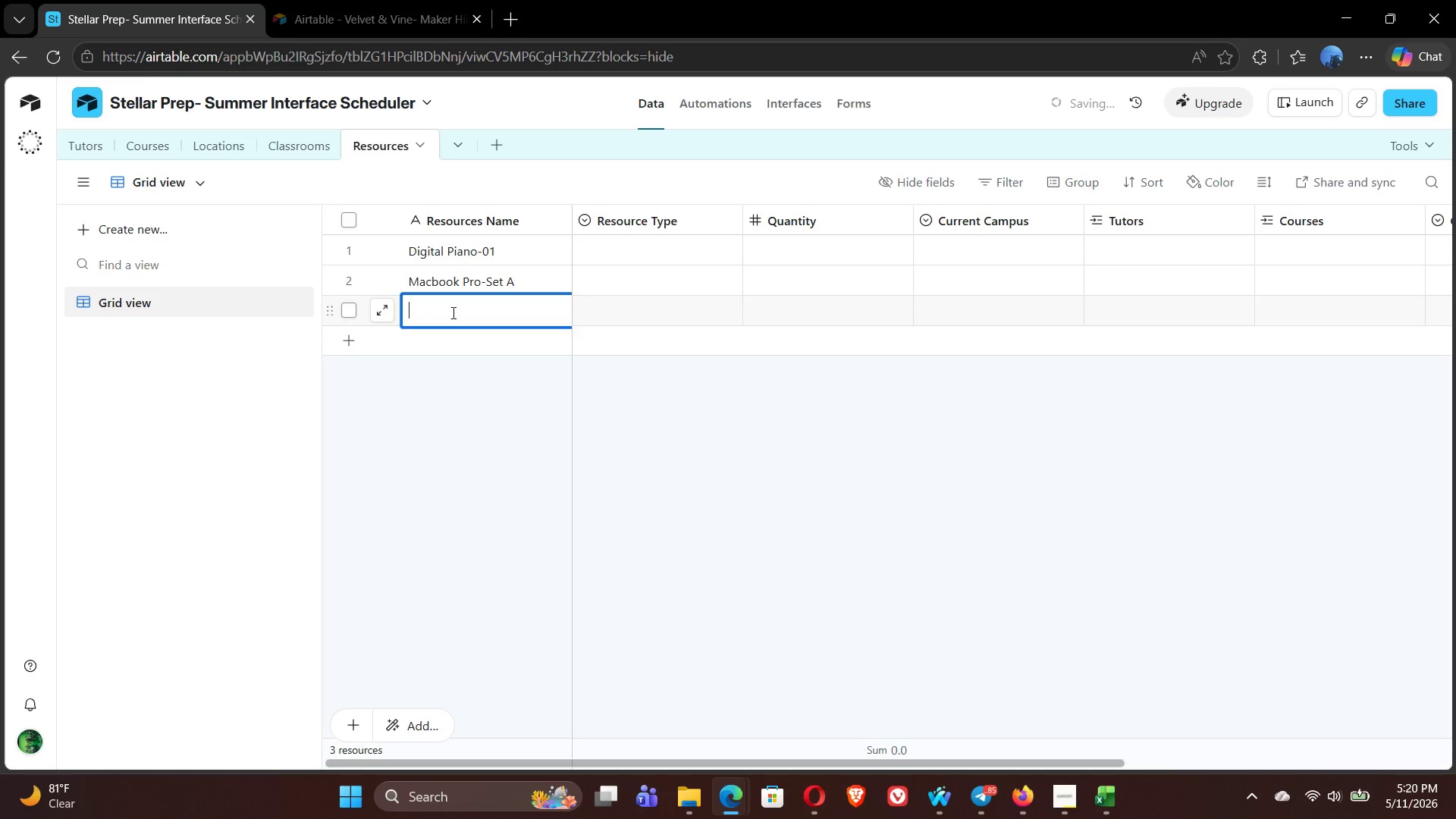 
type(MAc)
key(Backspace)
key(Backspace)
type(acBook Pro-Set B)
 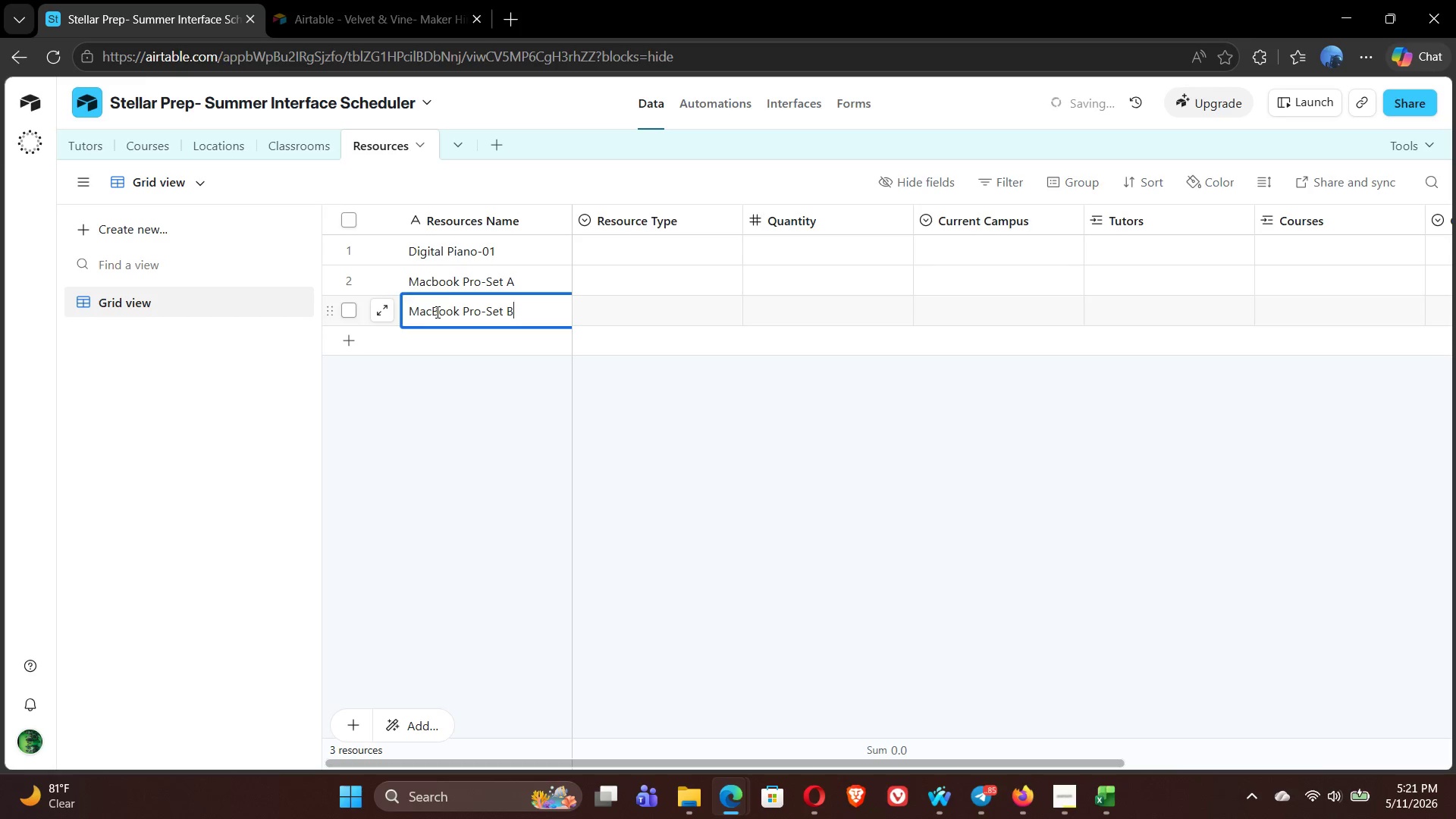 
double_click([438, 281])
 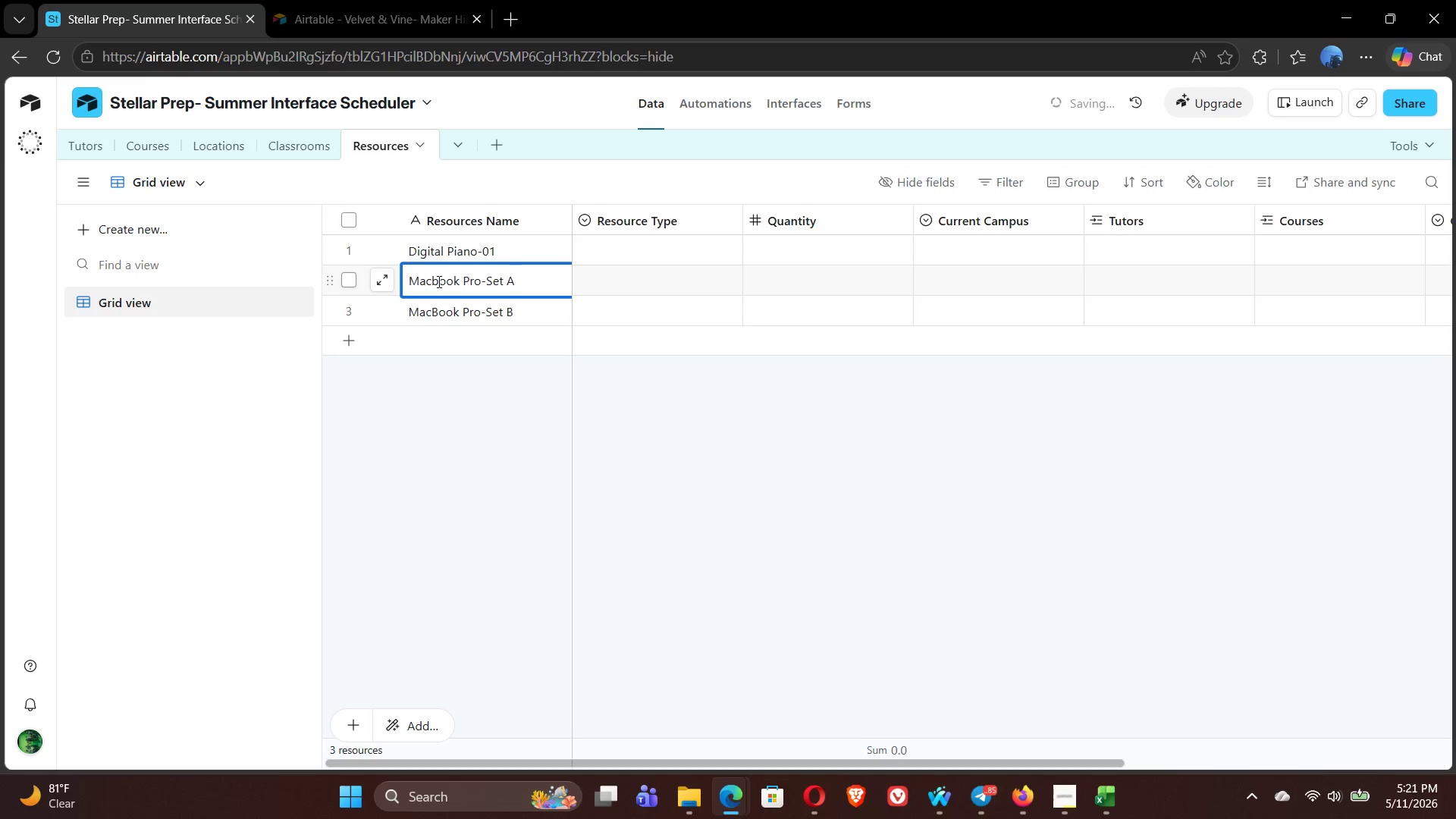 
left_click([438, 281])
 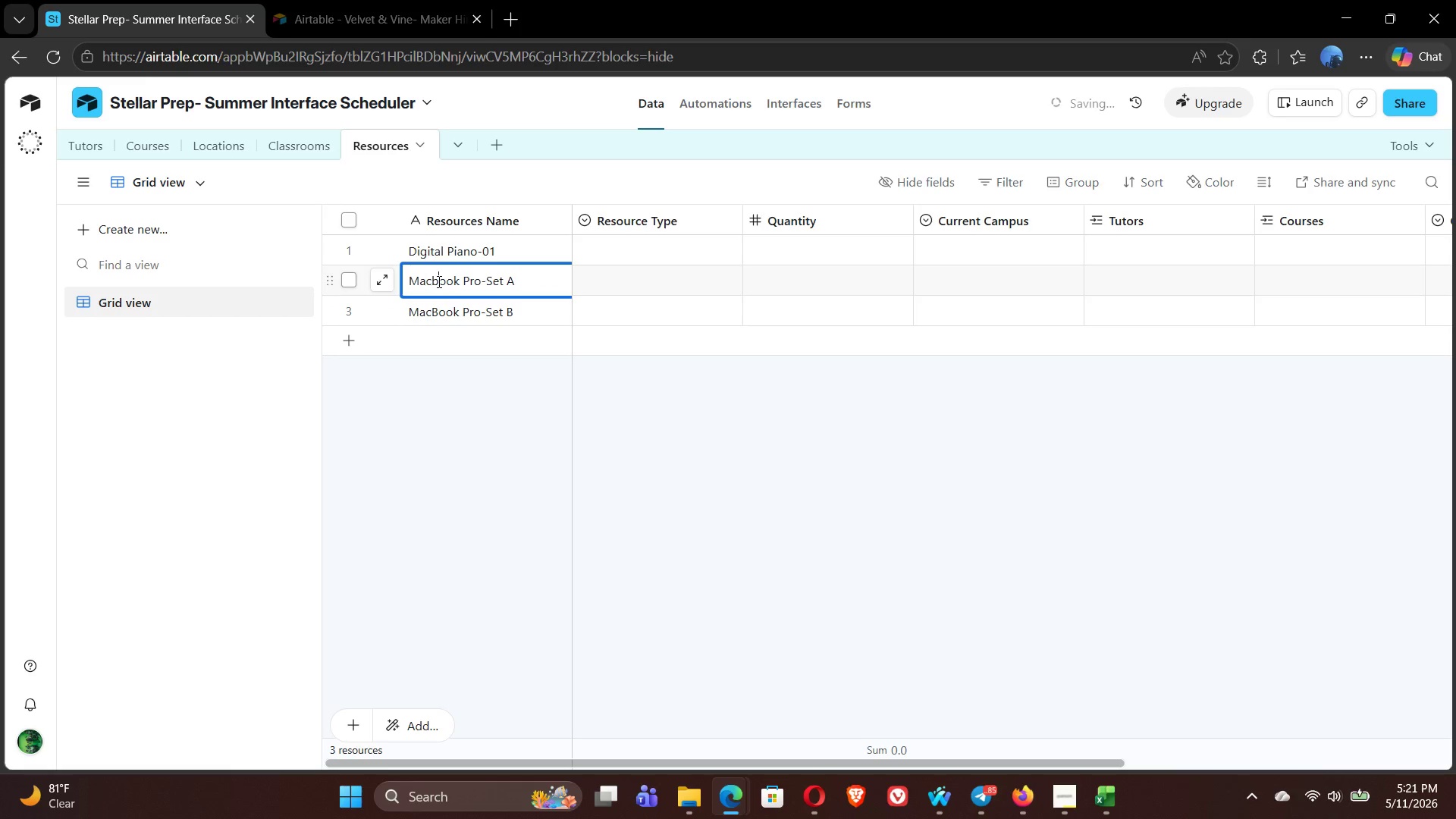 
key(Backspace)
 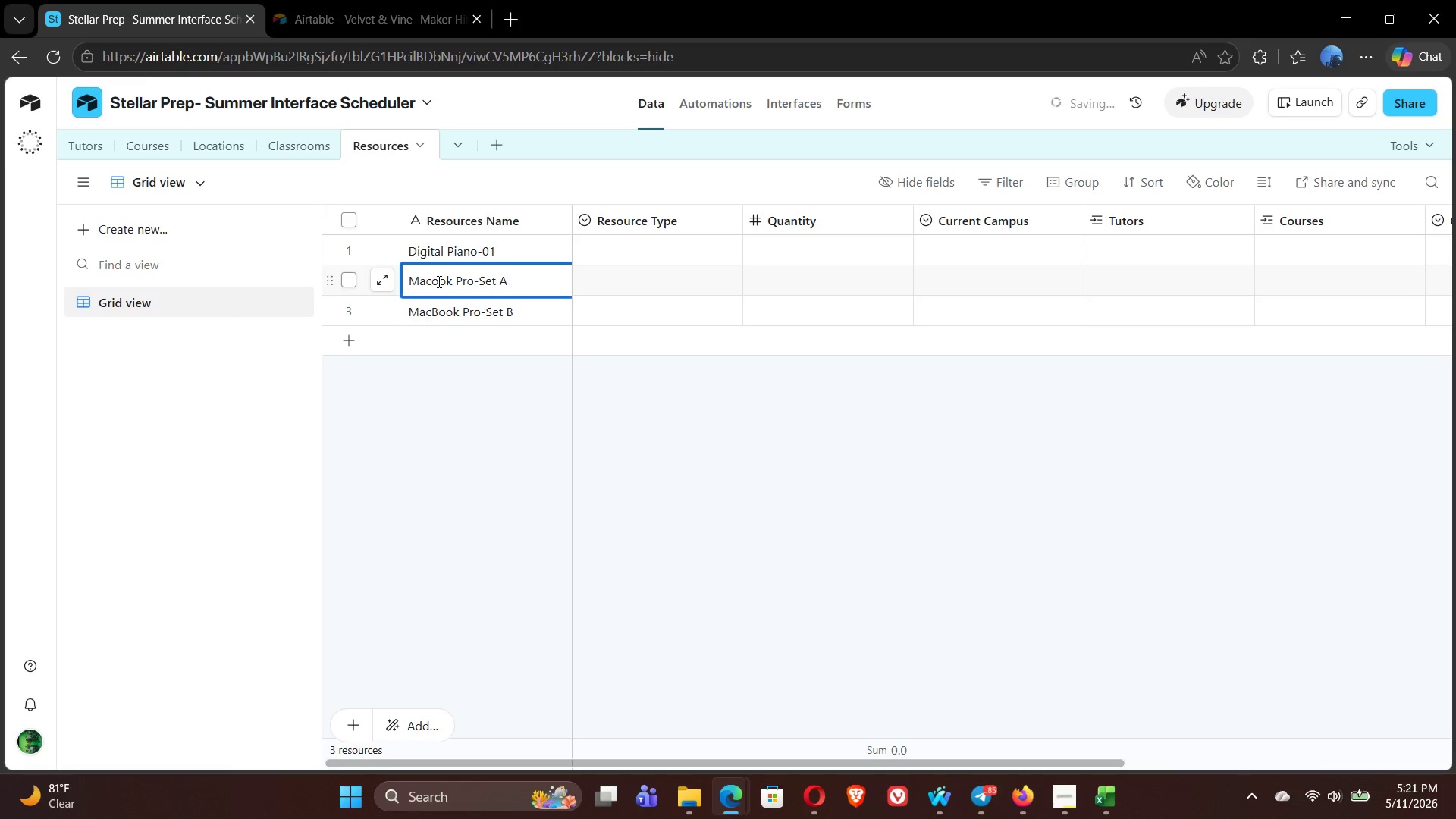 
key(Shift+B)
 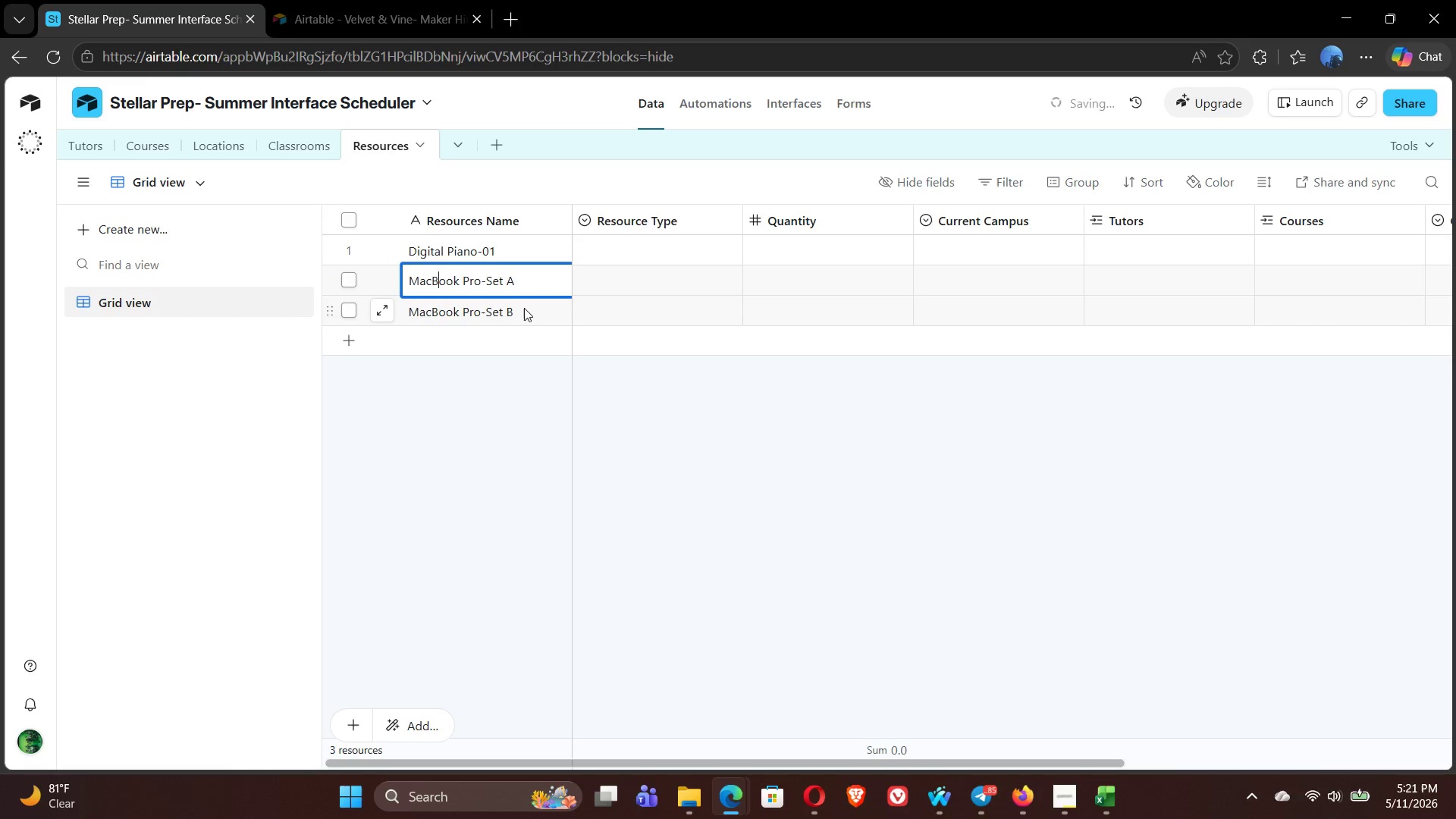 
double_click([524, 308])
 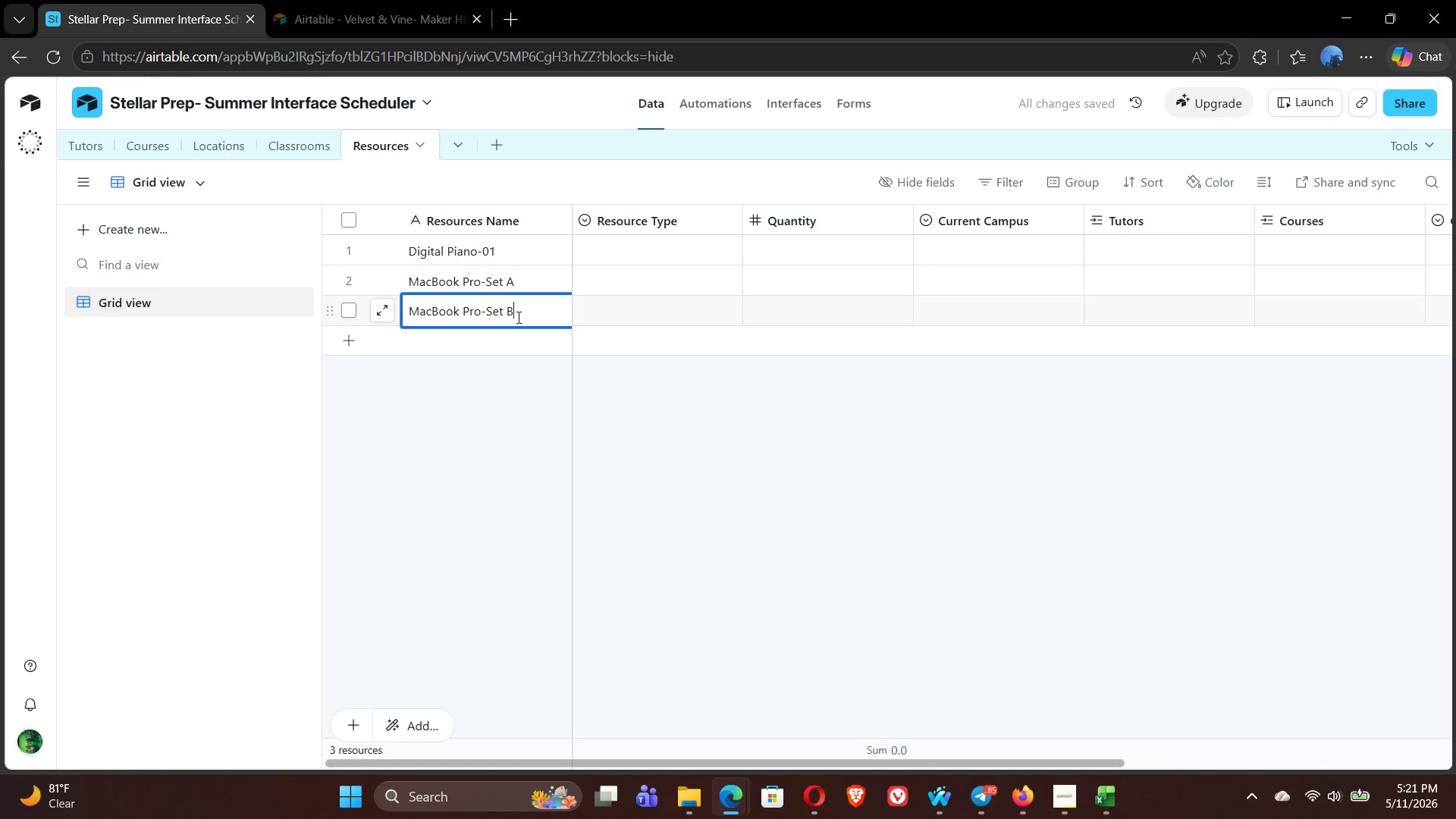 
double_click([461, 344])
 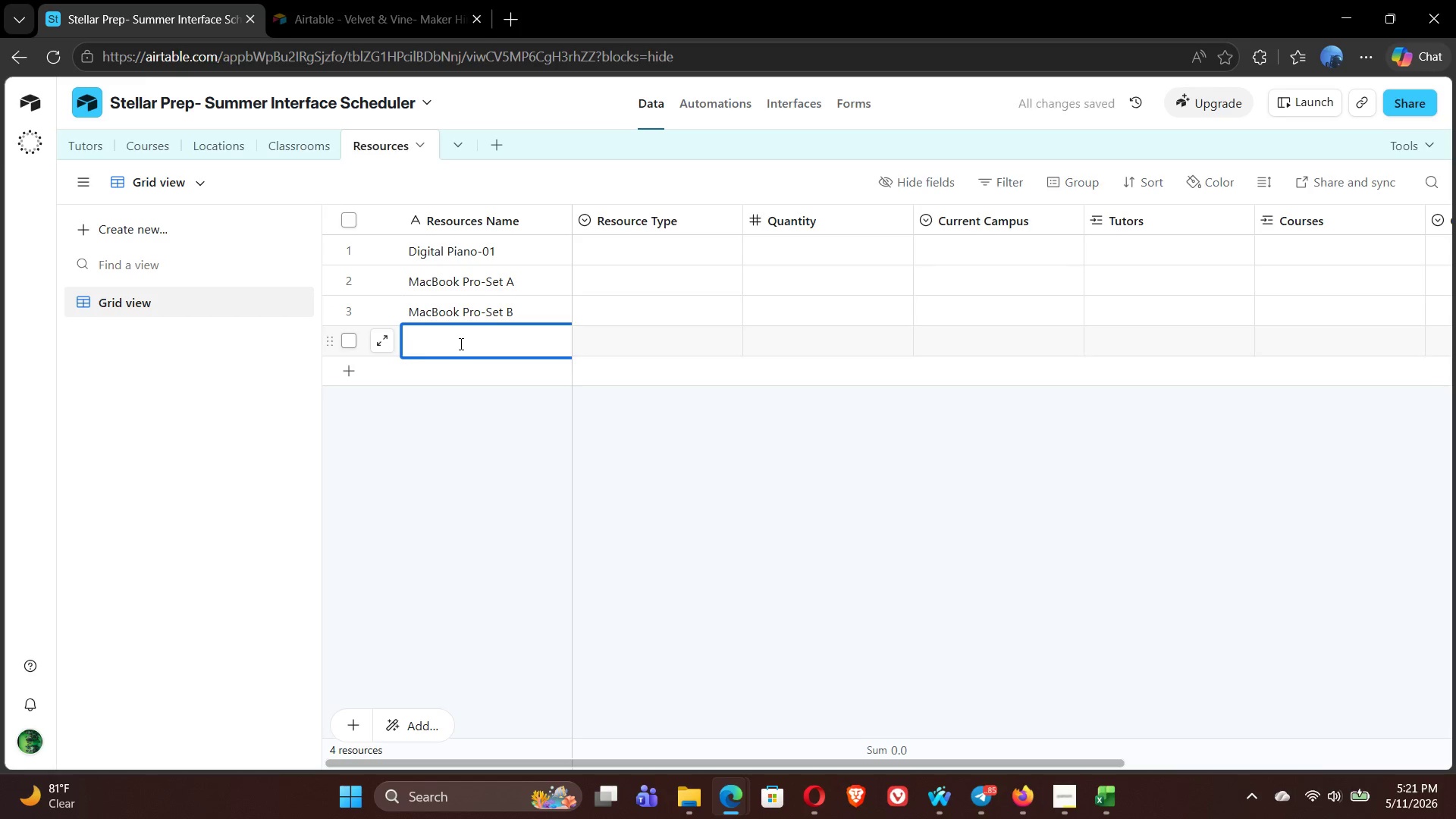 
type(Lab Kit-Bio)
 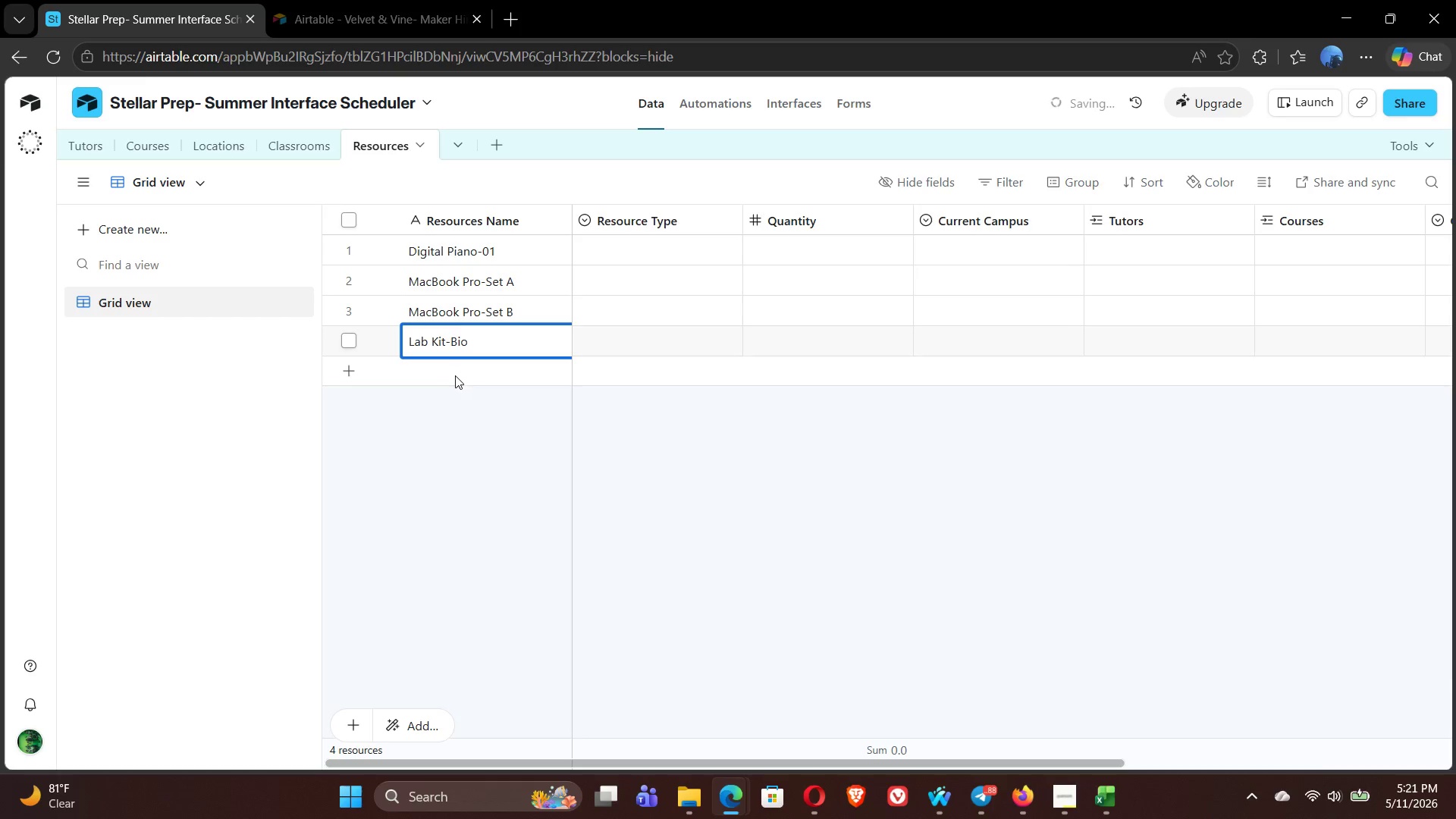 
double_click([455, 375])
 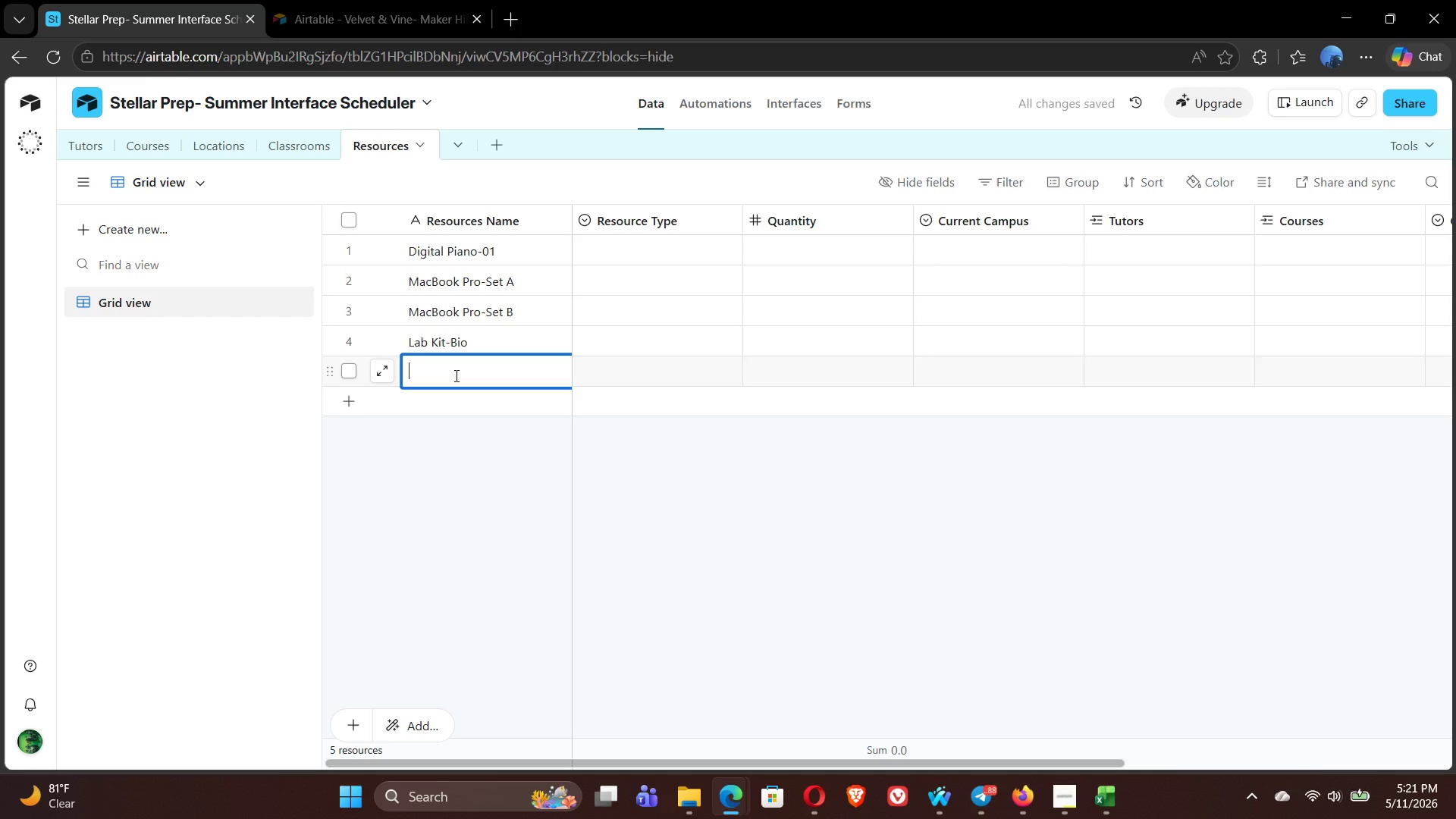 
wait(8.5)
 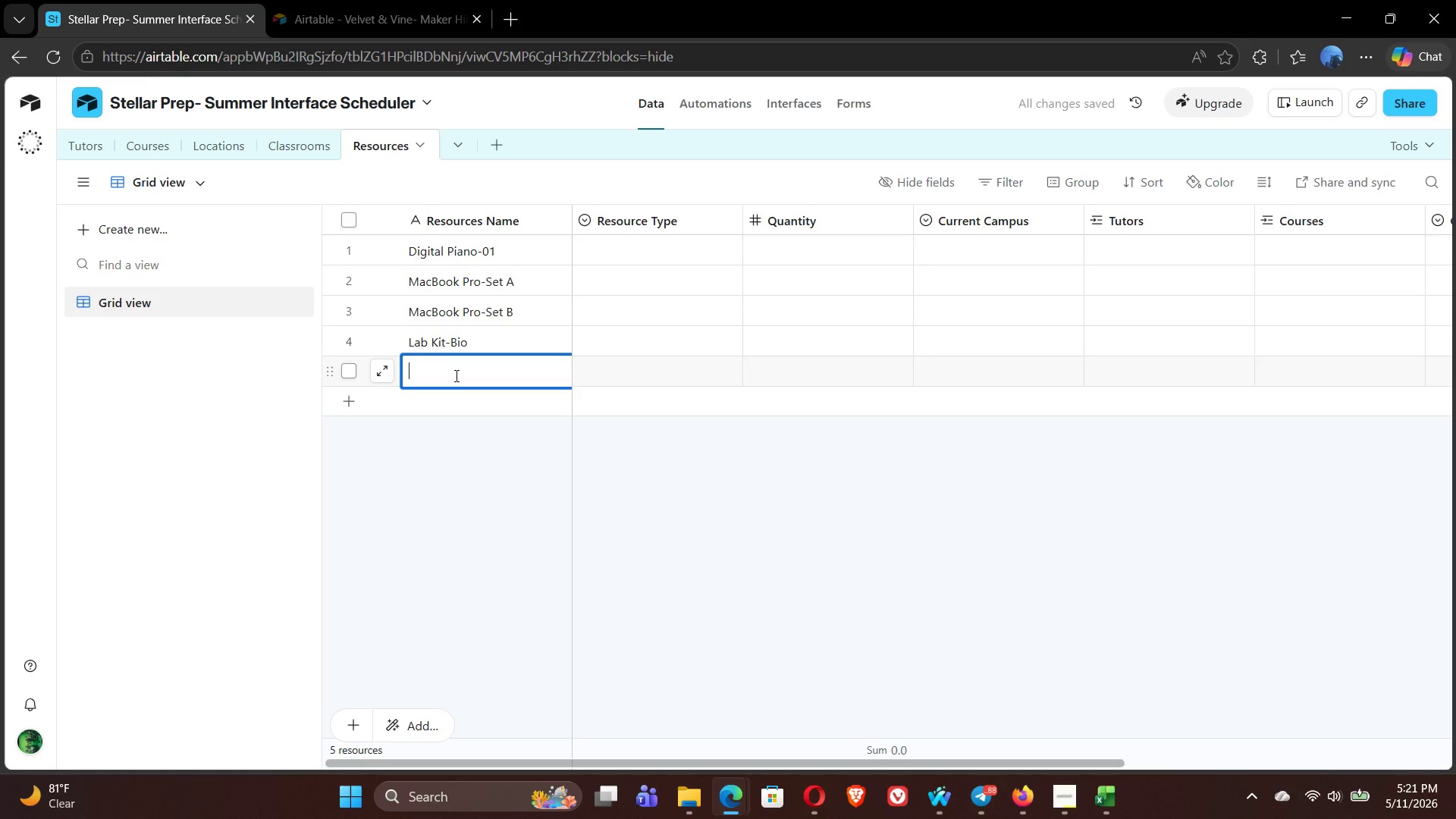 
type(Graphing calculat)
 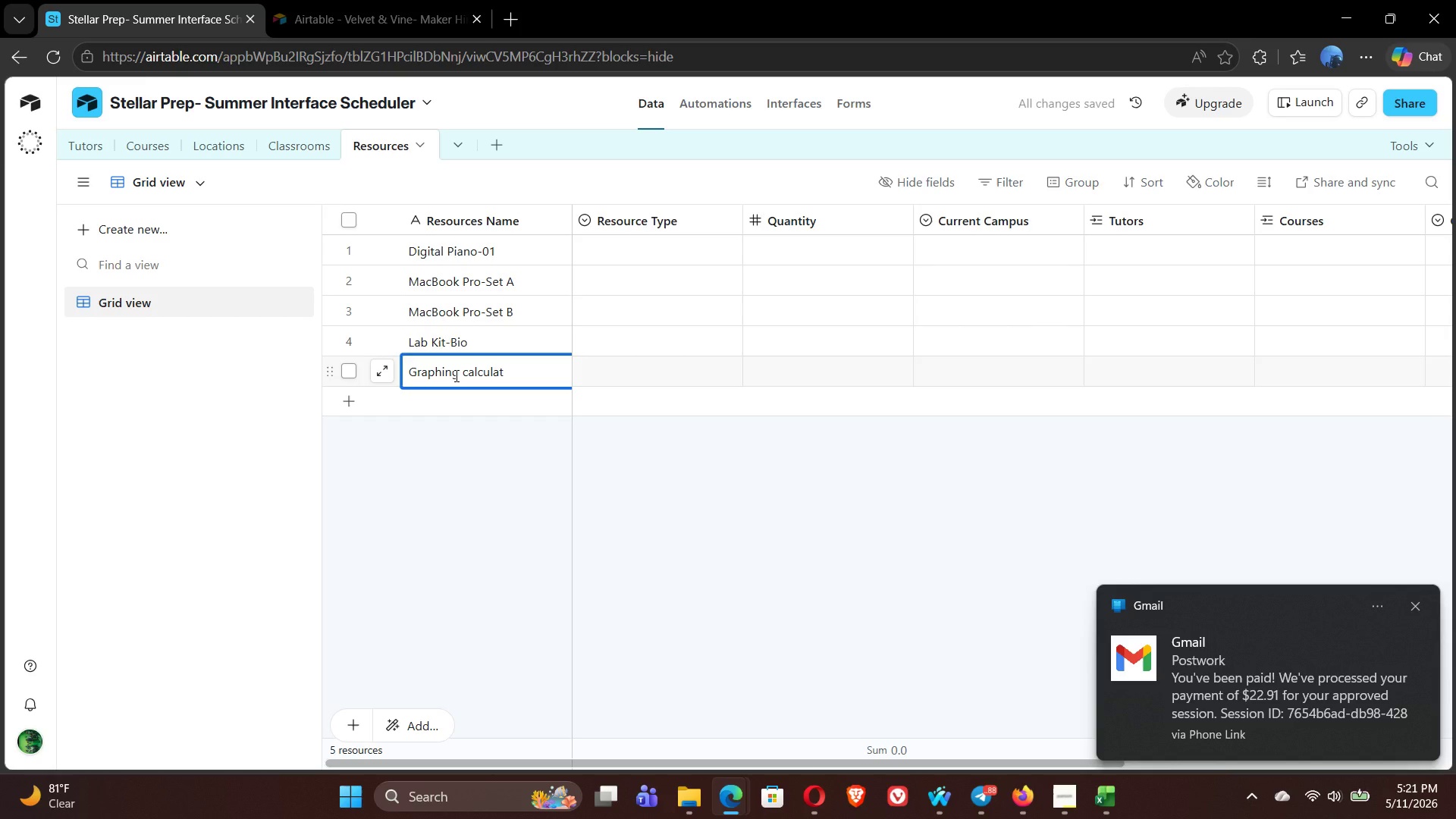 
wait(7.81)
 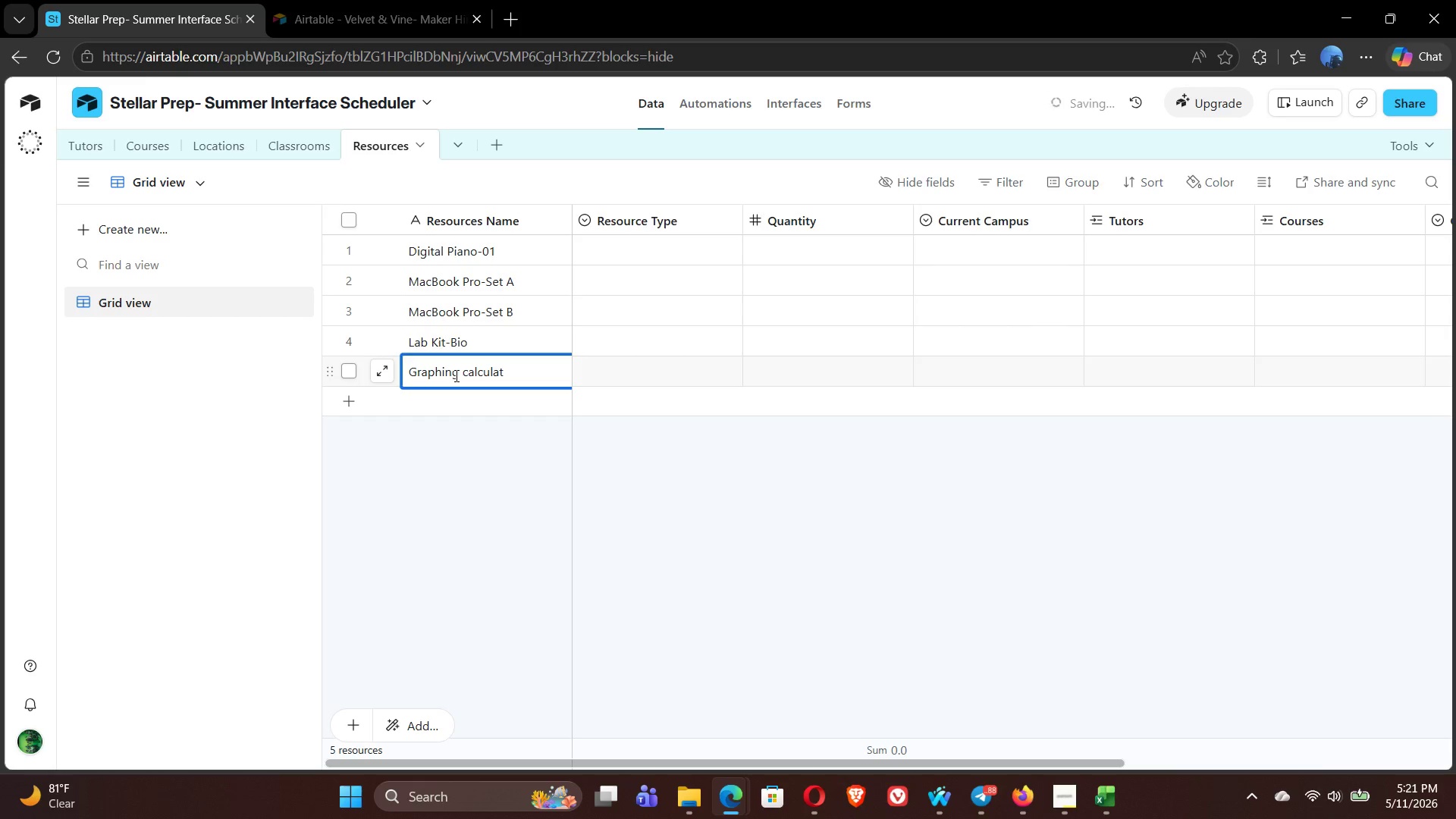 
mouse_move([878, 428])
 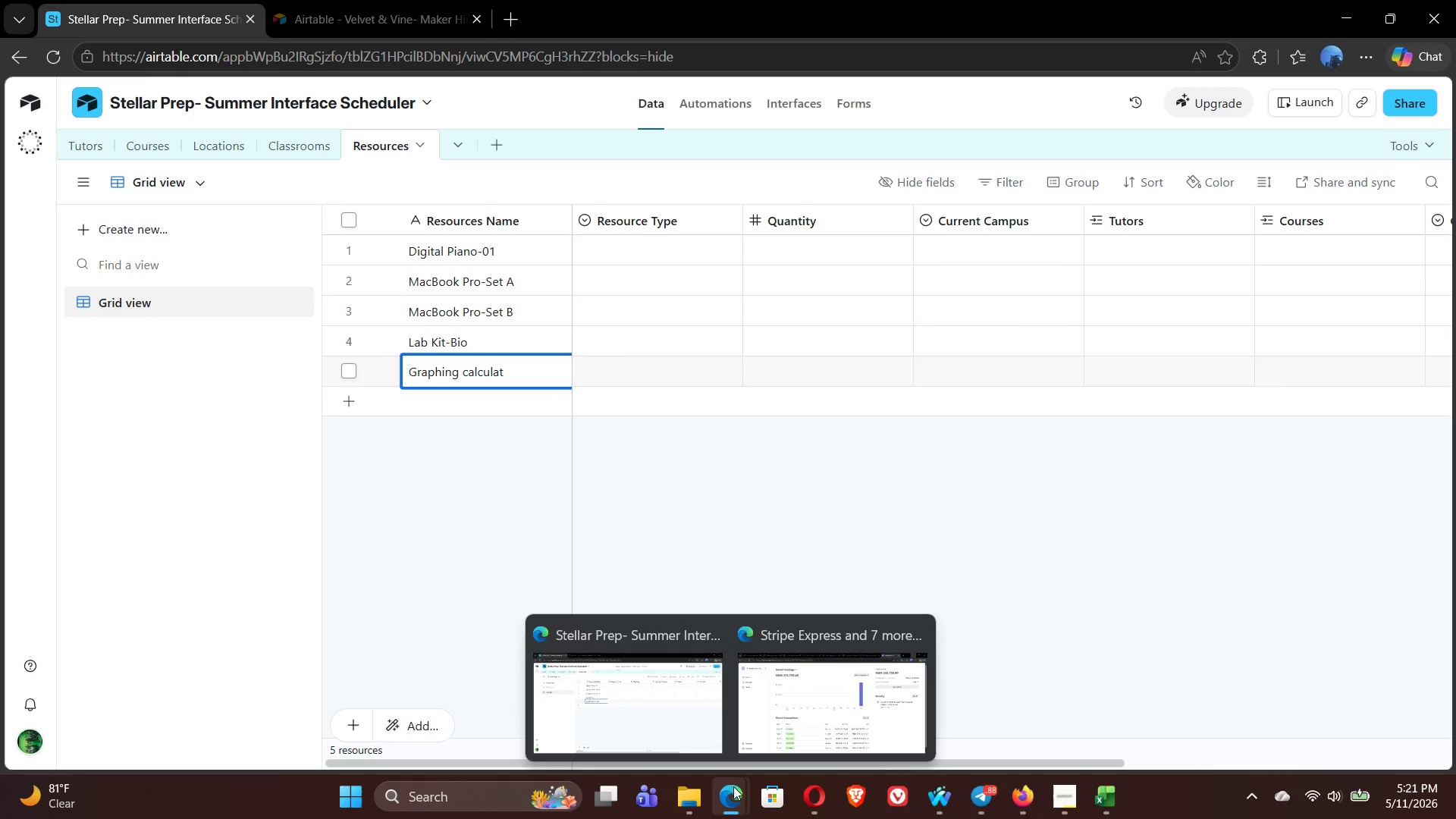 
left_click([813, 701])
 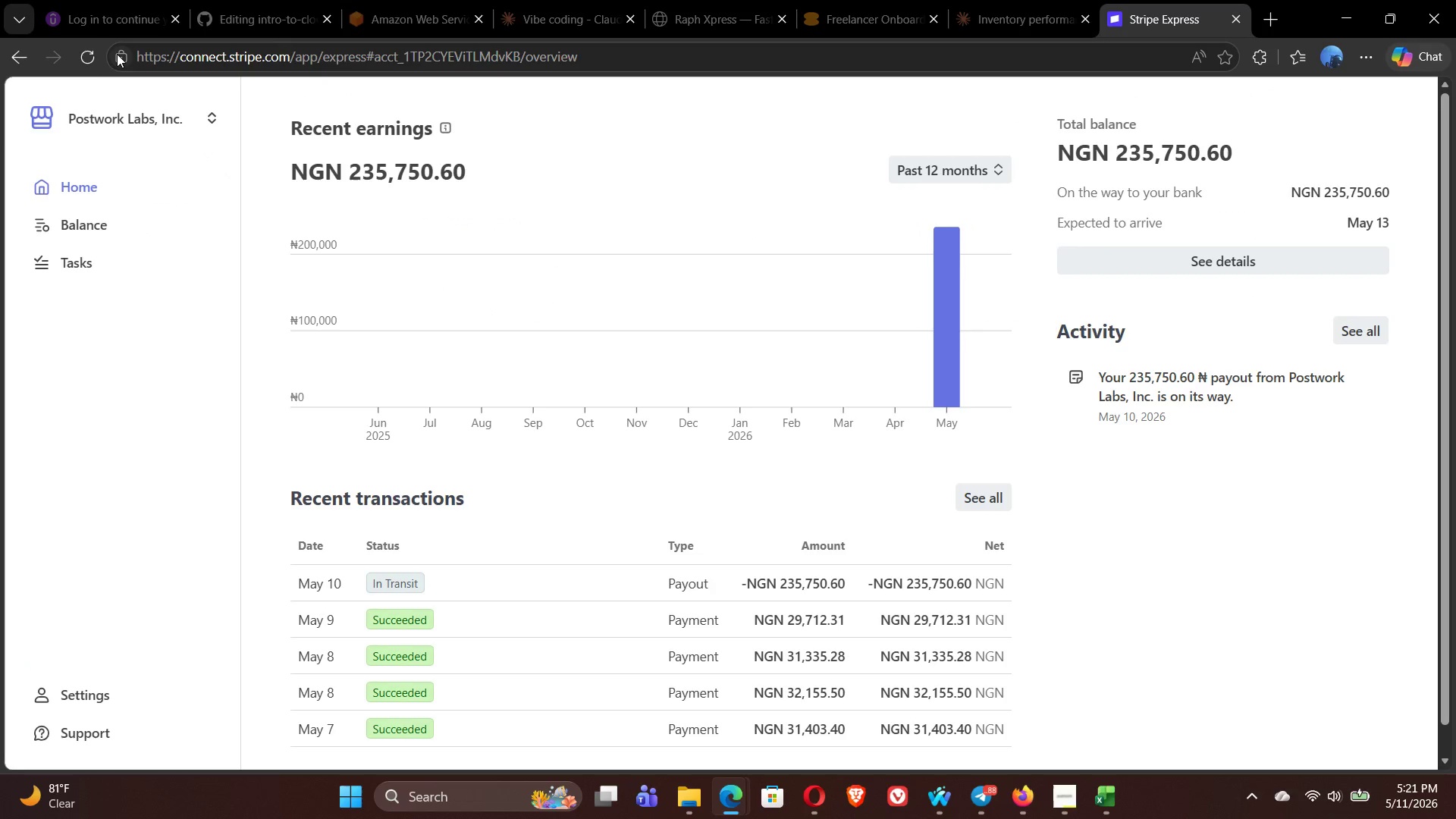 
left_click([89, 58])
 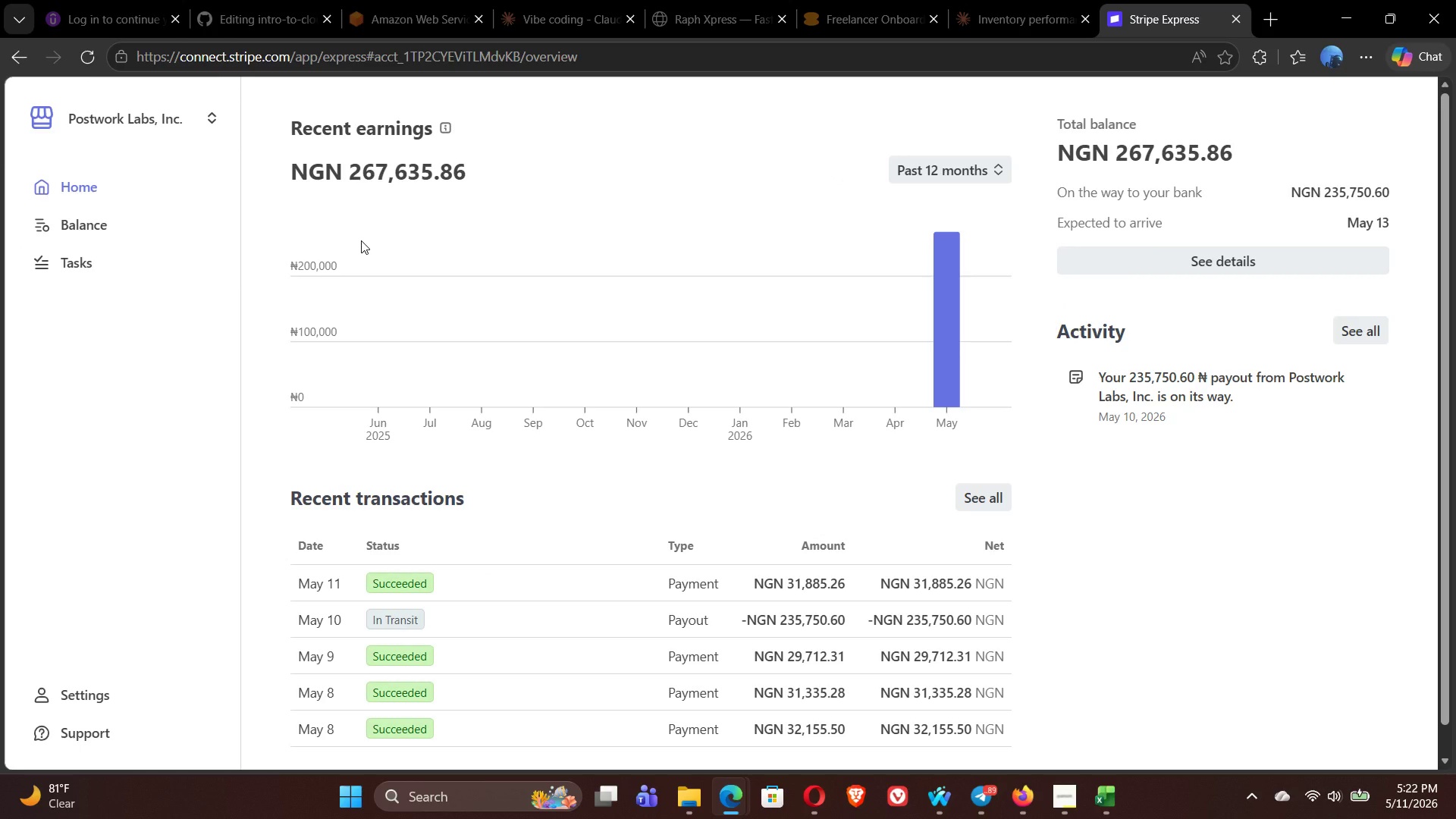 
wait(21.92)
 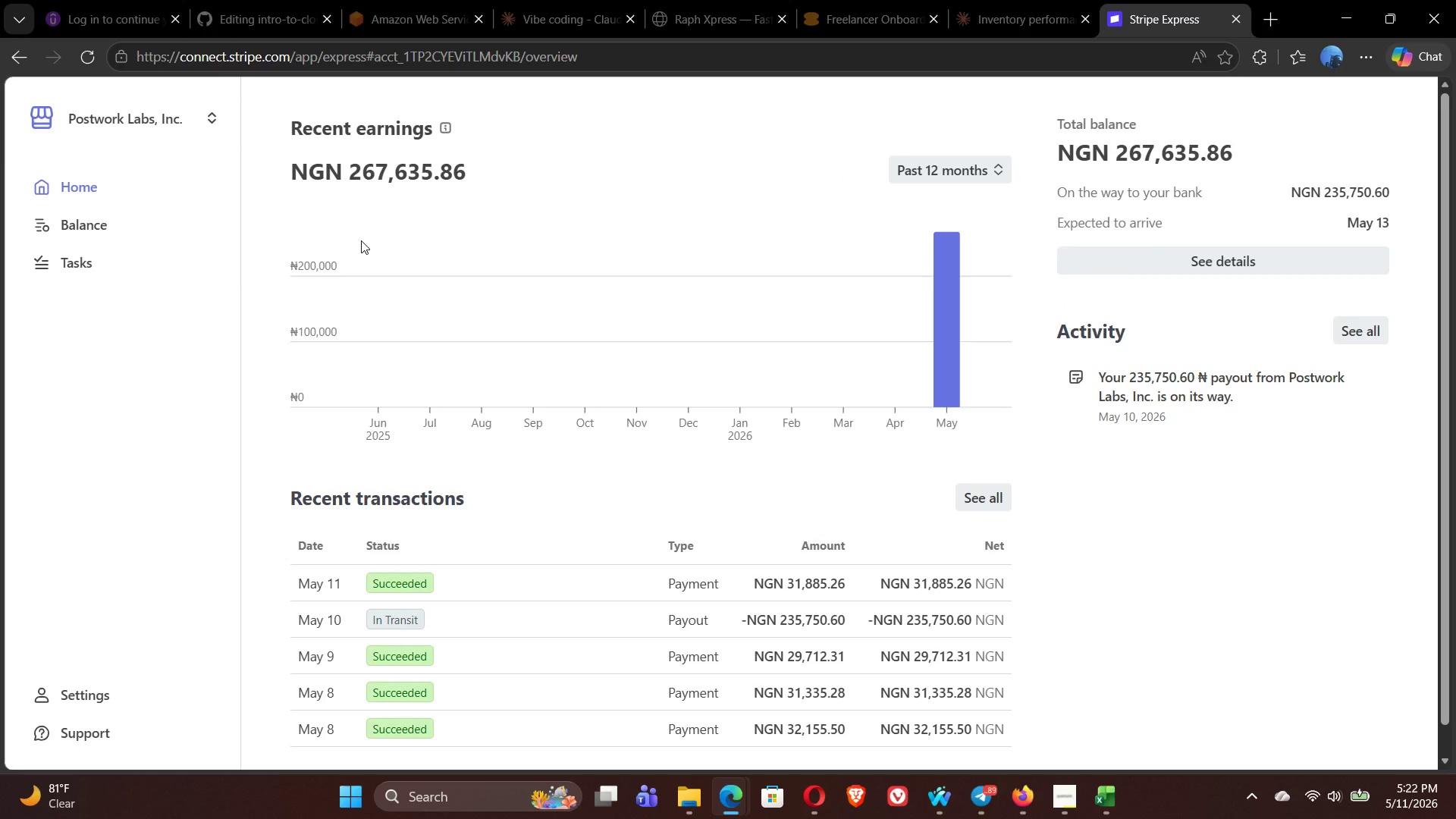 
left_click([1341, 14])
 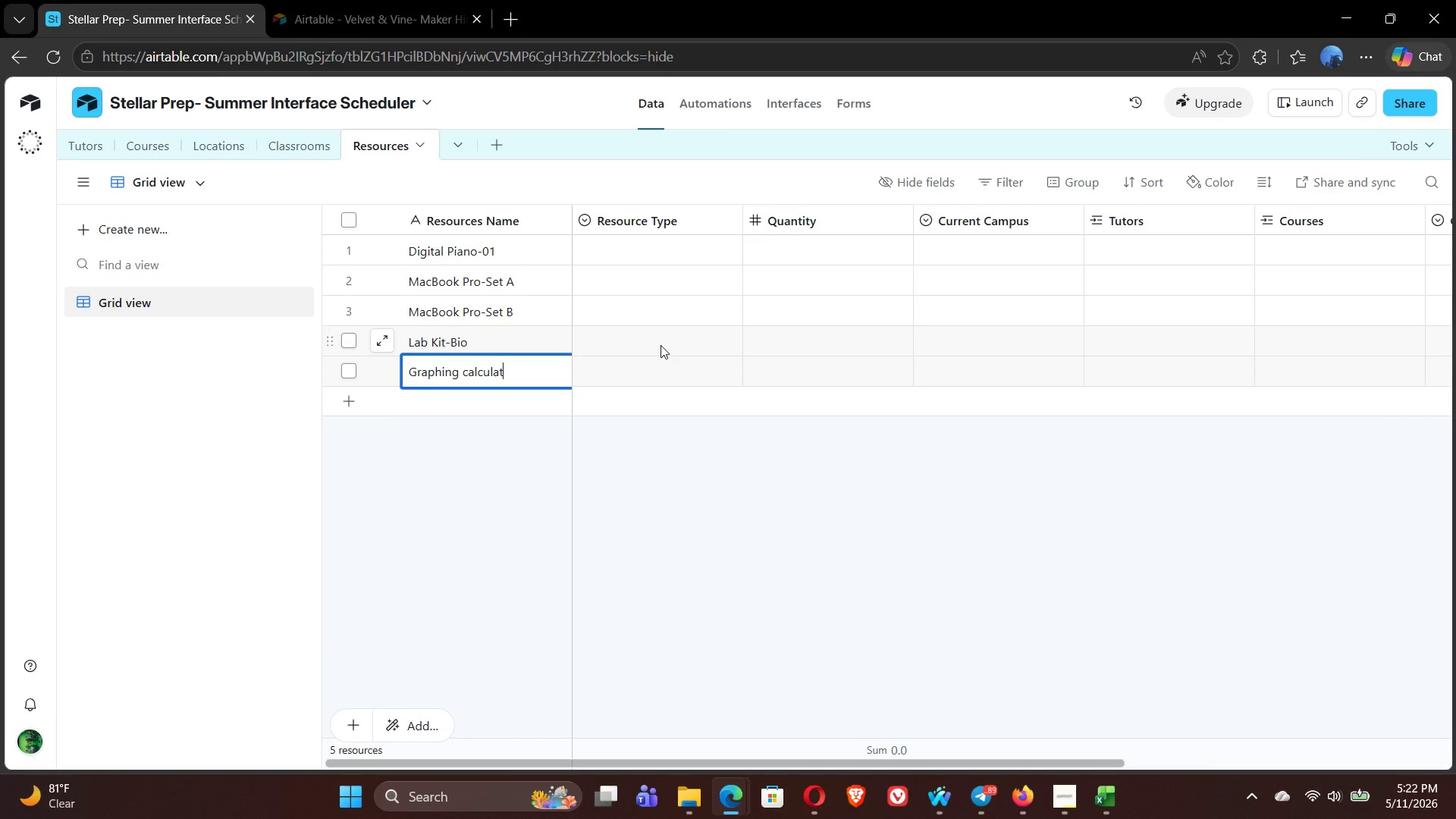 
key(Backspace)
key(Backspace)
key(Backspace)
key(Backspace)
key(Backspace)
key(Backspace)
key(Backspace)
key(Backspace)
type(Calculators)
 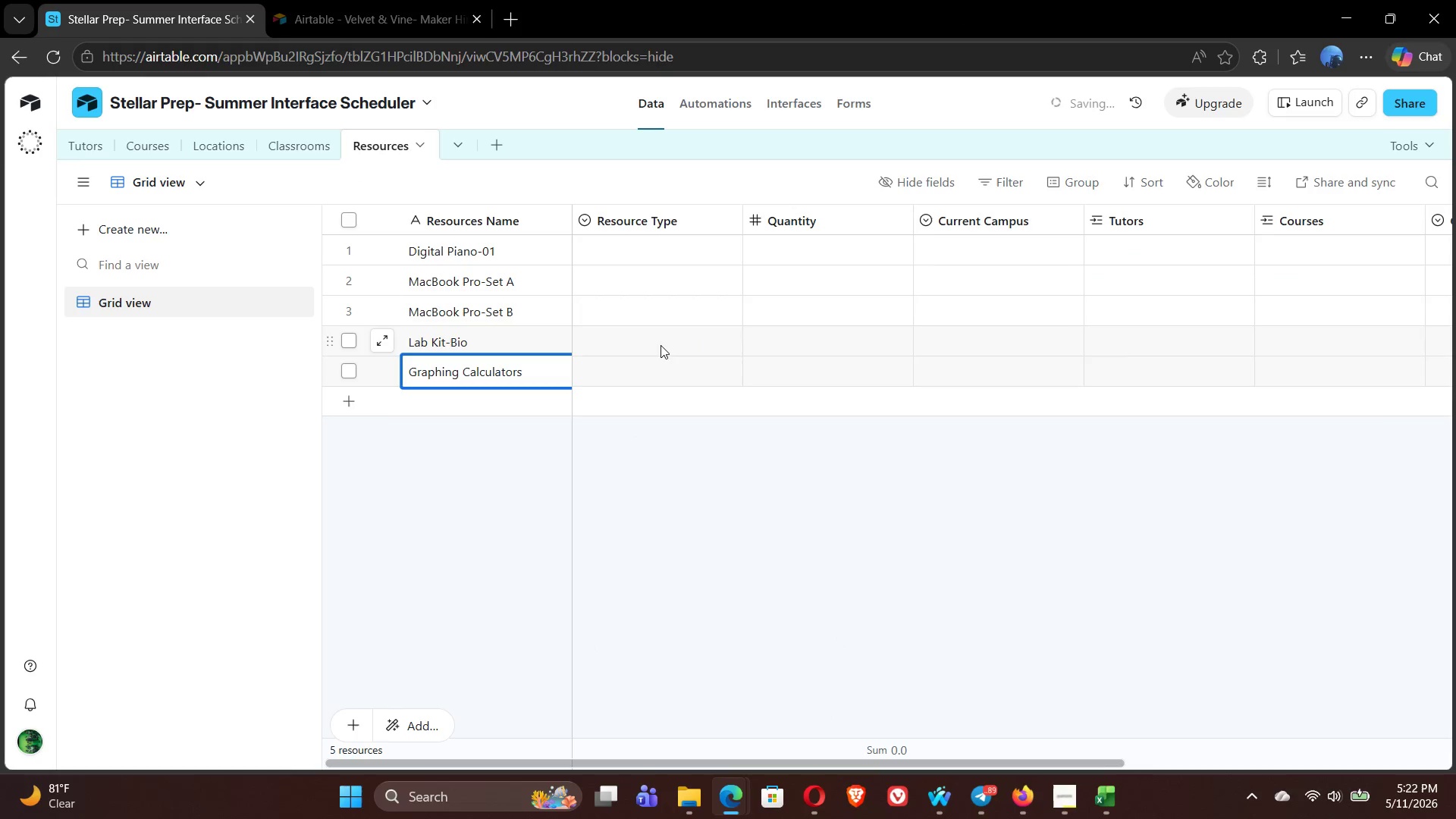 
left_click([447, 400])
 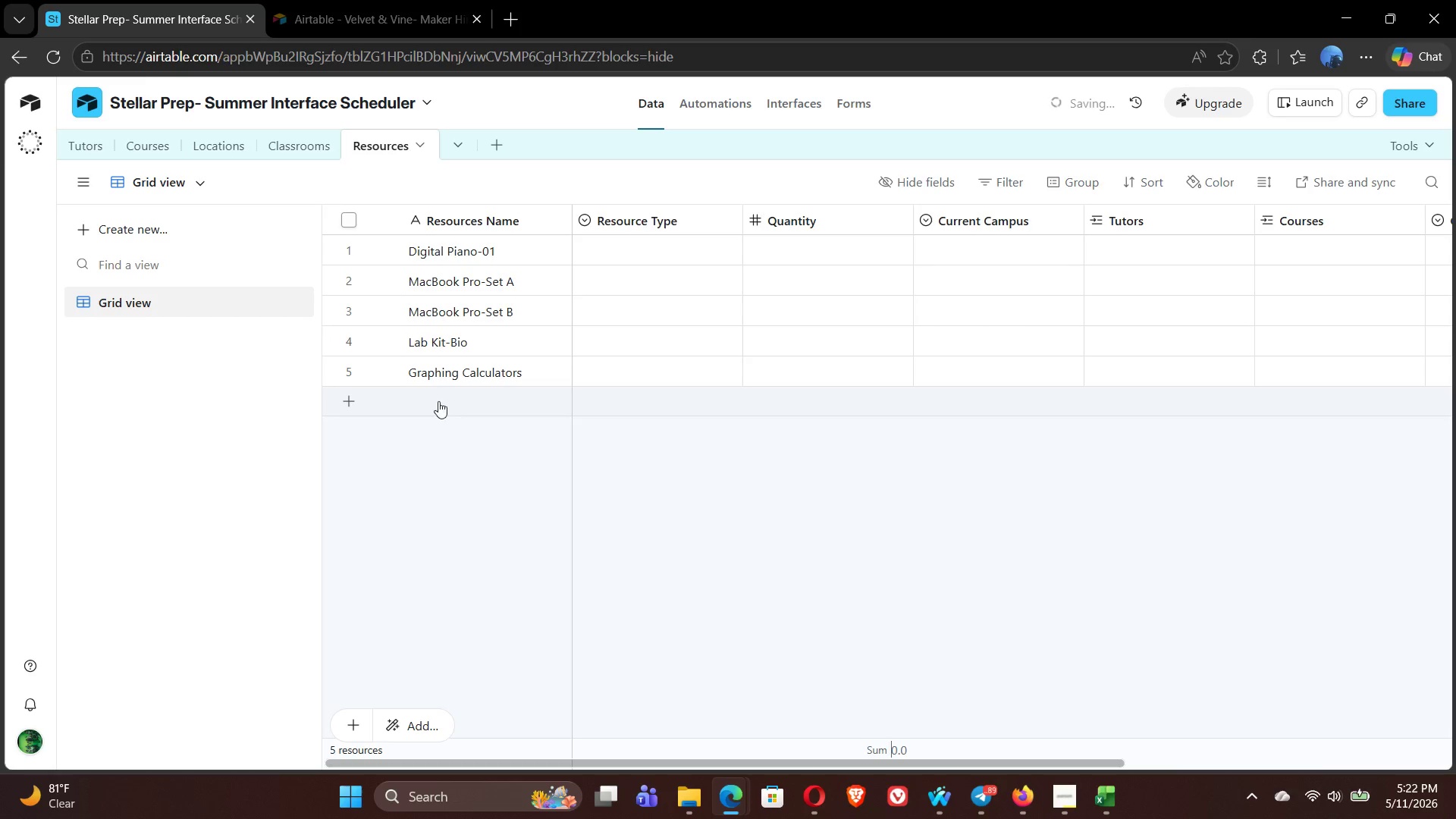 
double_click([435, 401])
 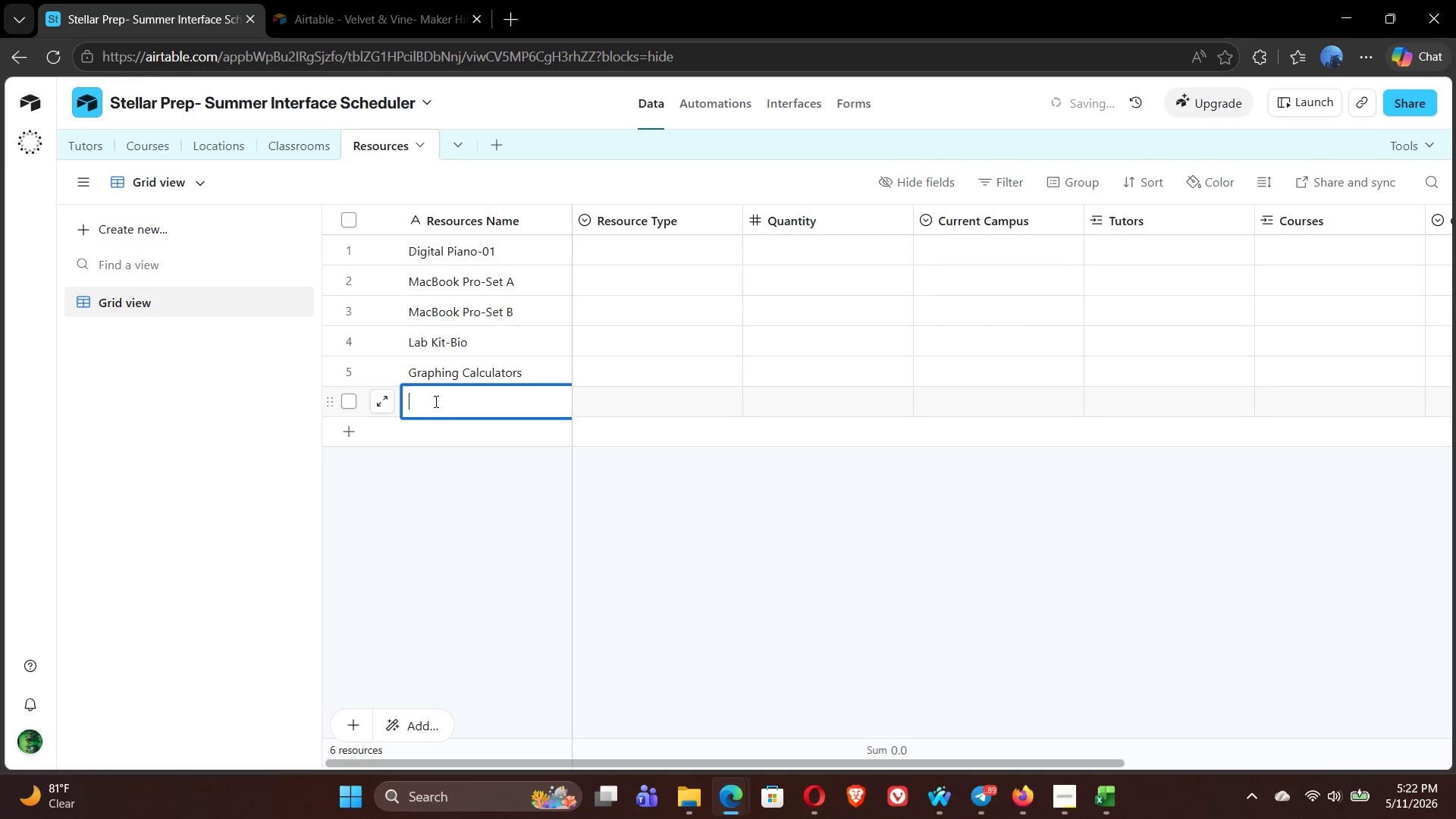 
type(Art Easel Set)
 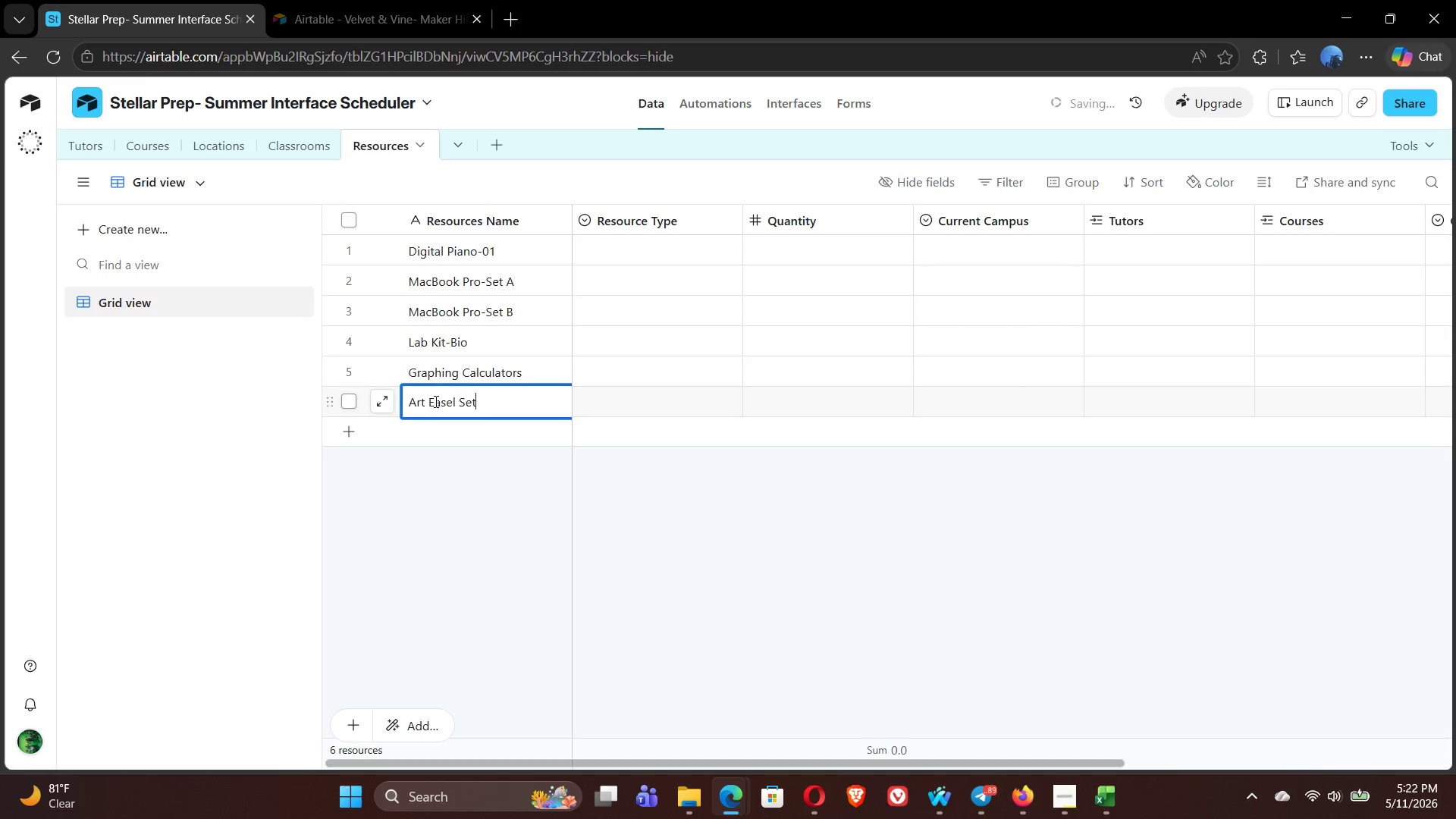 
double_click([465, 441])
 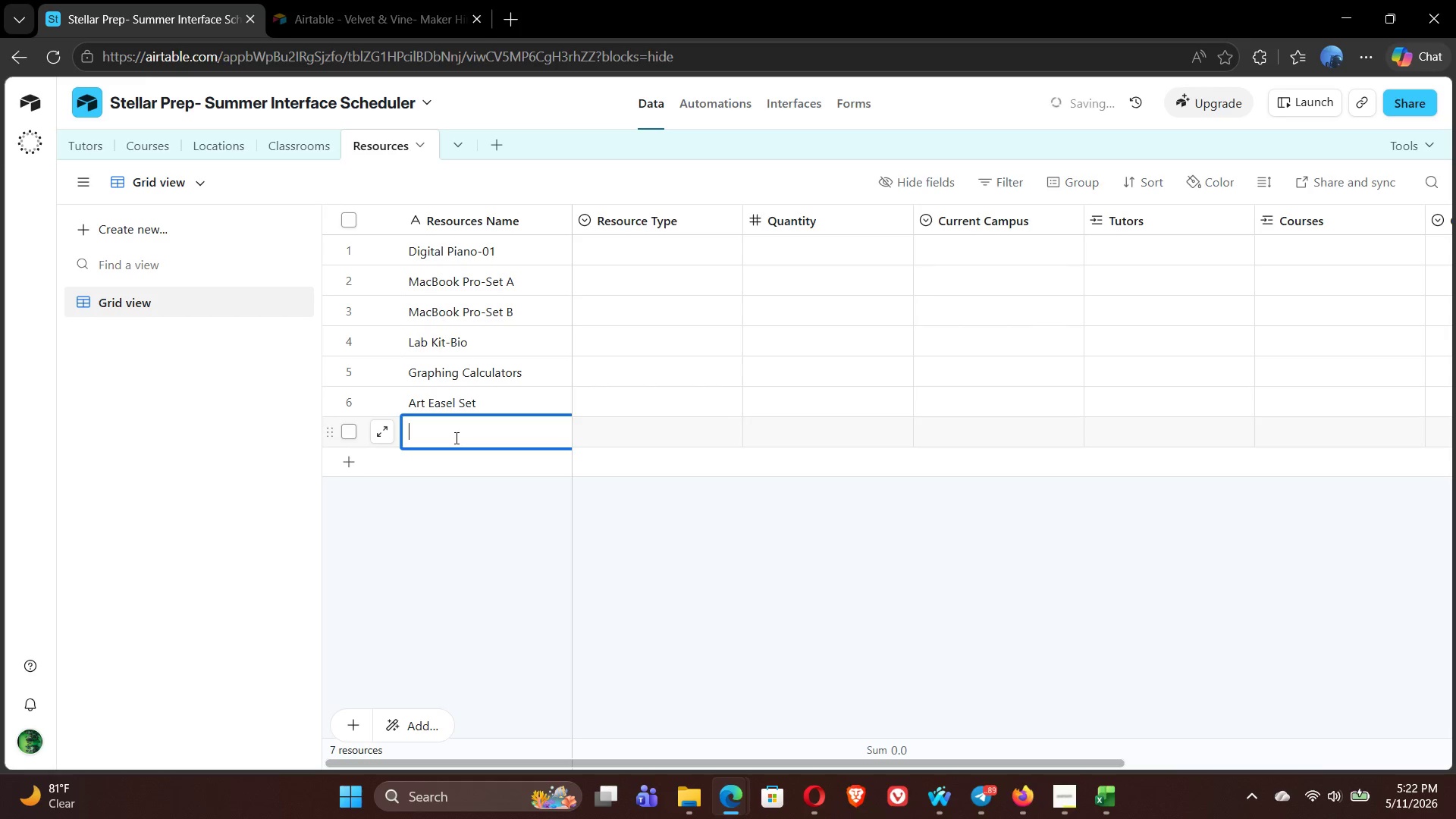 
type(Violin )
key(Backspace)
type(-Student Set)
 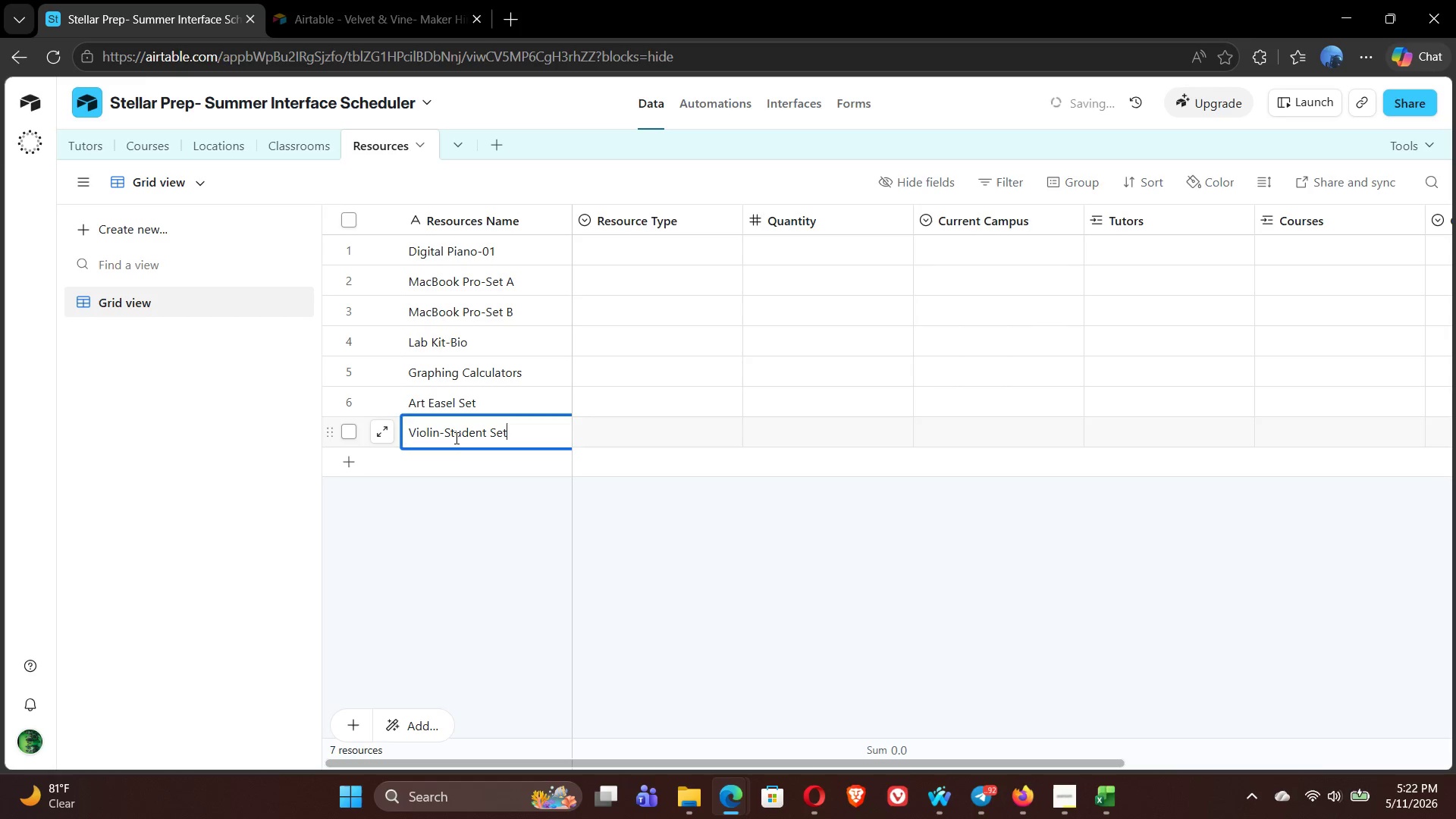 
double_click([463, 466])
 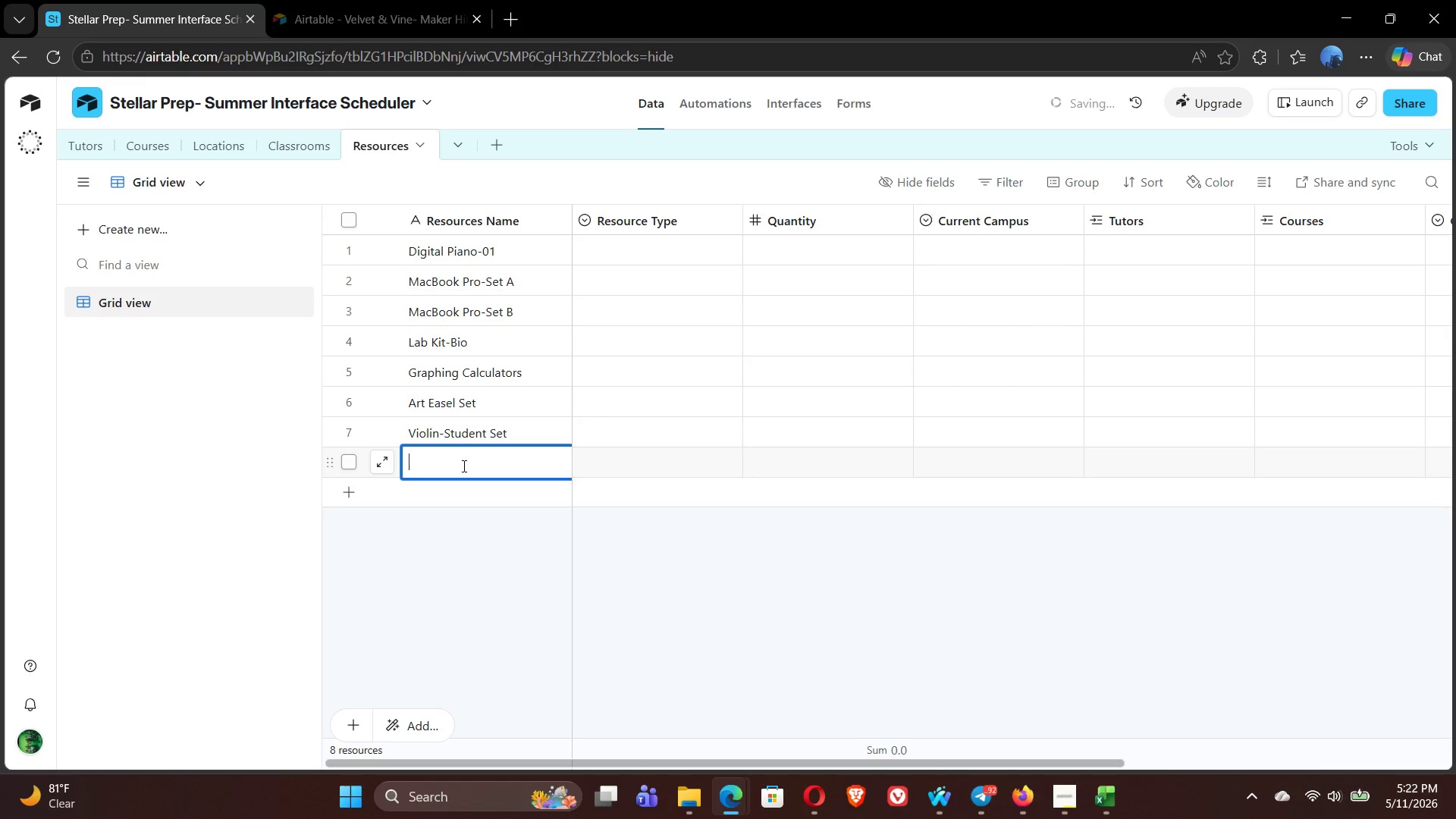 
type(Physics Lab Probes)
 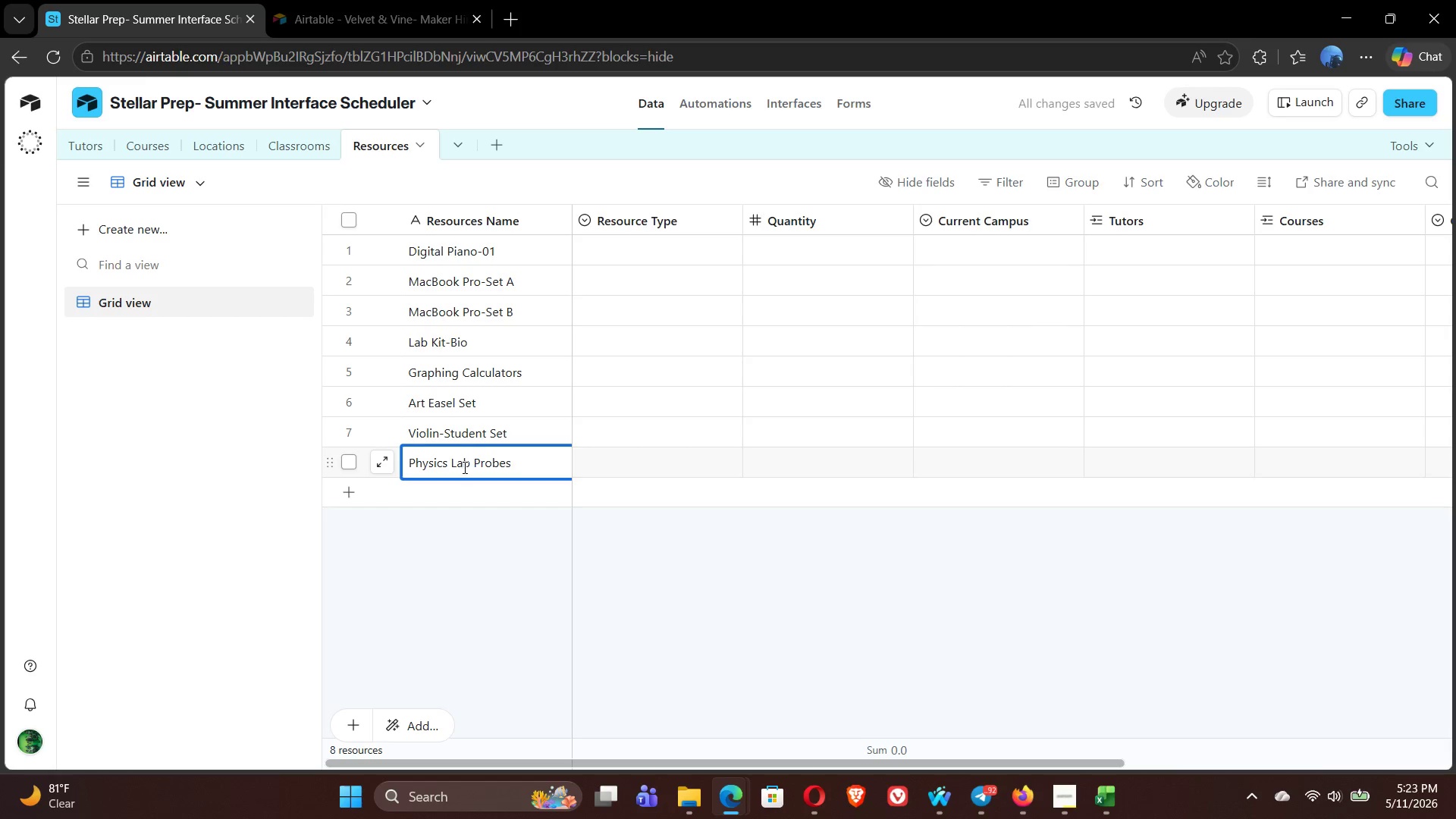 
double_click([450, 495])
 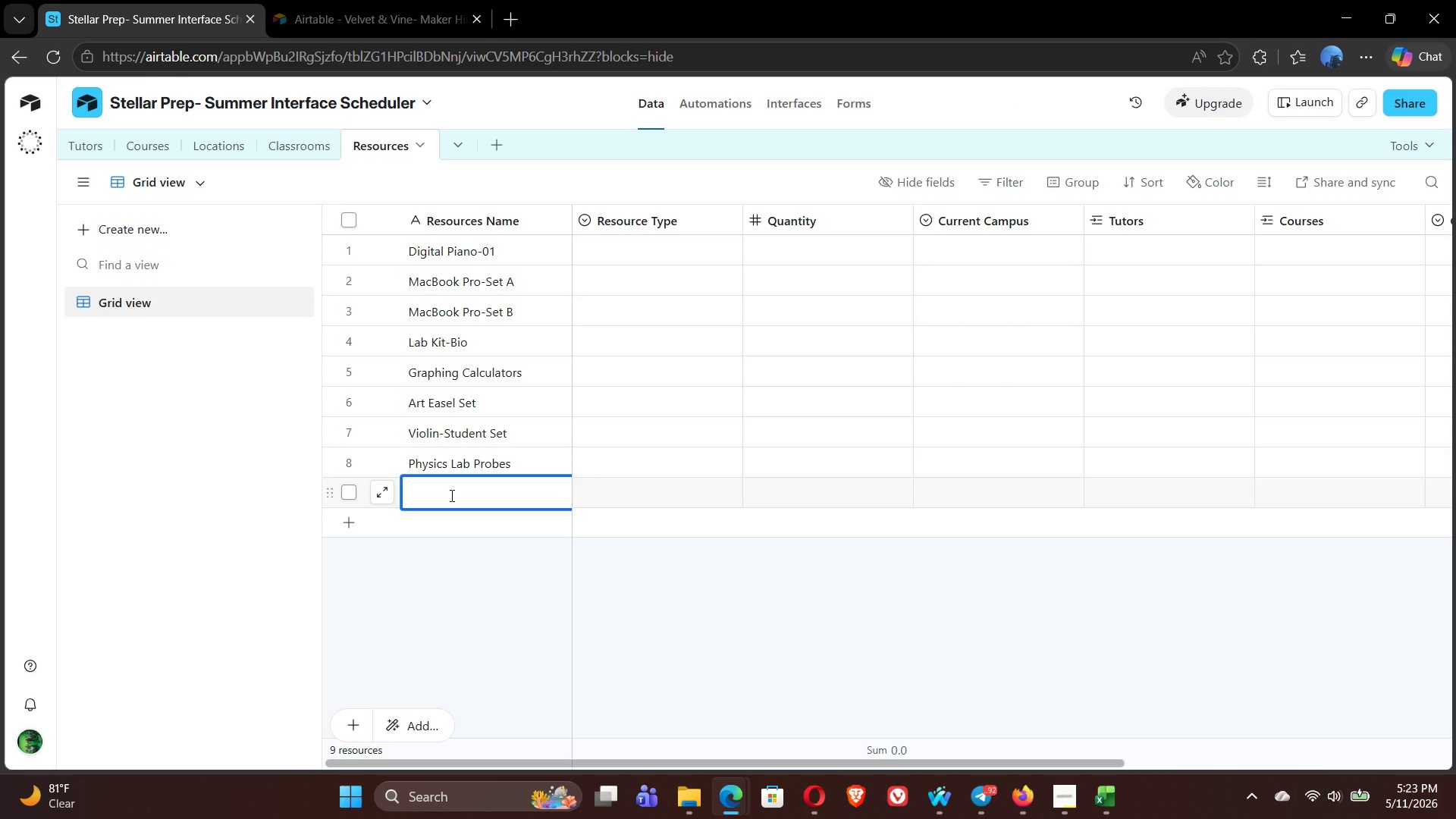 
type(None)
 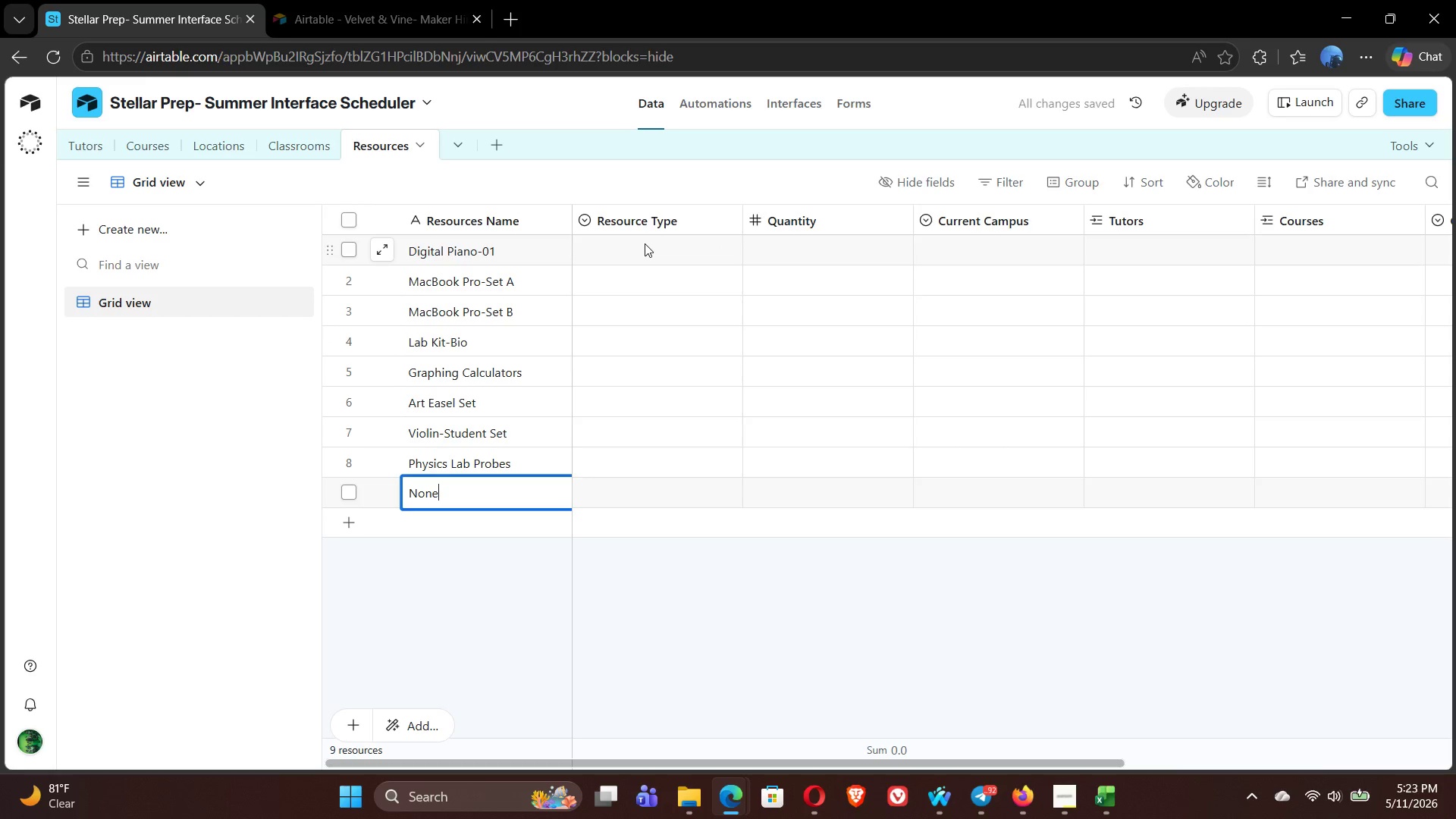 
wait(5.83)
 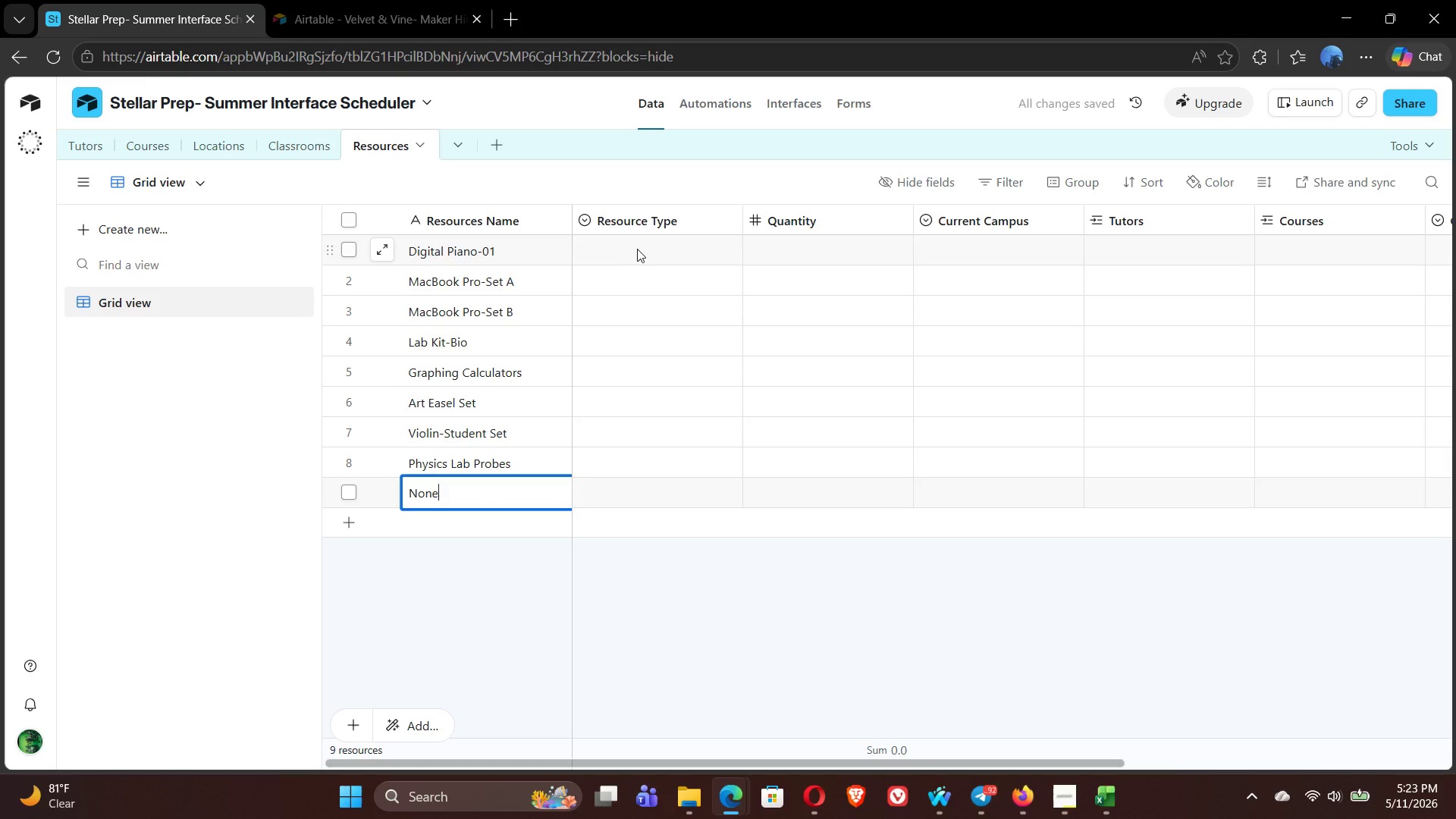 
left_click([641, 249])
 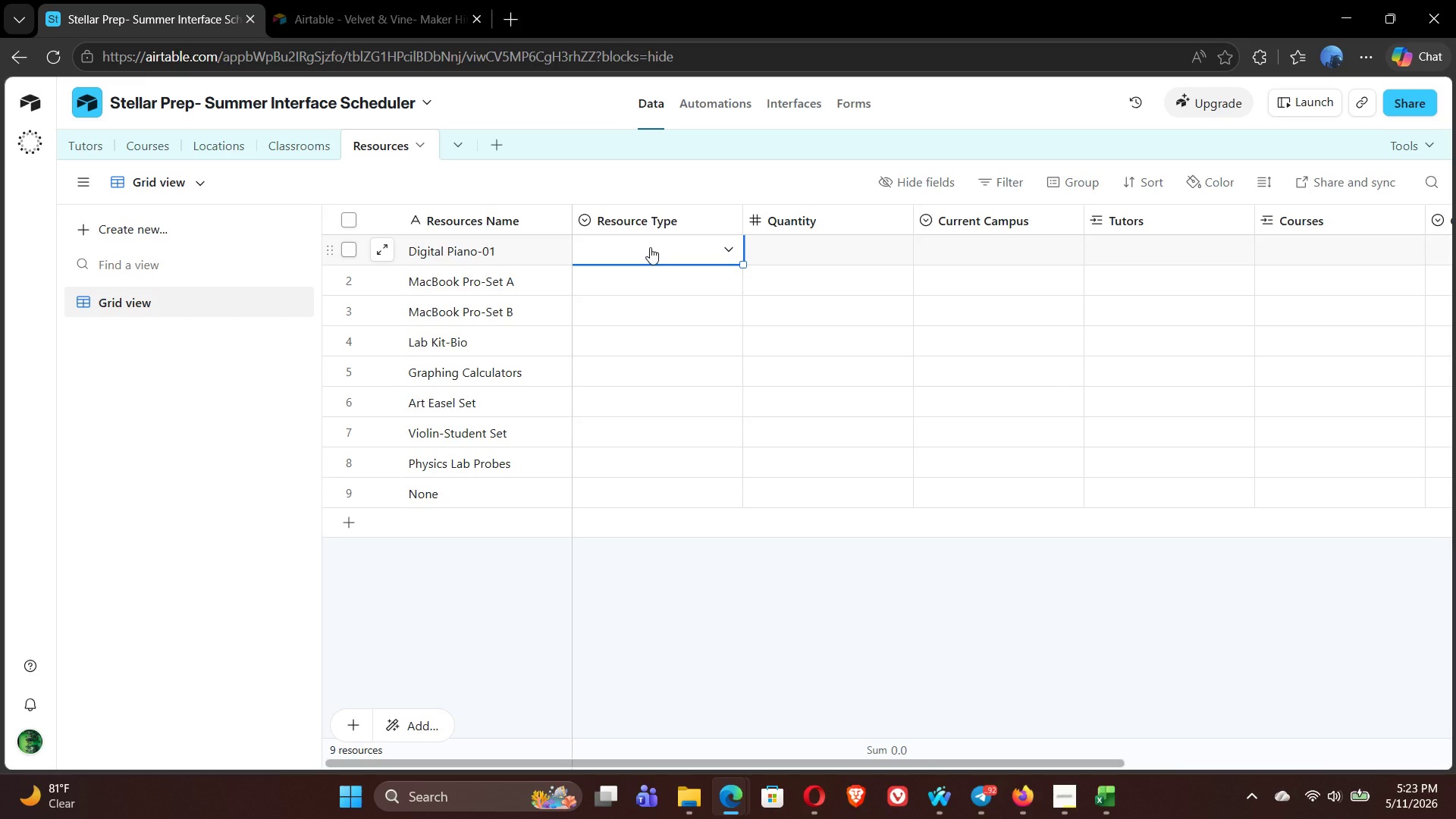 
wait(6.8)
 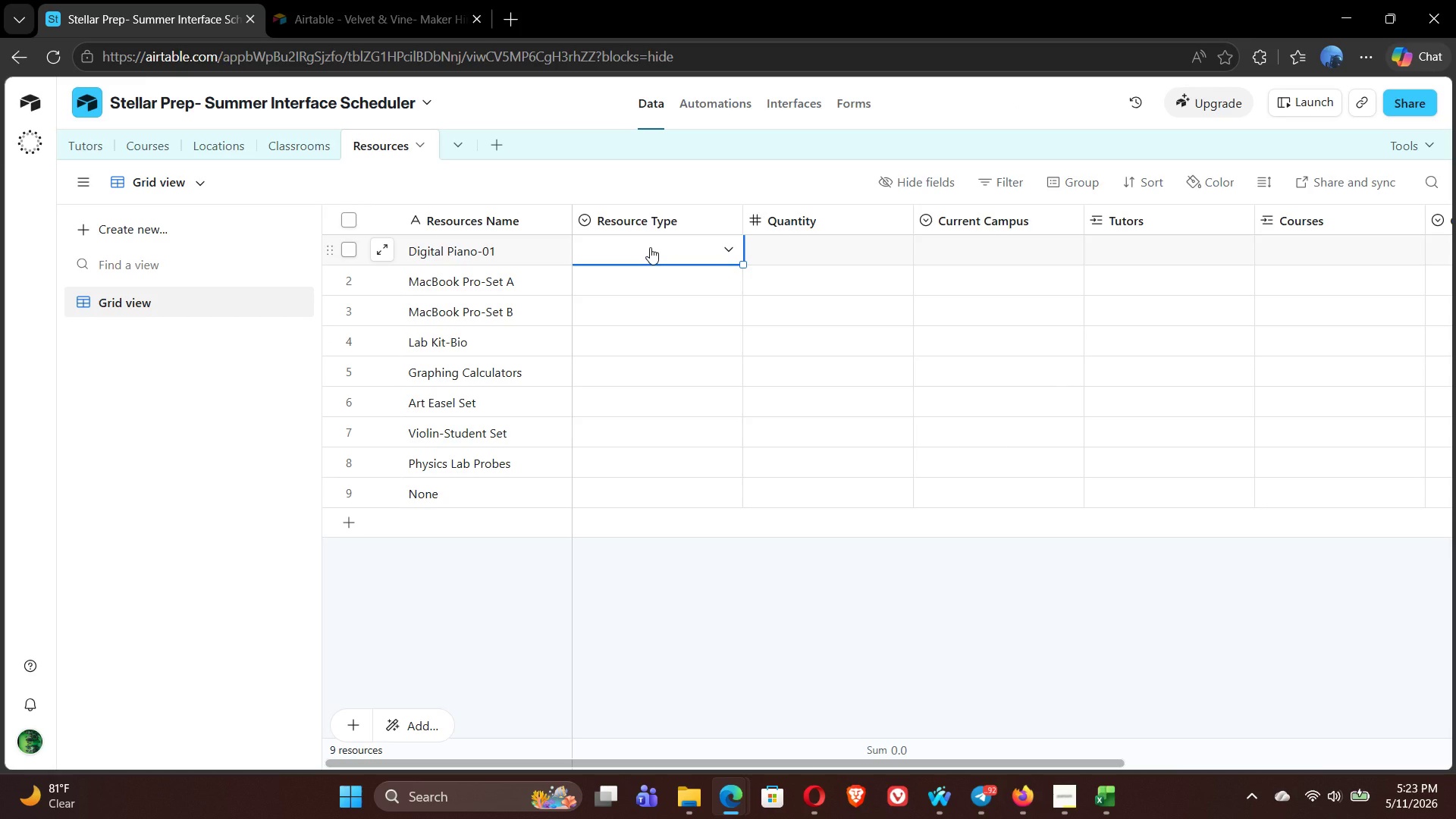 
double_click([668, 223])
 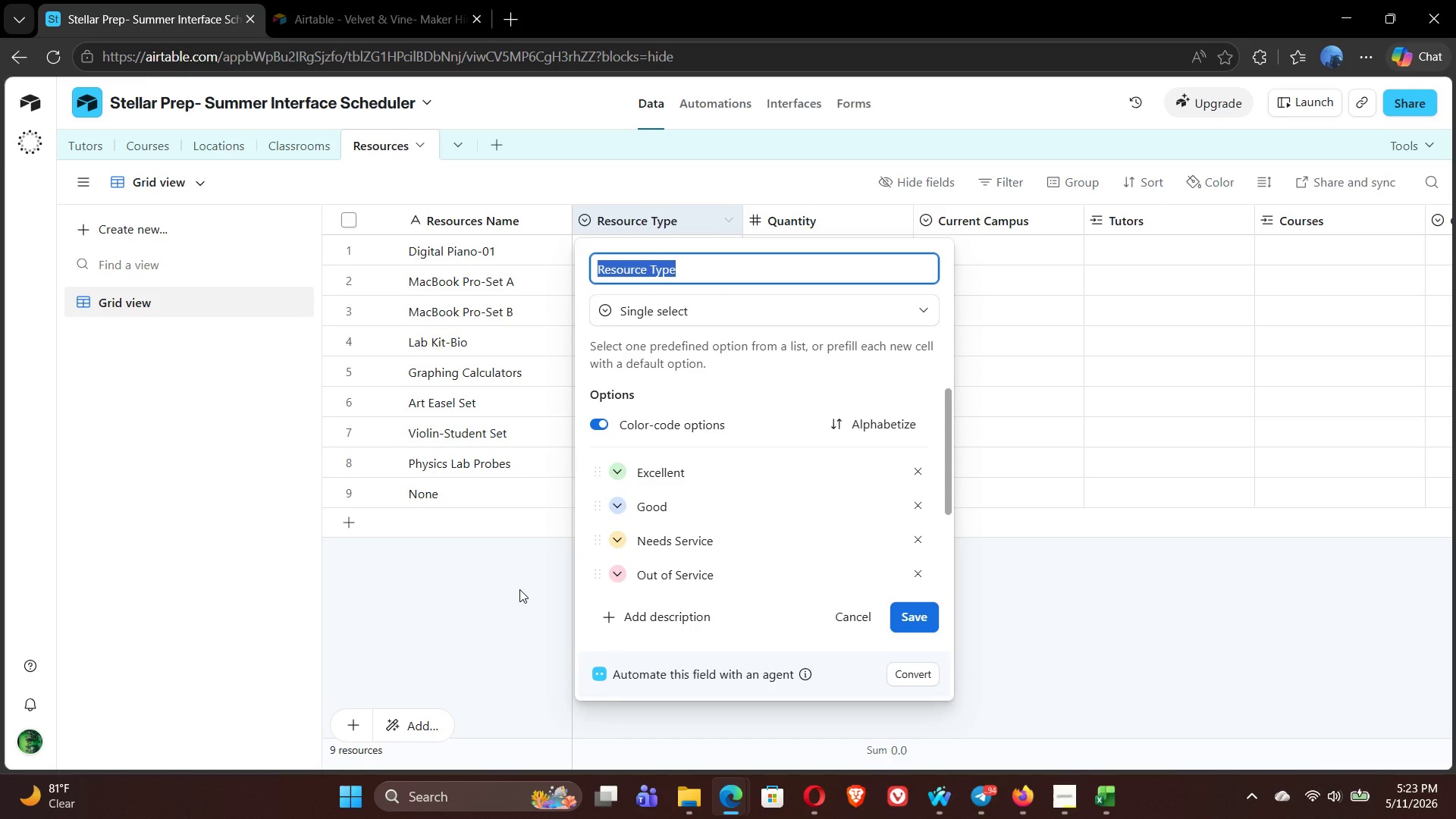 
wait(31.2)
 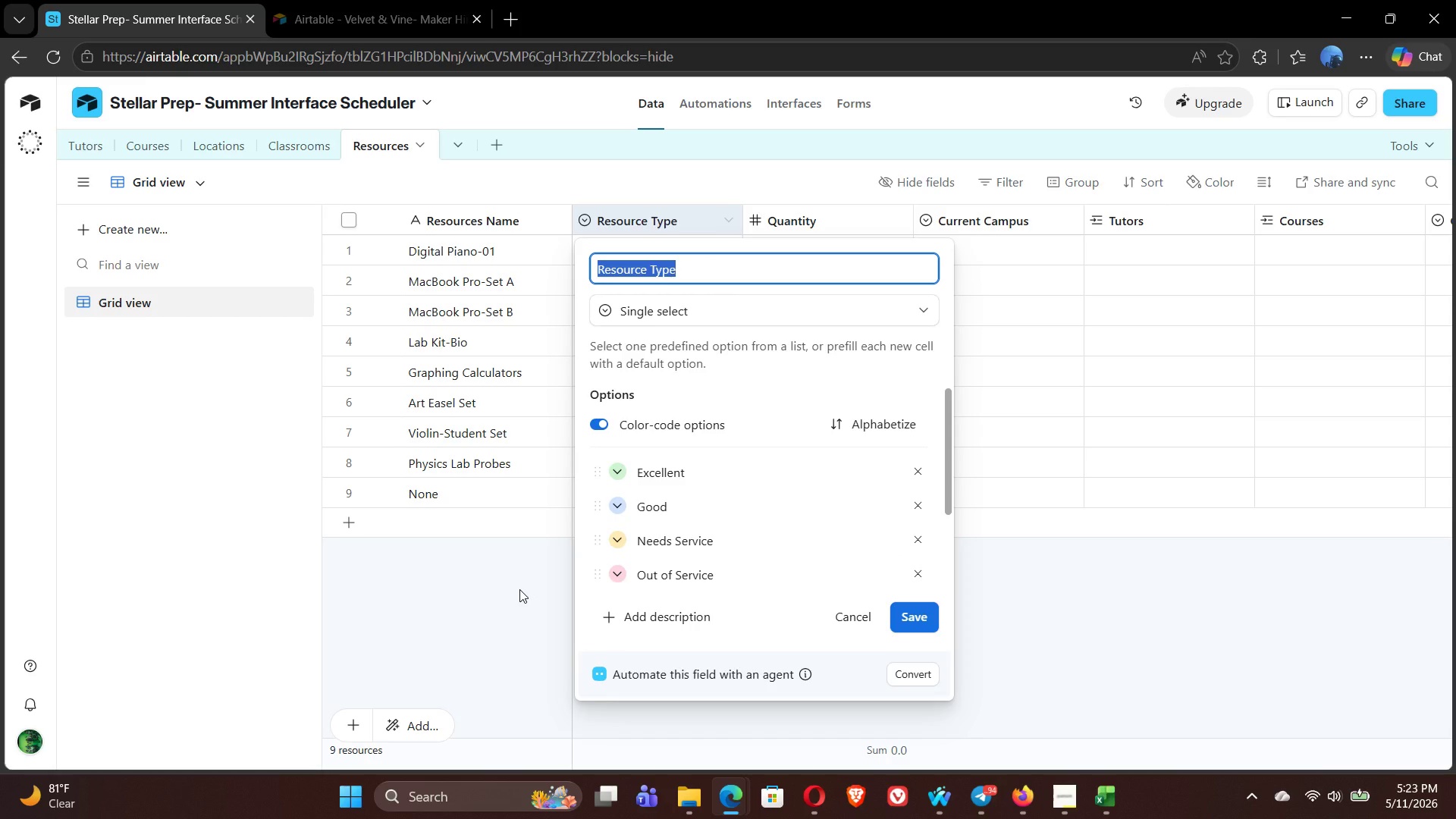 
left_click([917, 576])
 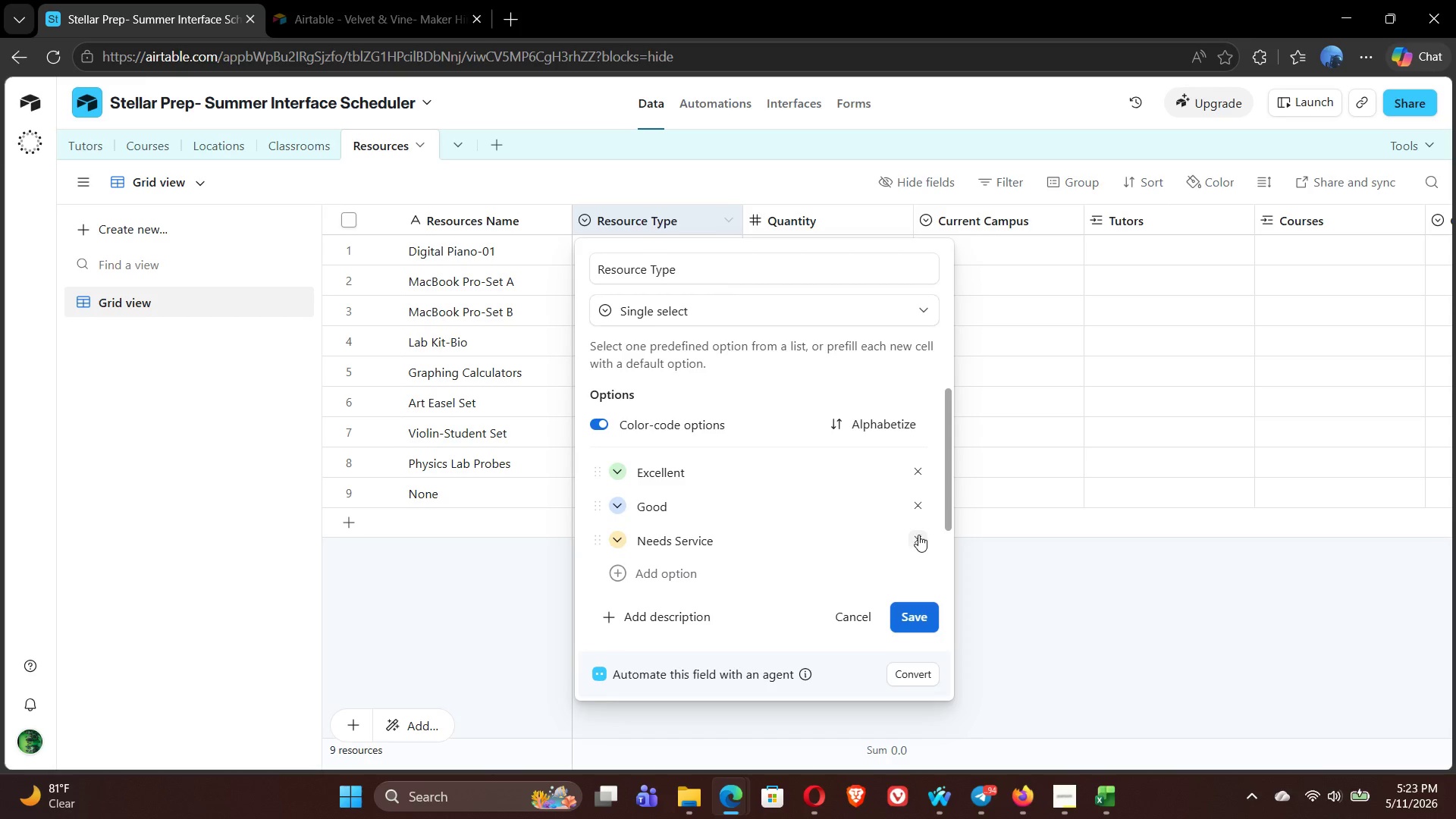 
left_click([918, 535])
 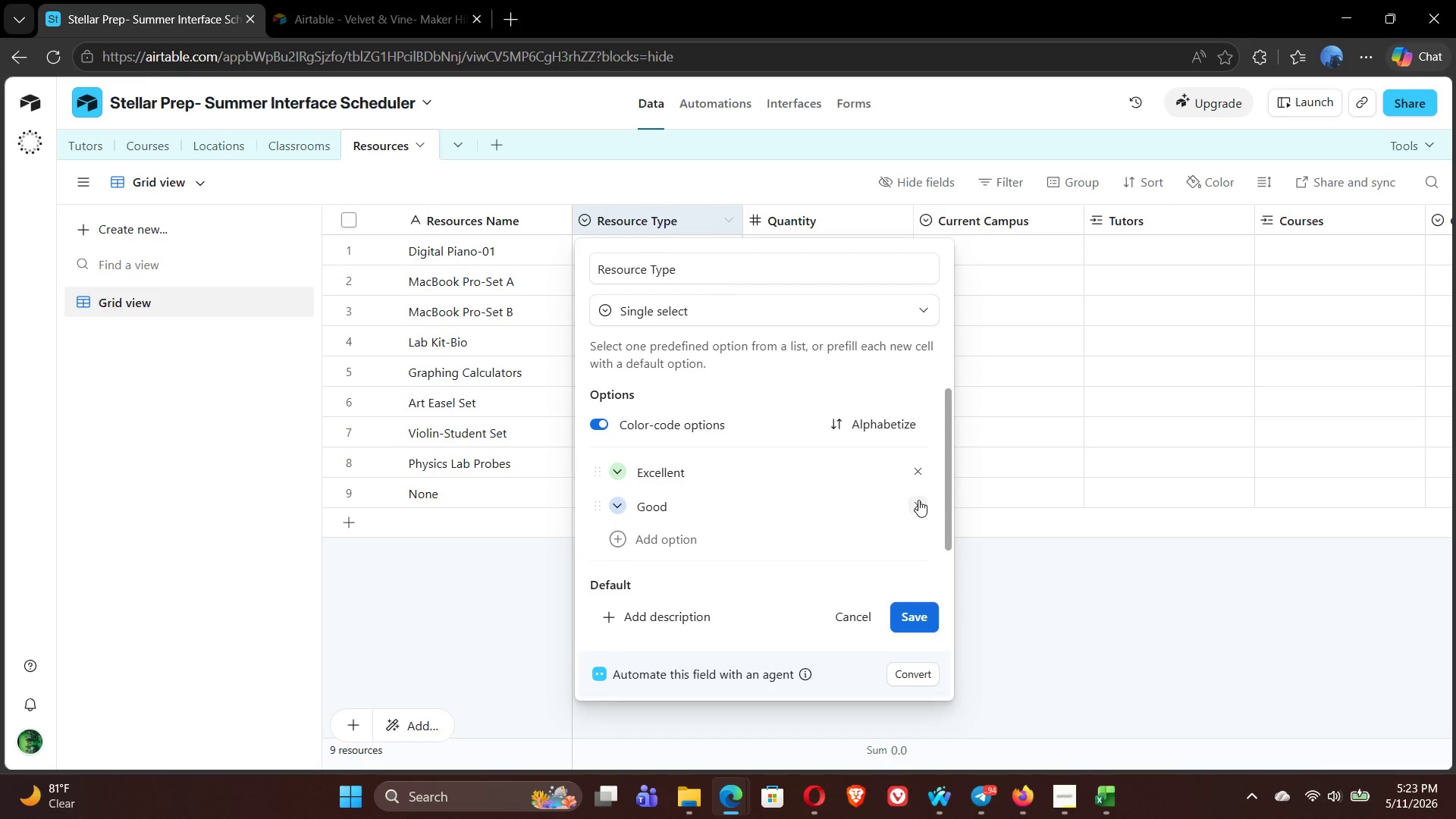 
left_click([918, 500])
 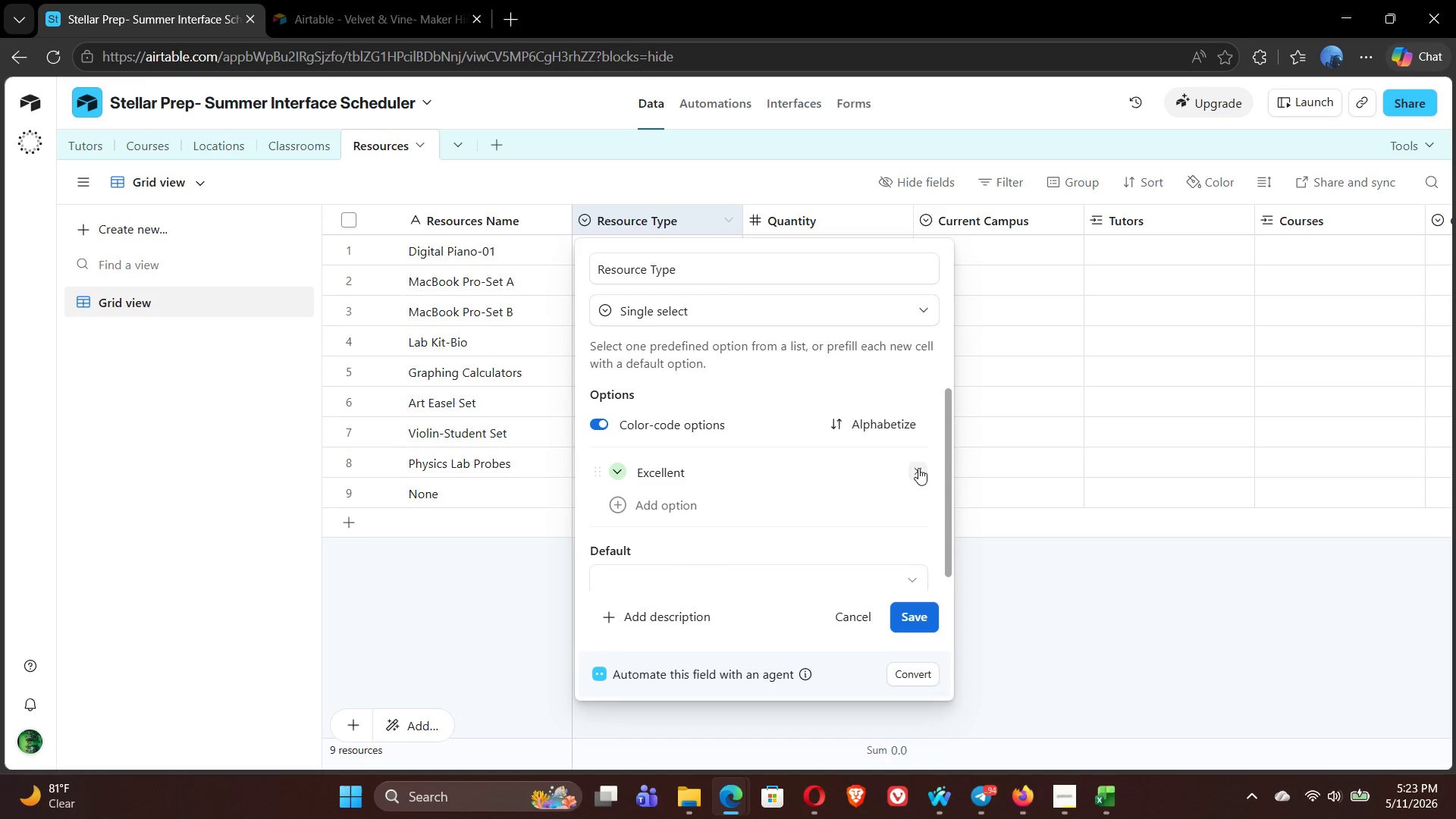 
left_click([918, 468])
 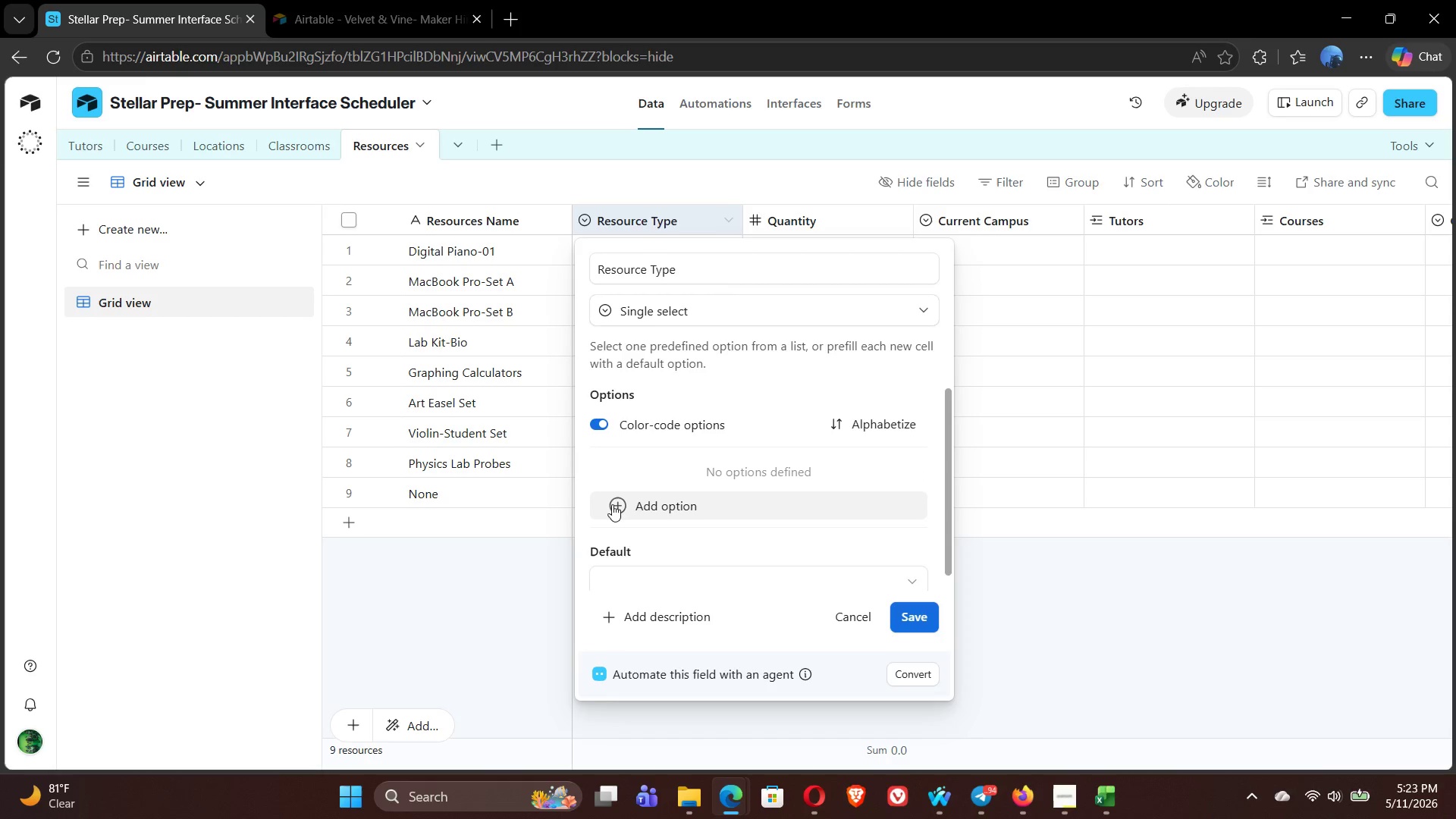 
left_click([617, 504])
 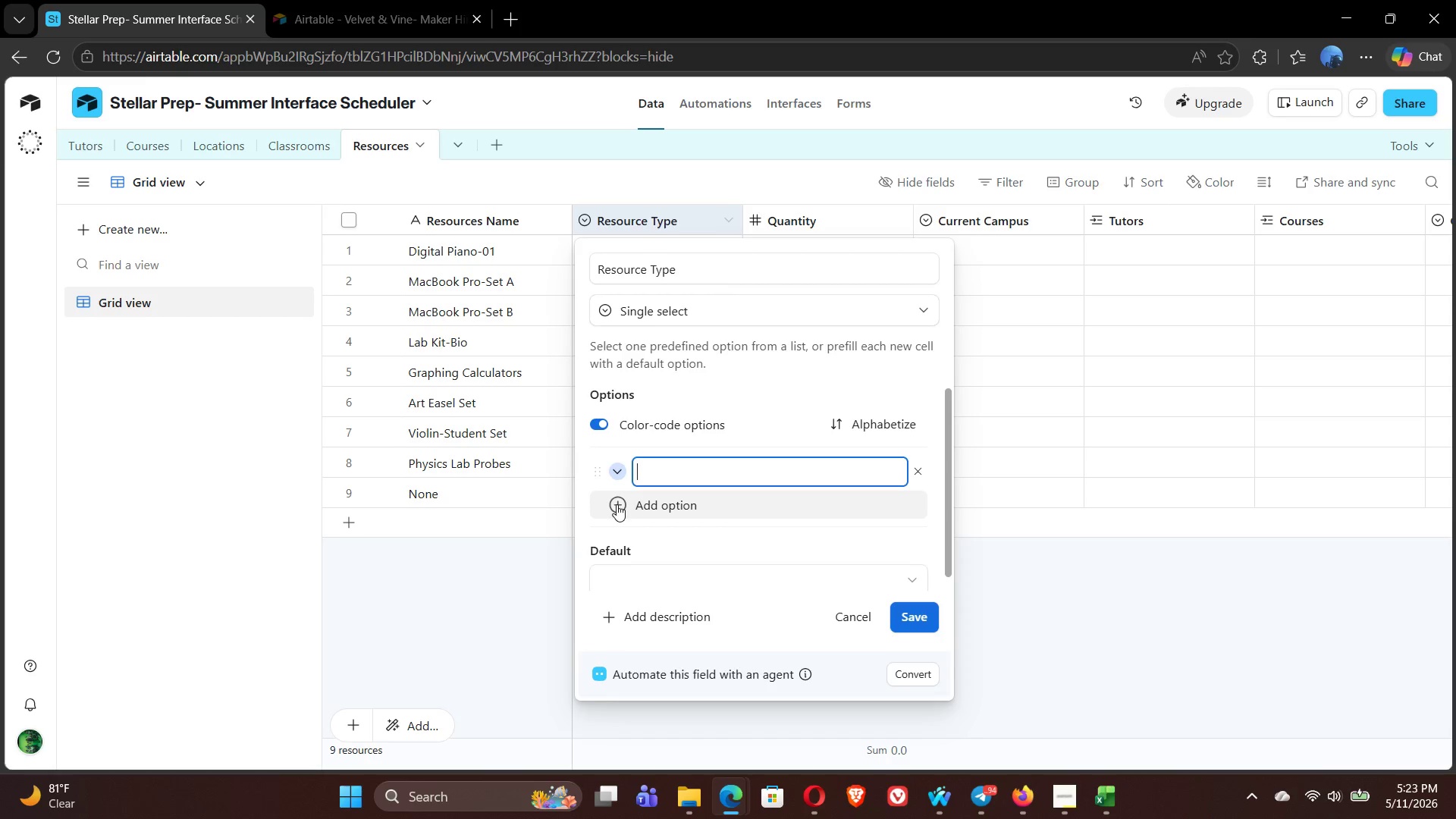 
wait(8.44)
 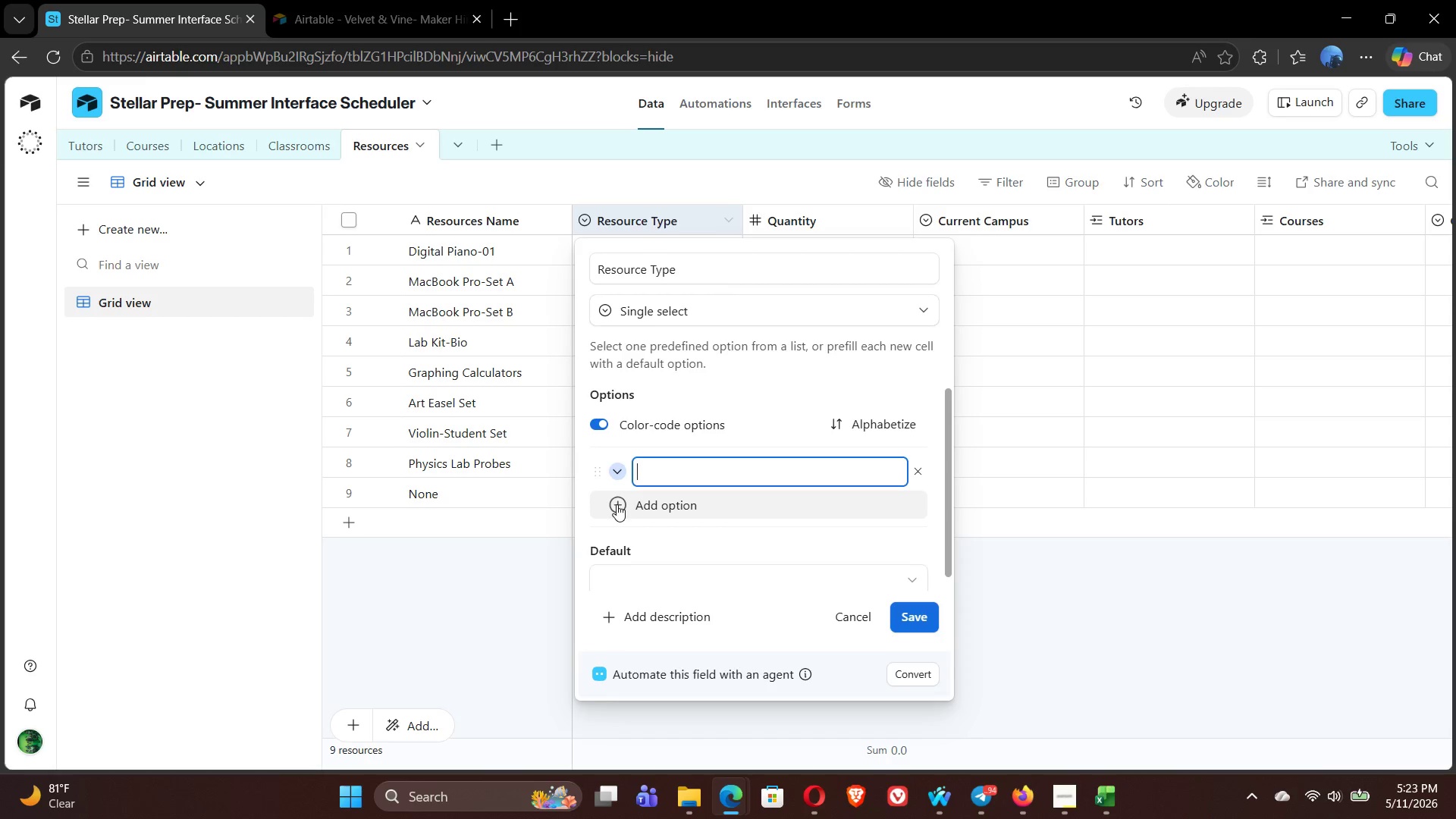 
type(Music Instrument)
 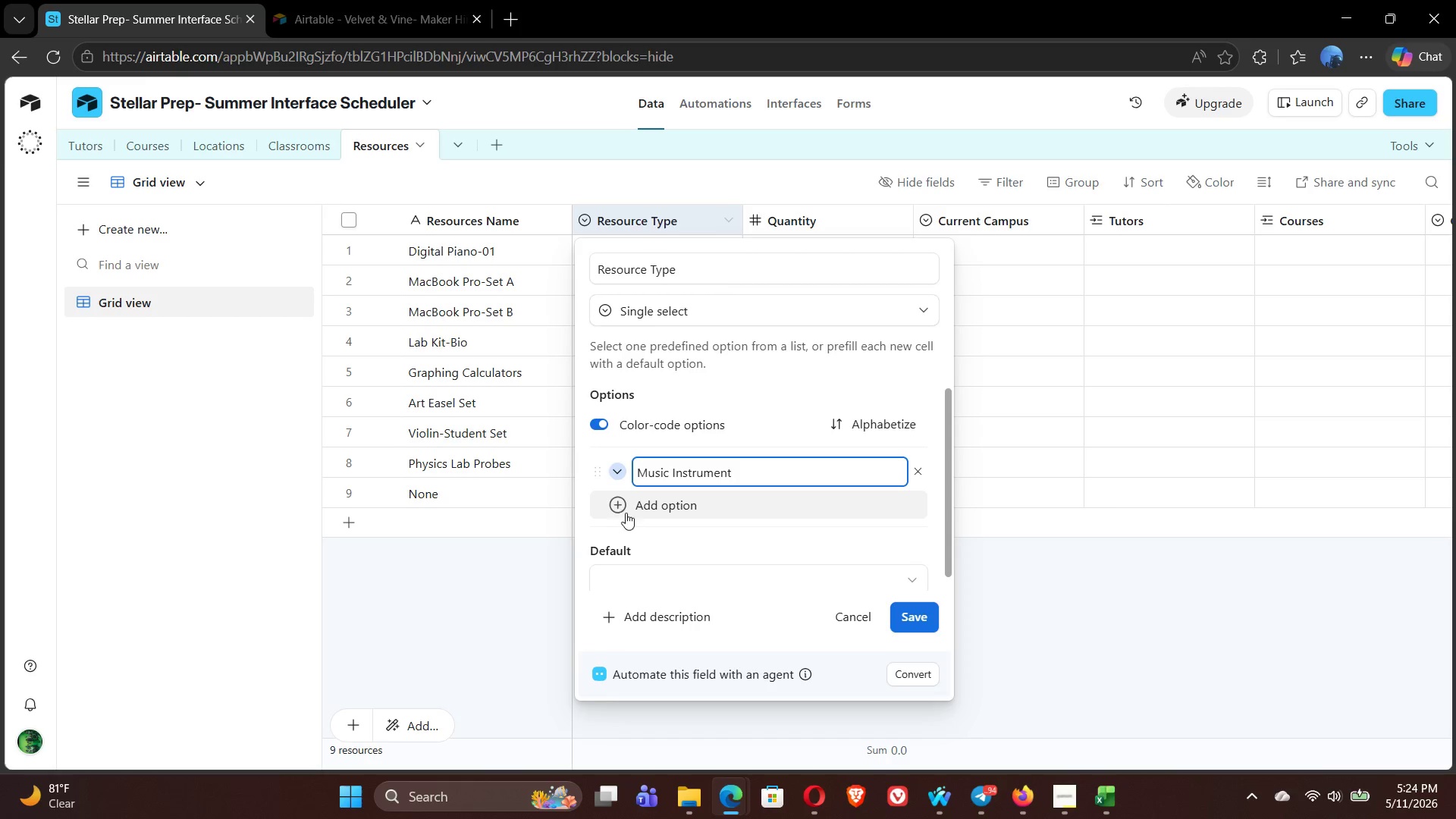 
left_click([615, 505])
 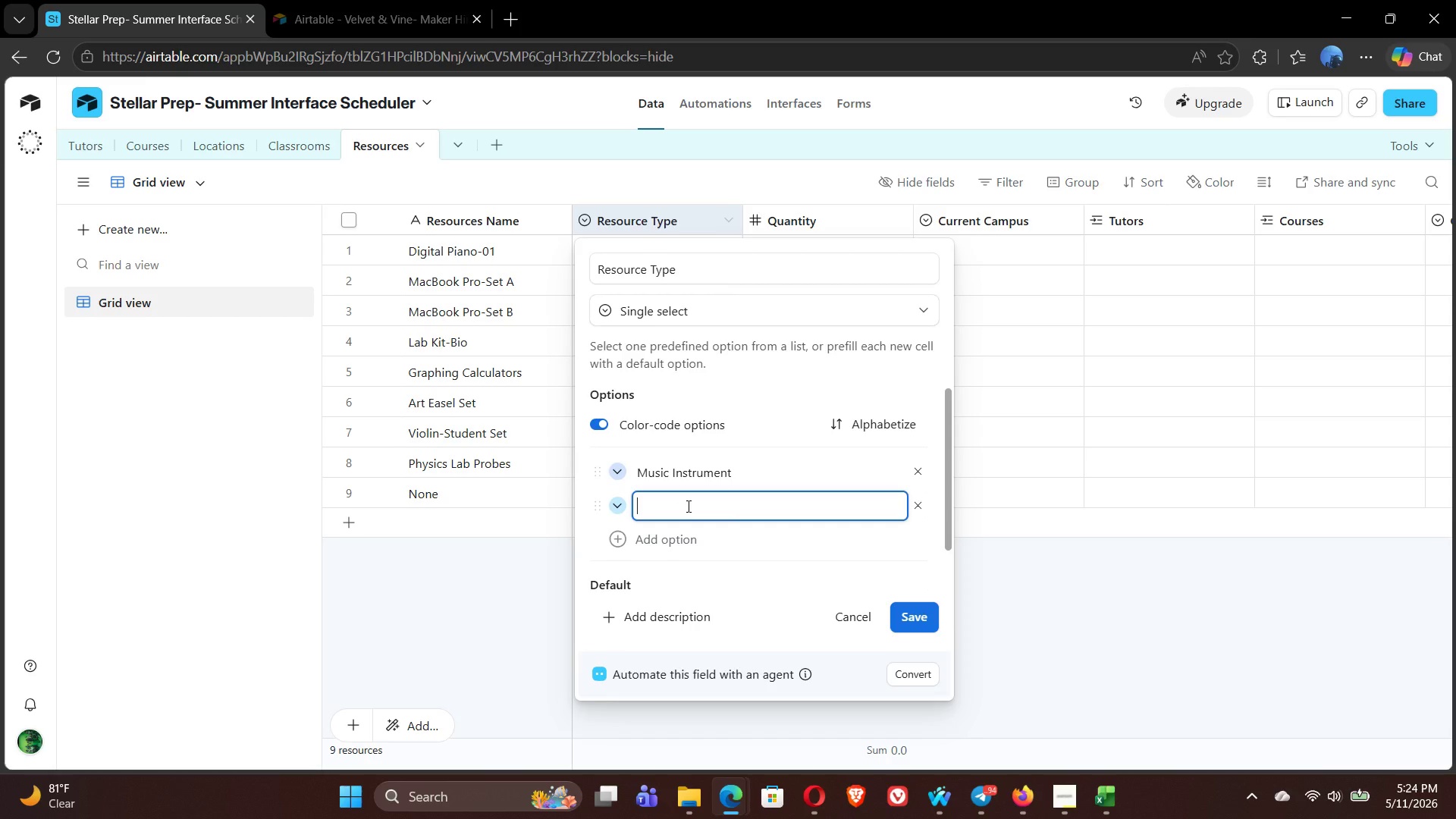 
type(Lab Equipment )
 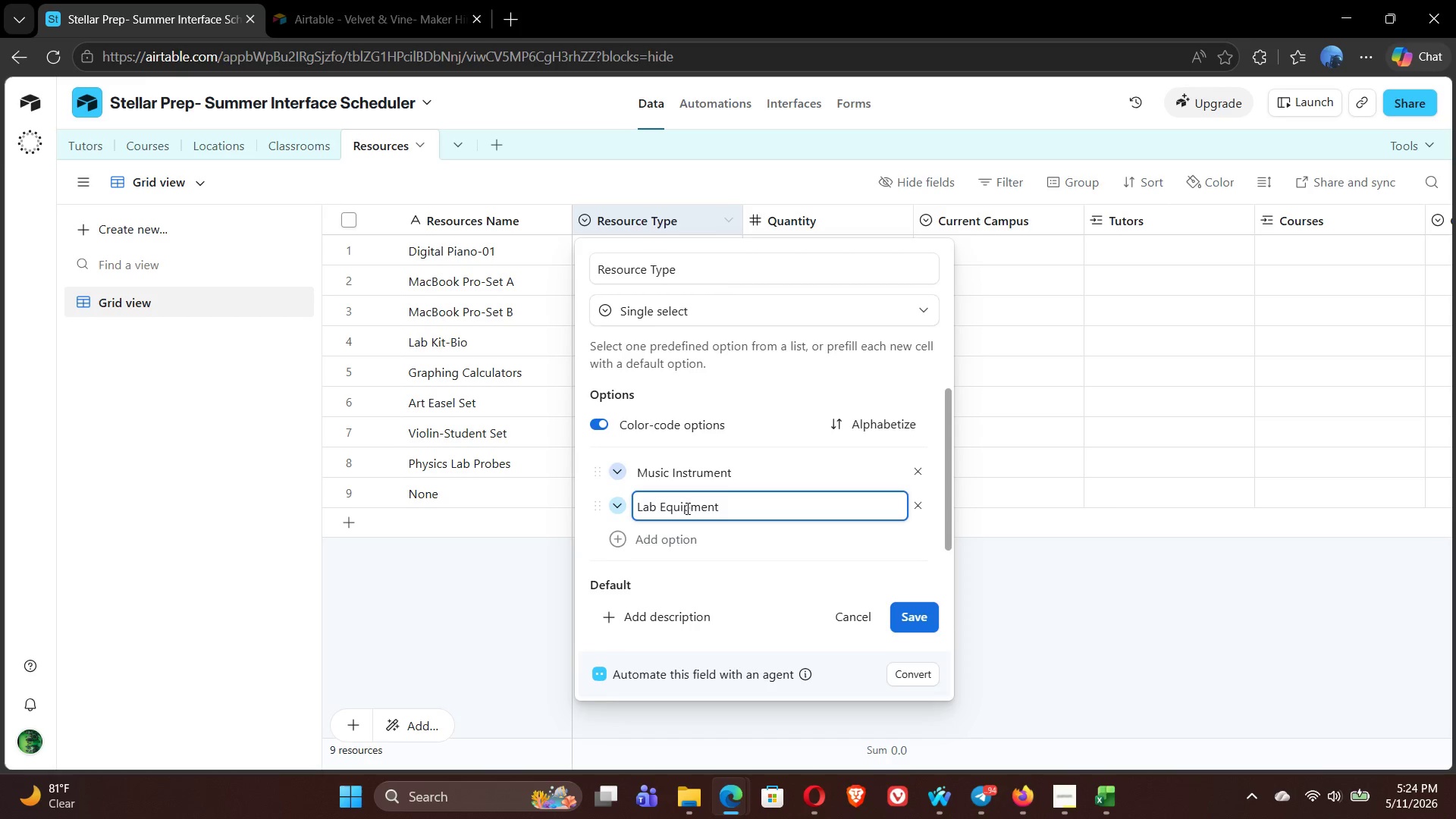 
left_click([619, 538])
 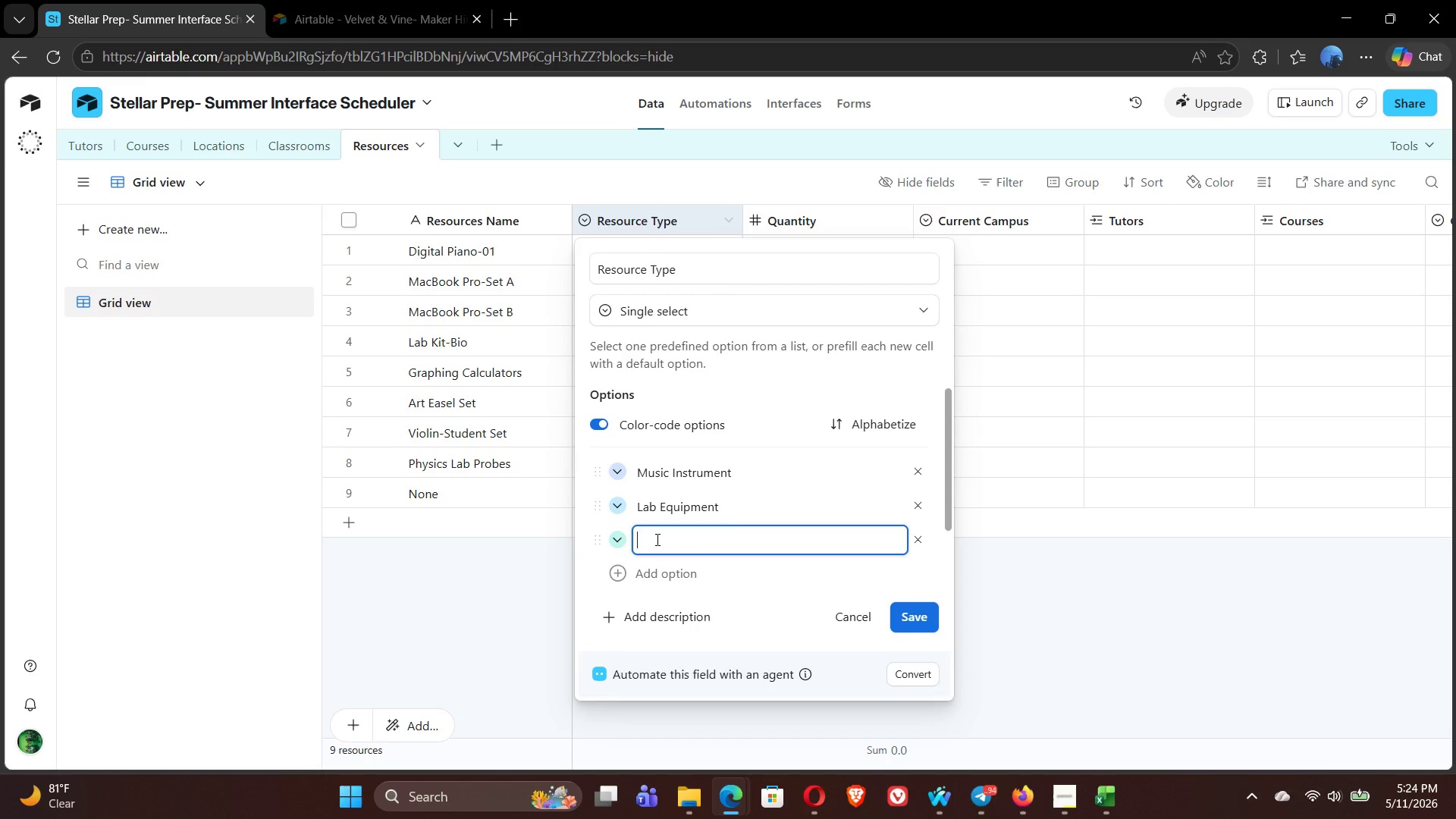 
type(Art Supplies)
 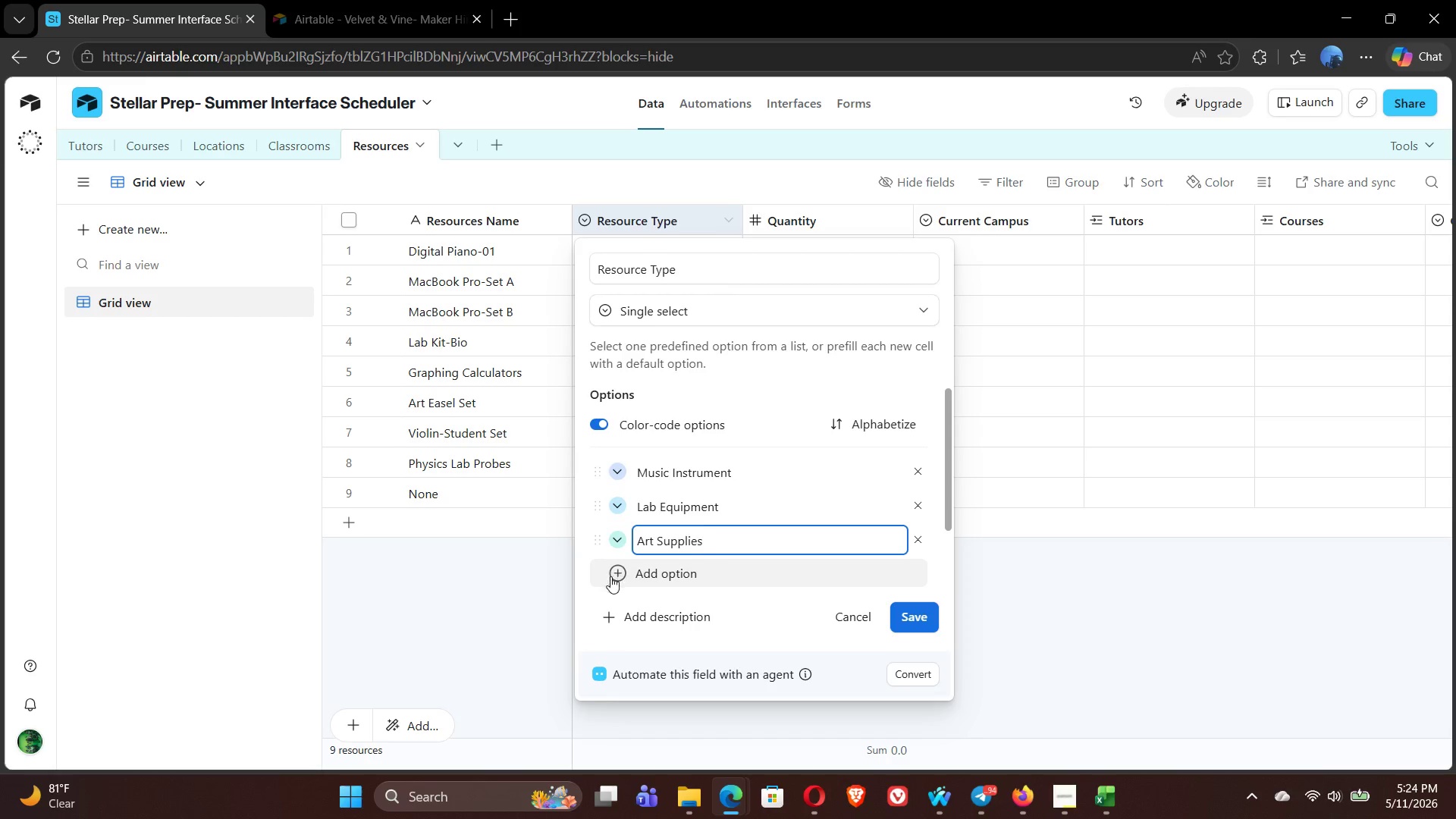 
left_click([613, 578])
 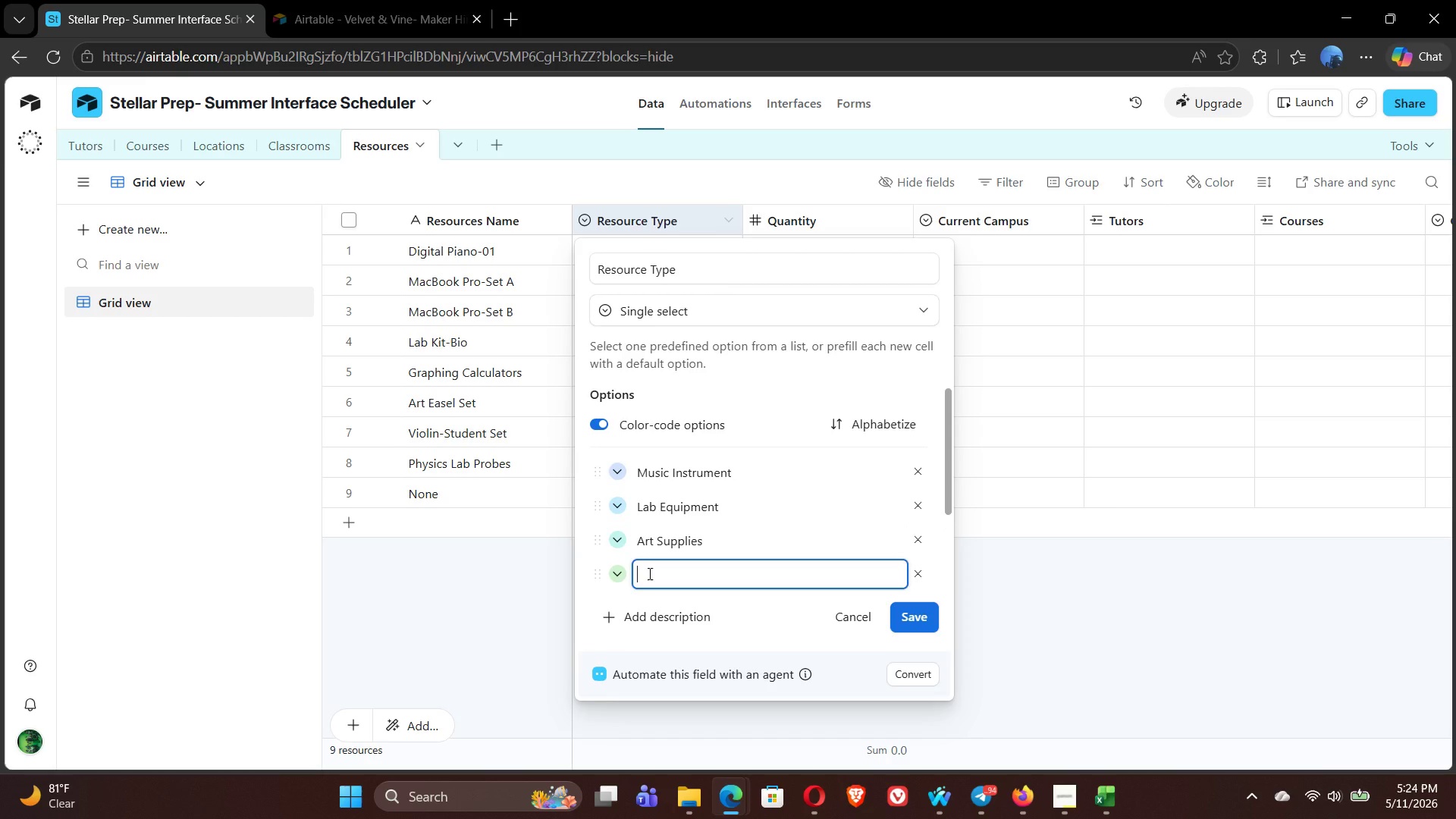 
wait(5.16)
 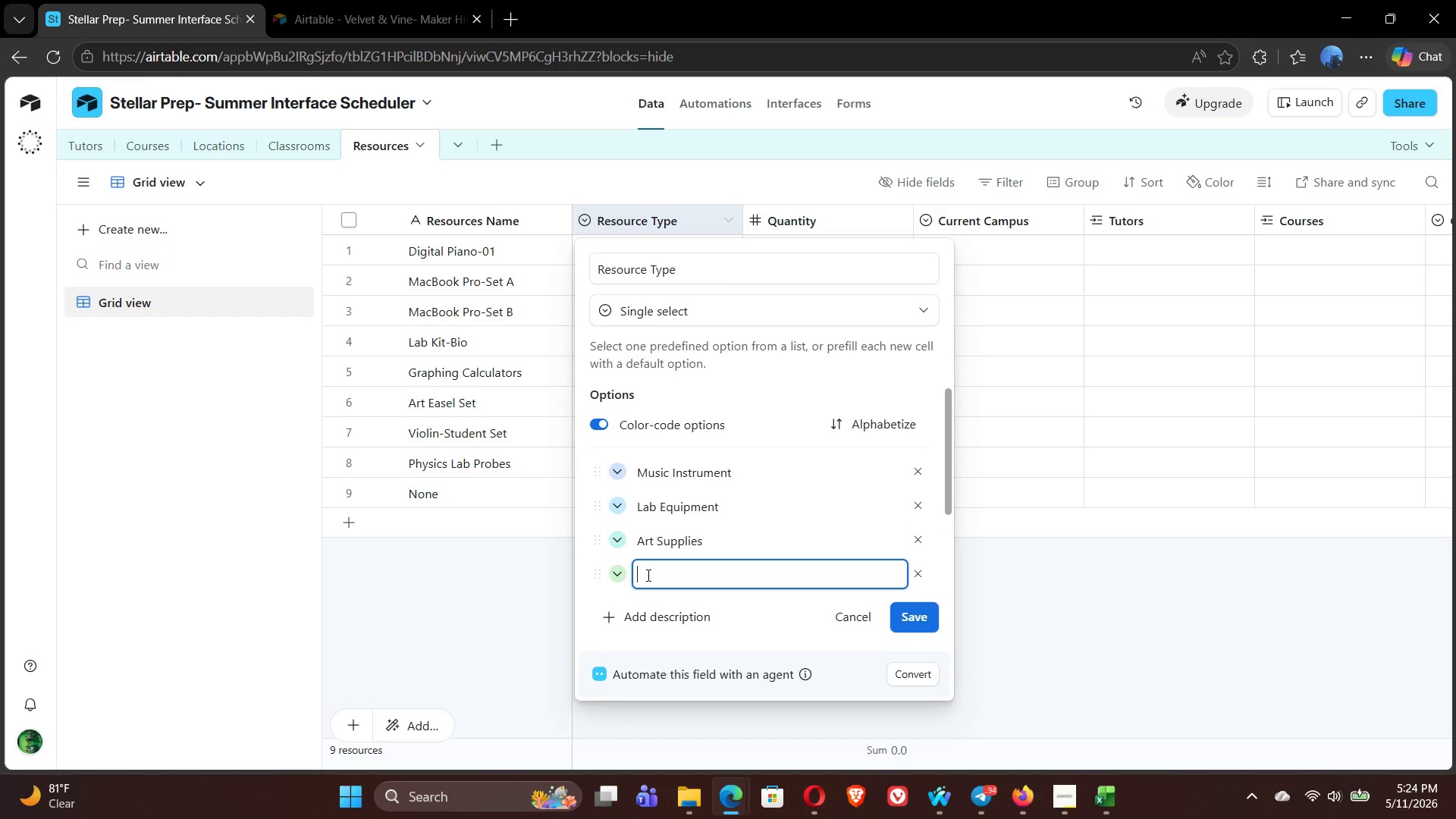 
type(Reference Materials)
 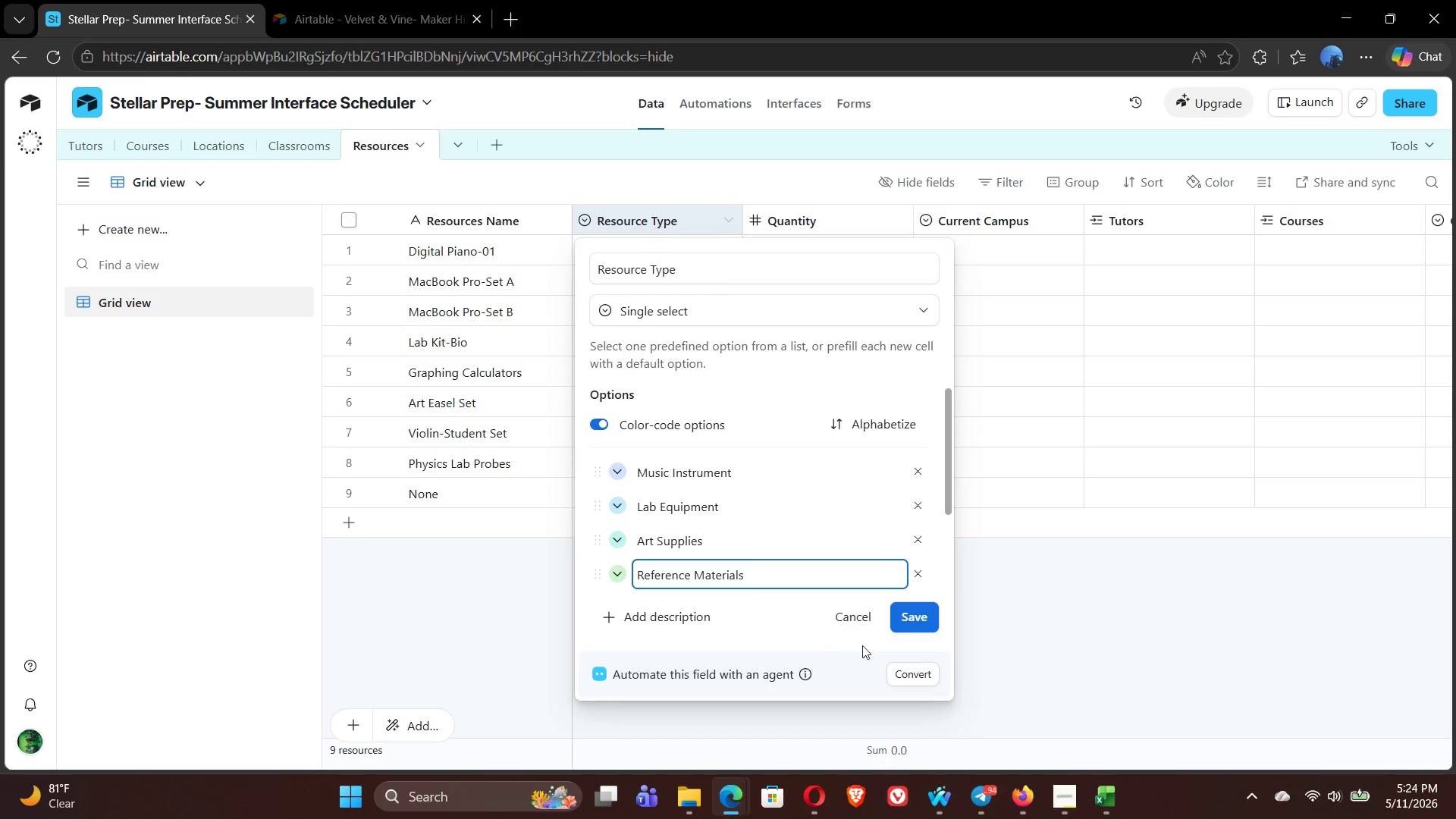 
left_click([912, 617])
 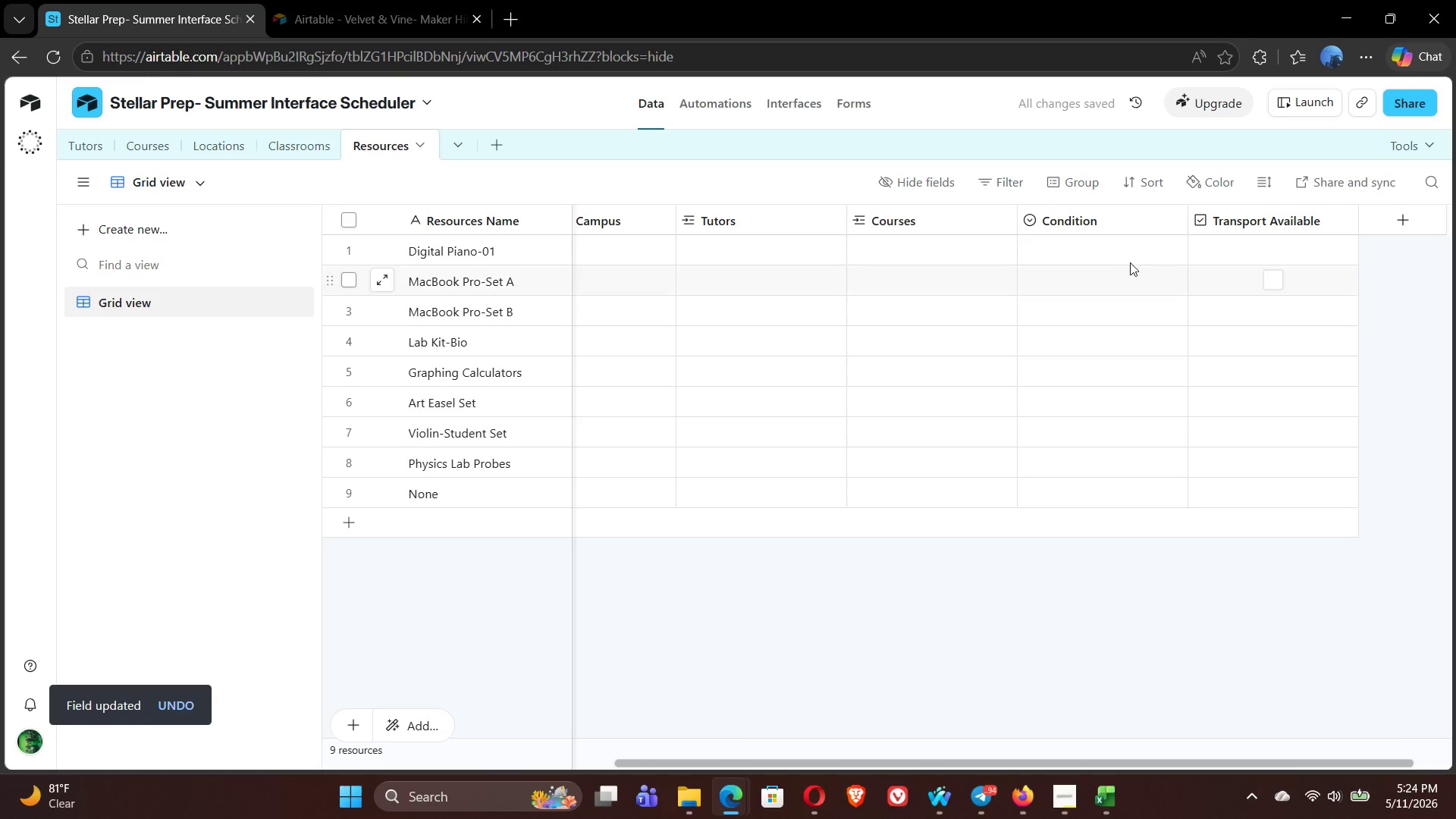 
double_click([1094, 218])
 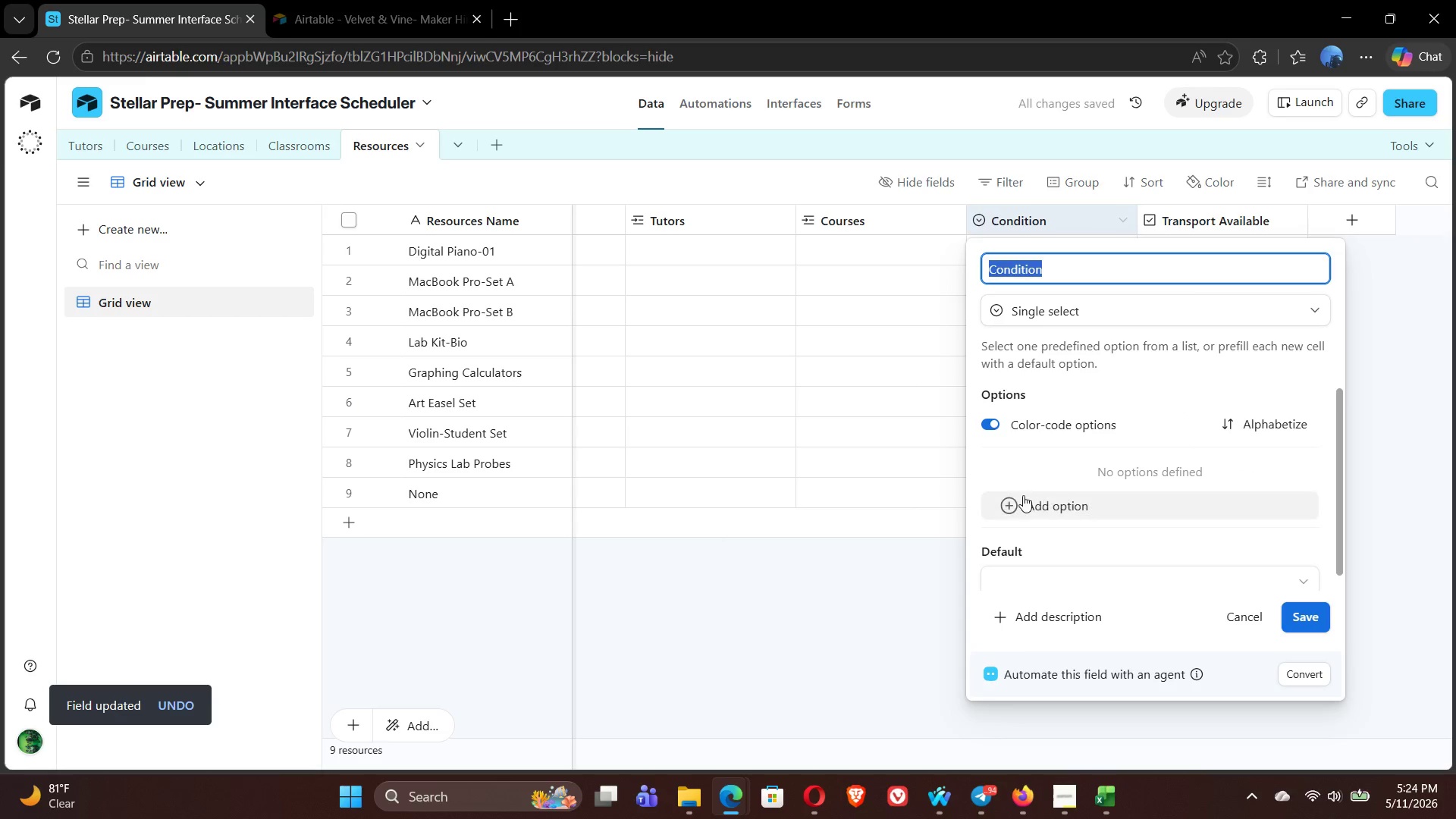 
left_click([1008, 507])
 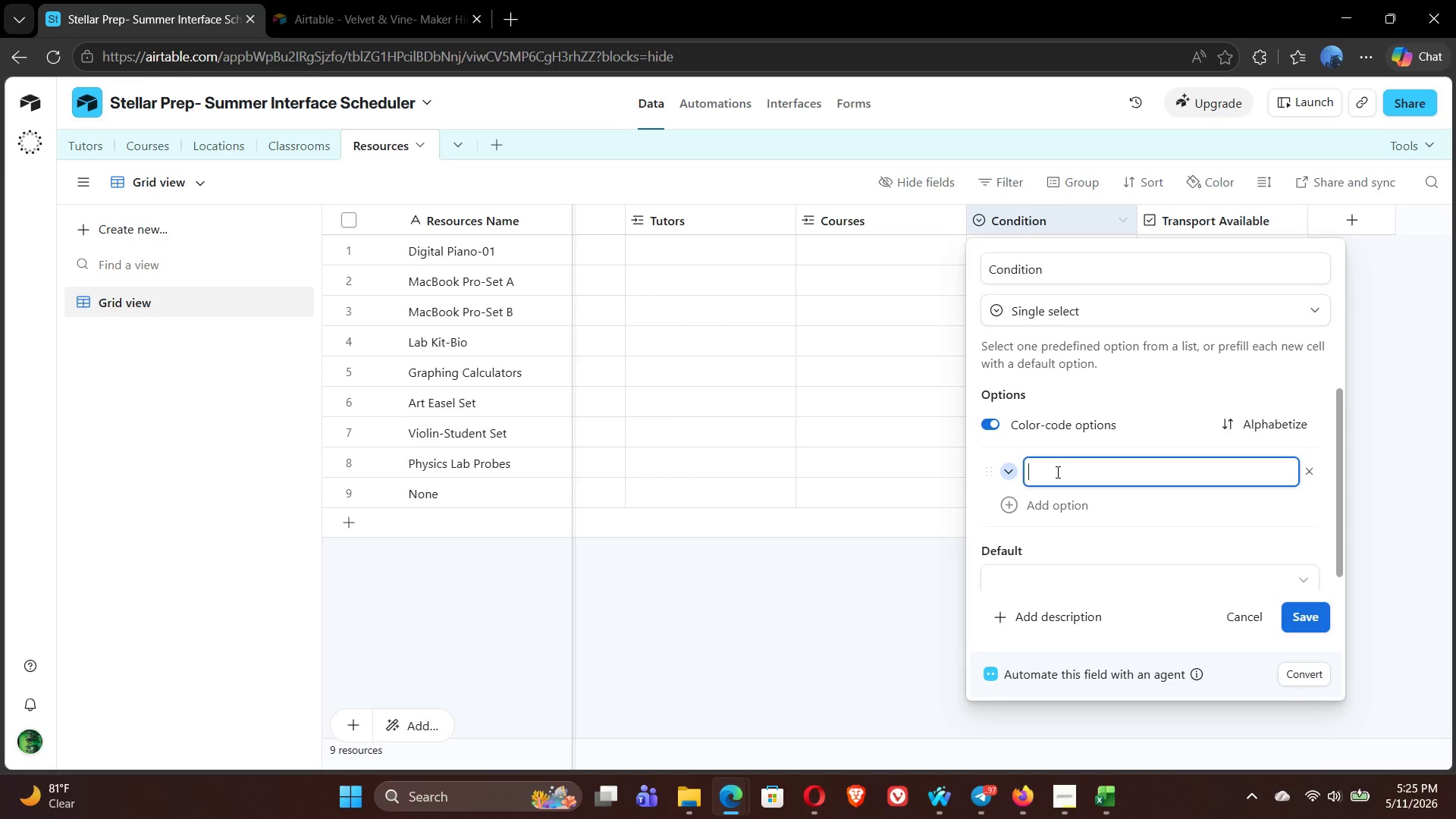 
wait(17.24)
 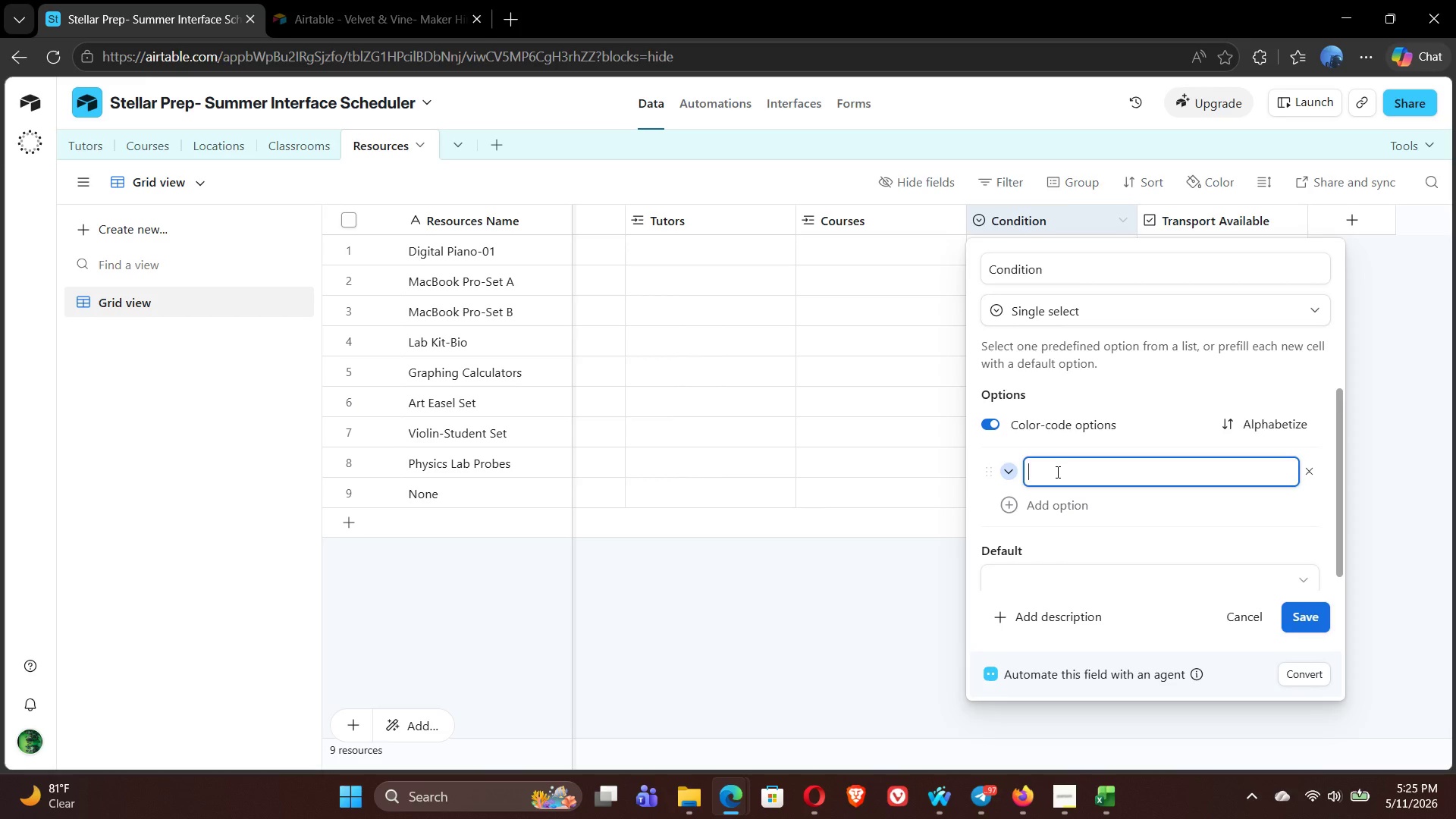 
type(Excellent)
 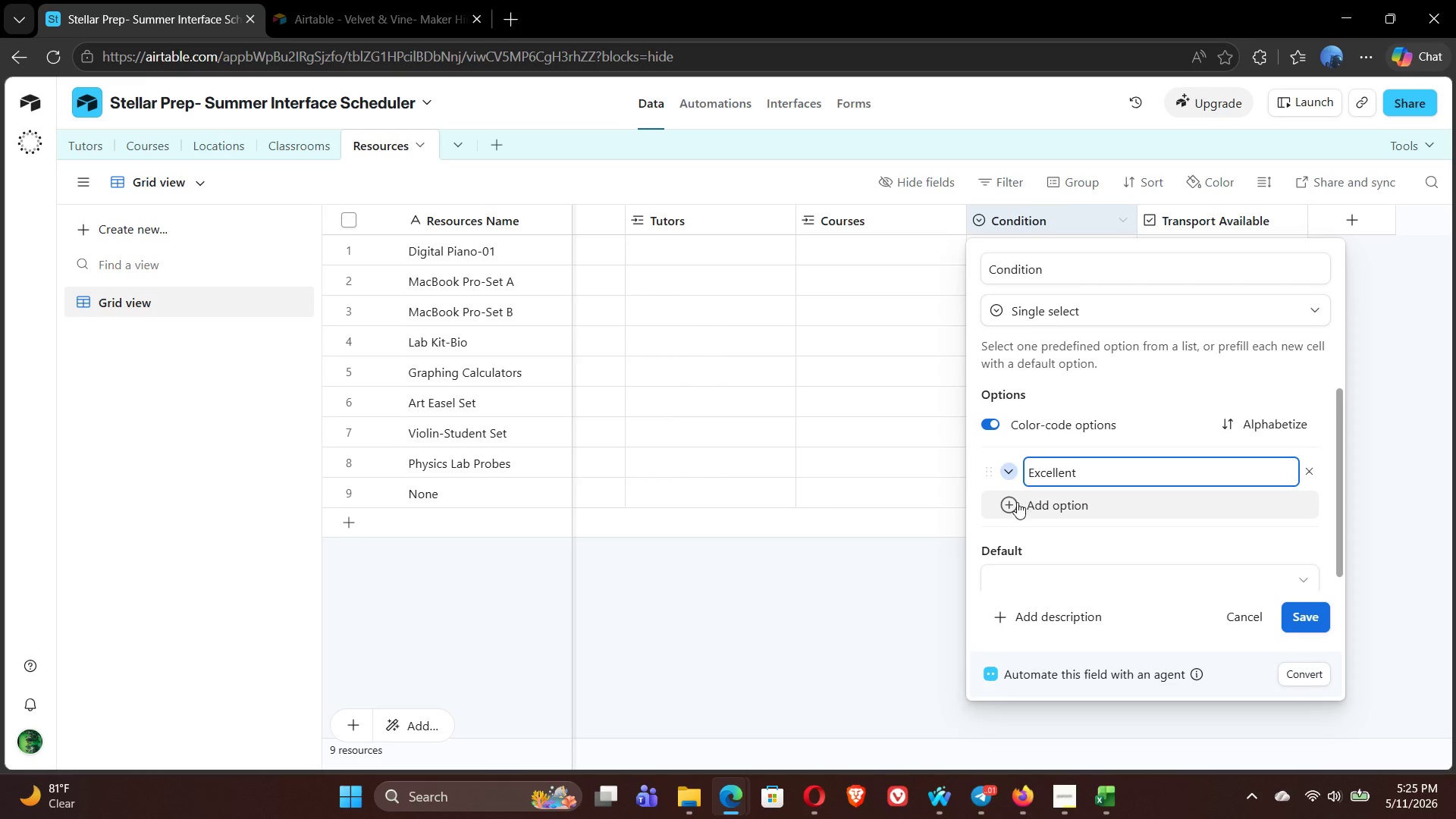 
left_click([1013, 504])
 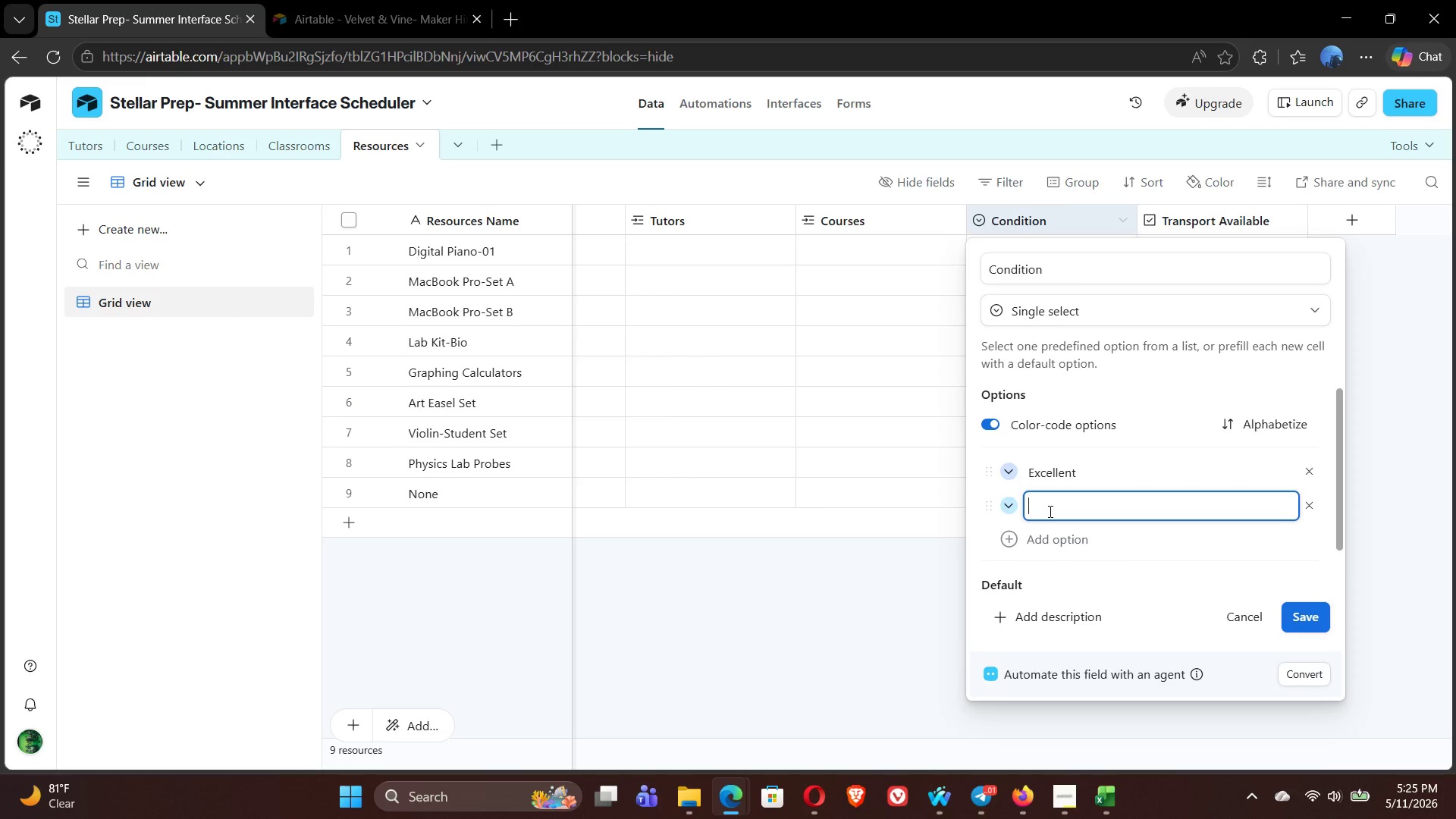 
type(Good)
 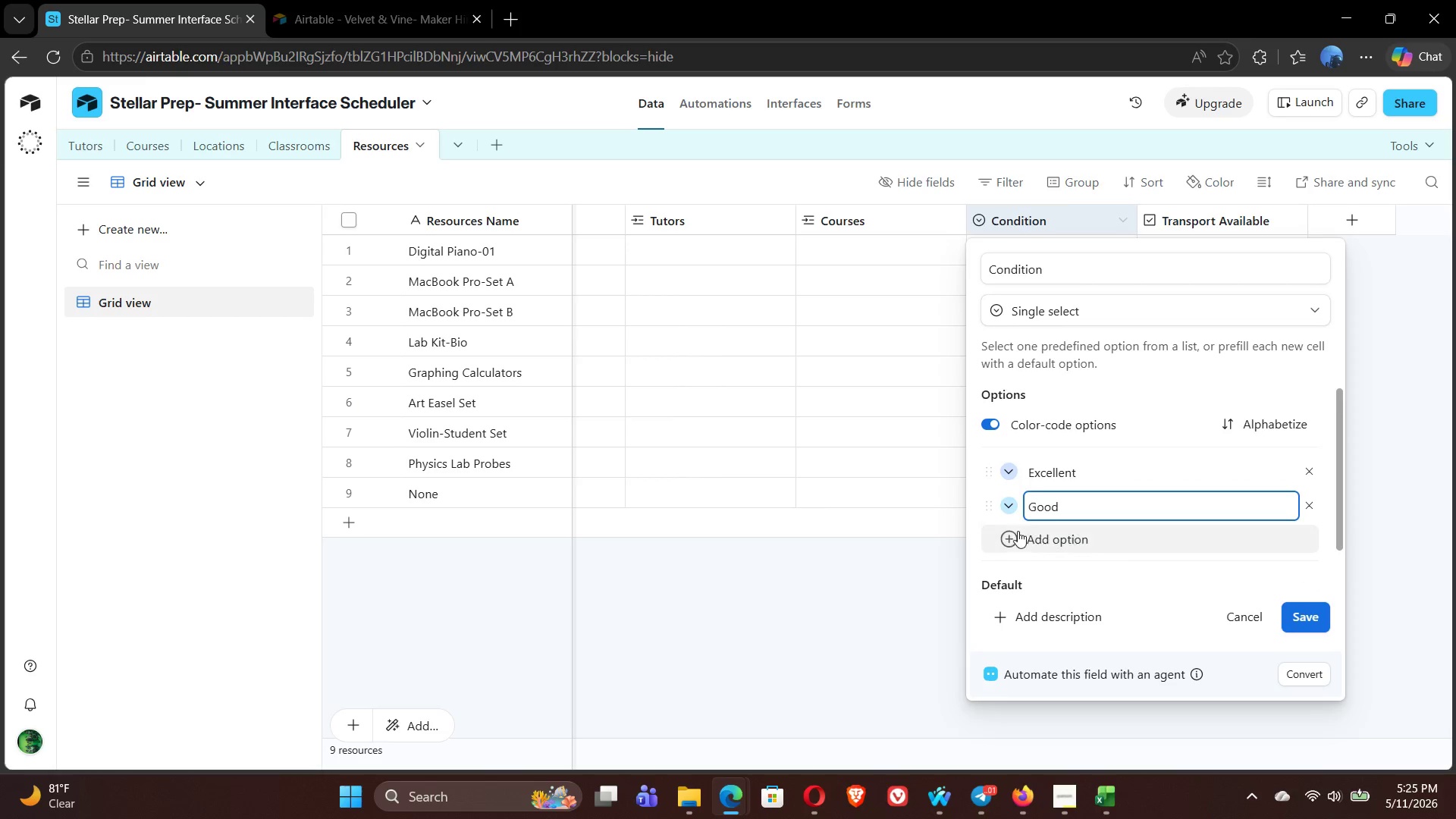 
left_click([1015, 537])
 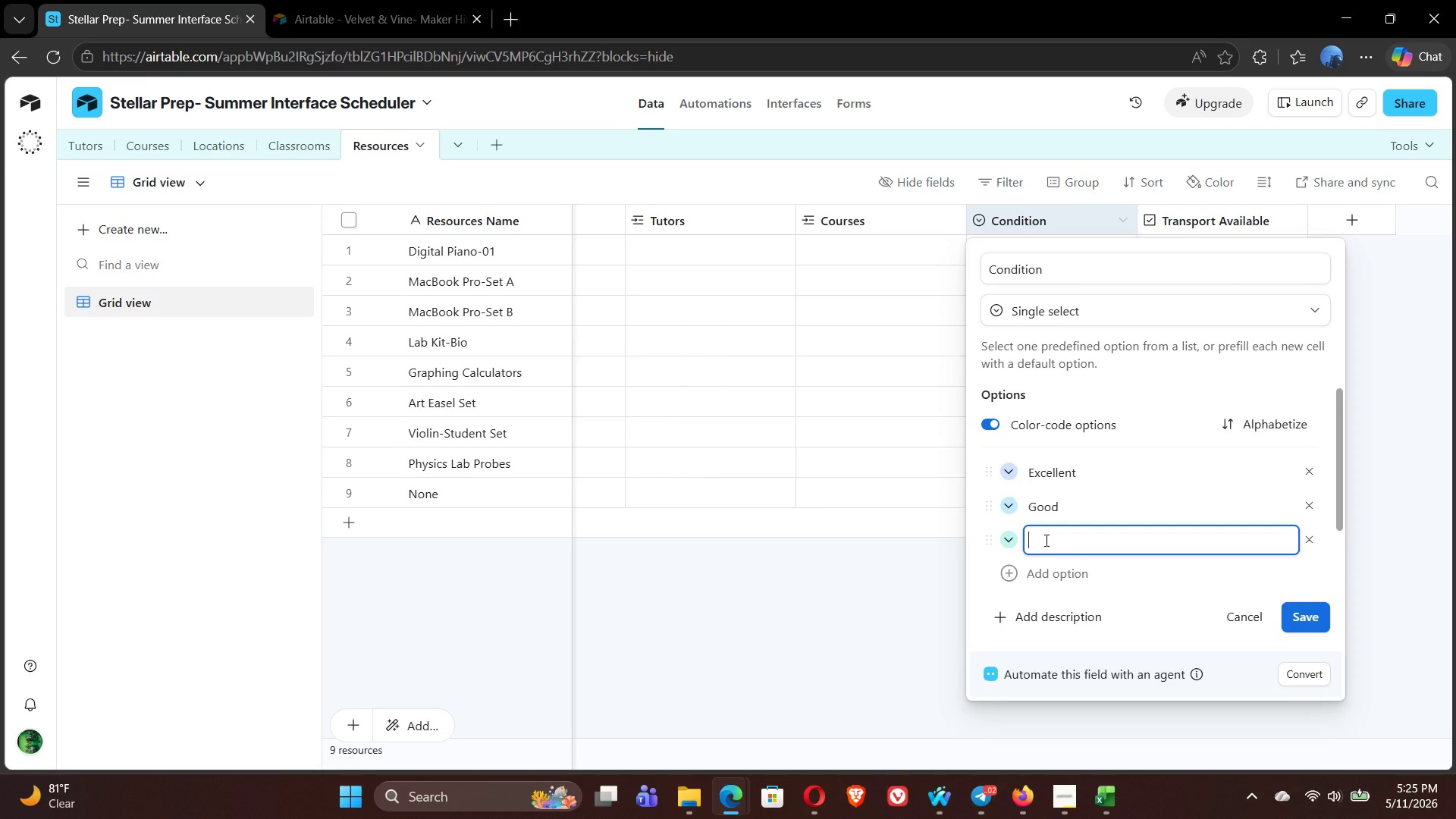 
type(Needs Service)
 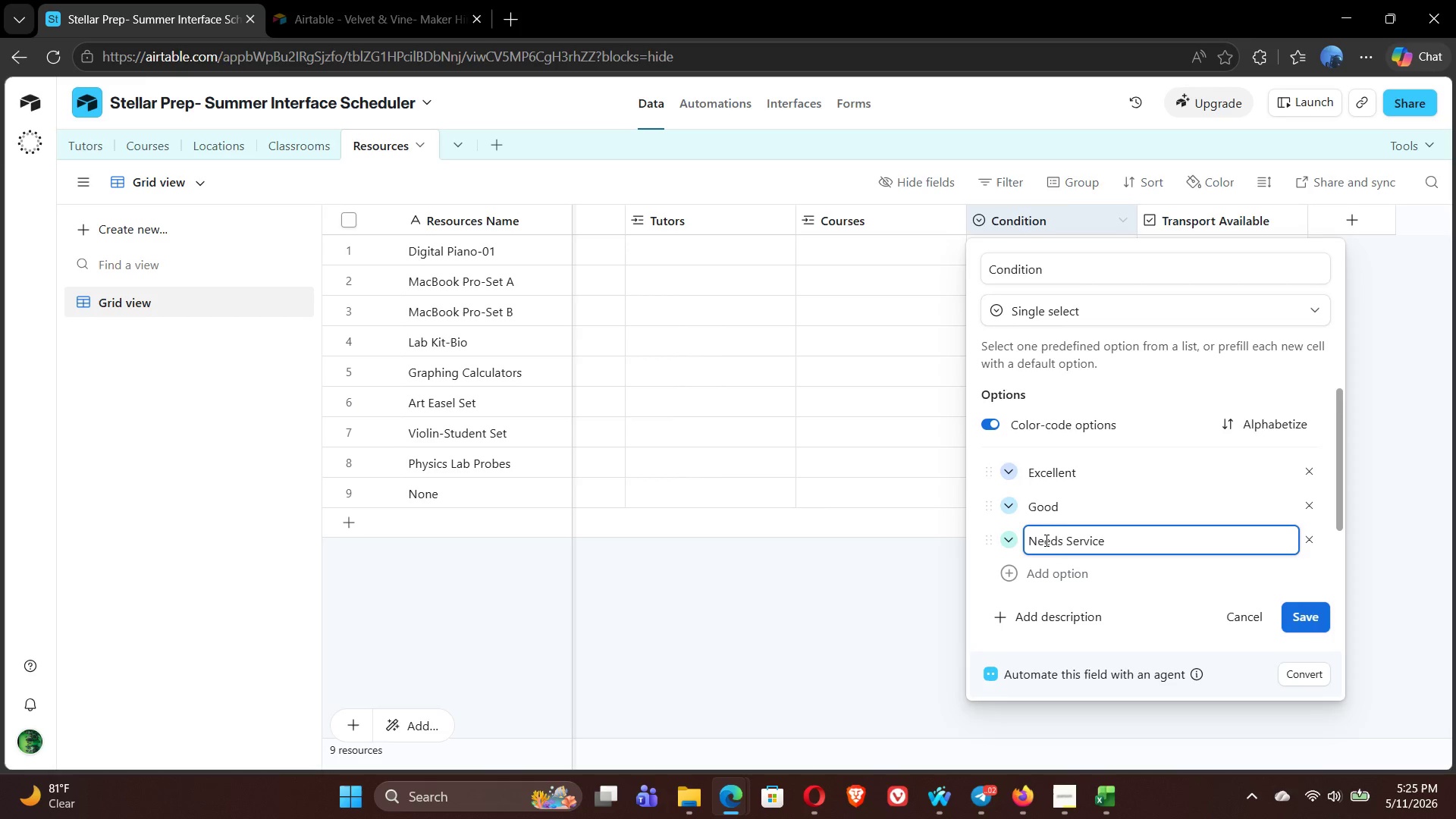 
left_click([1012, 571])
 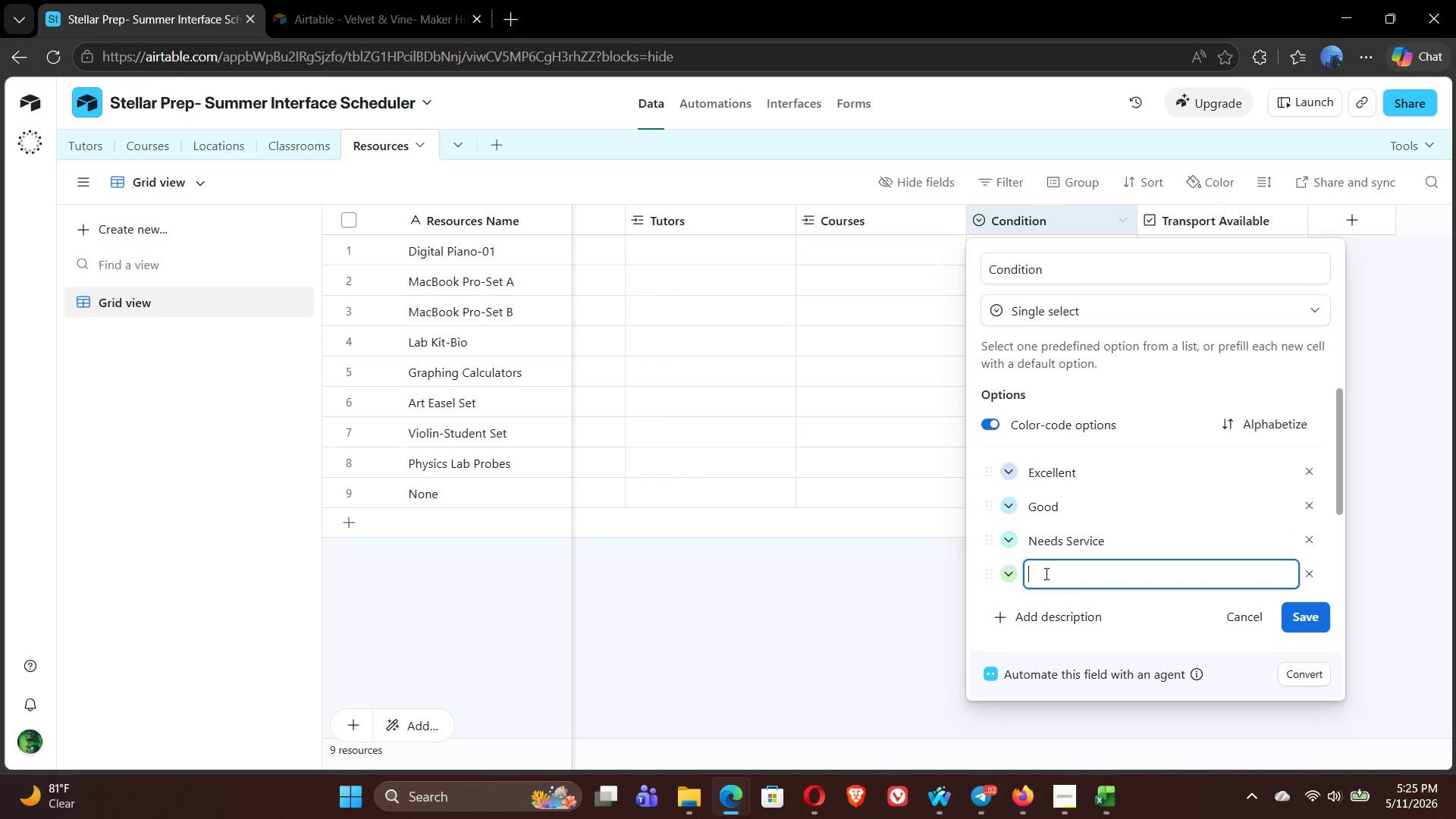 
type(Out of Service)
 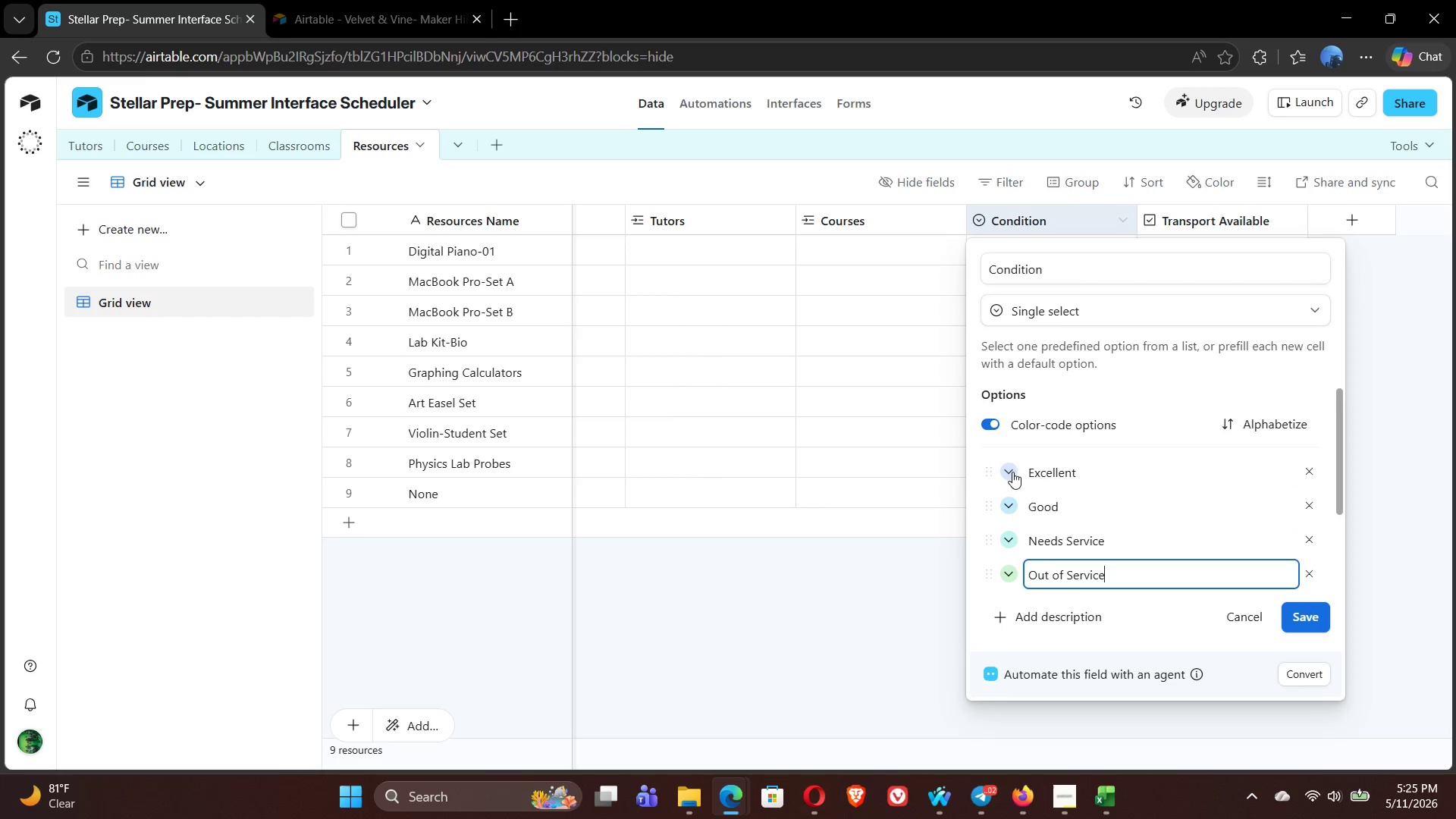 
left_click([1007, 470])
 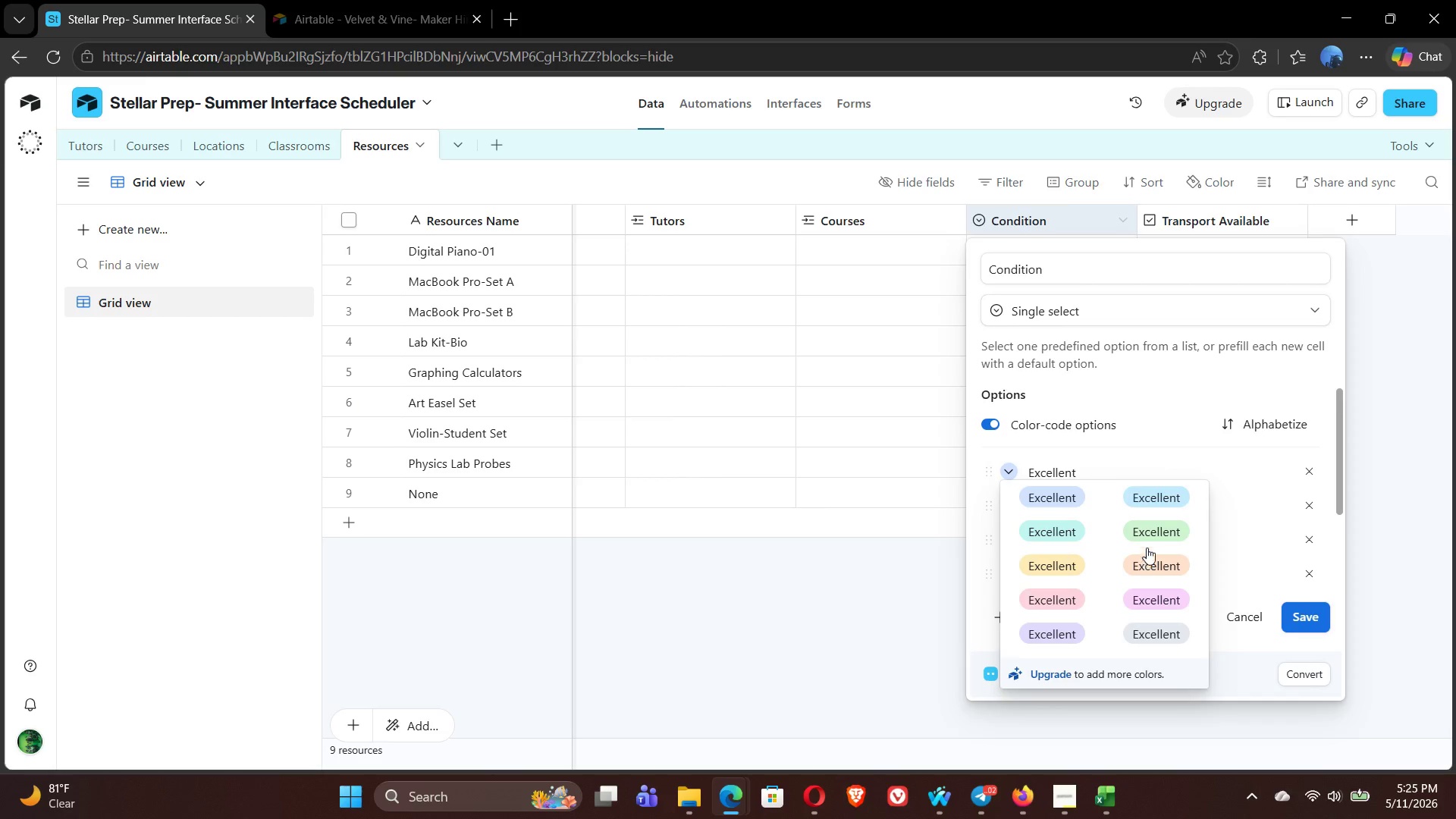 
left_click([1147, 538])
 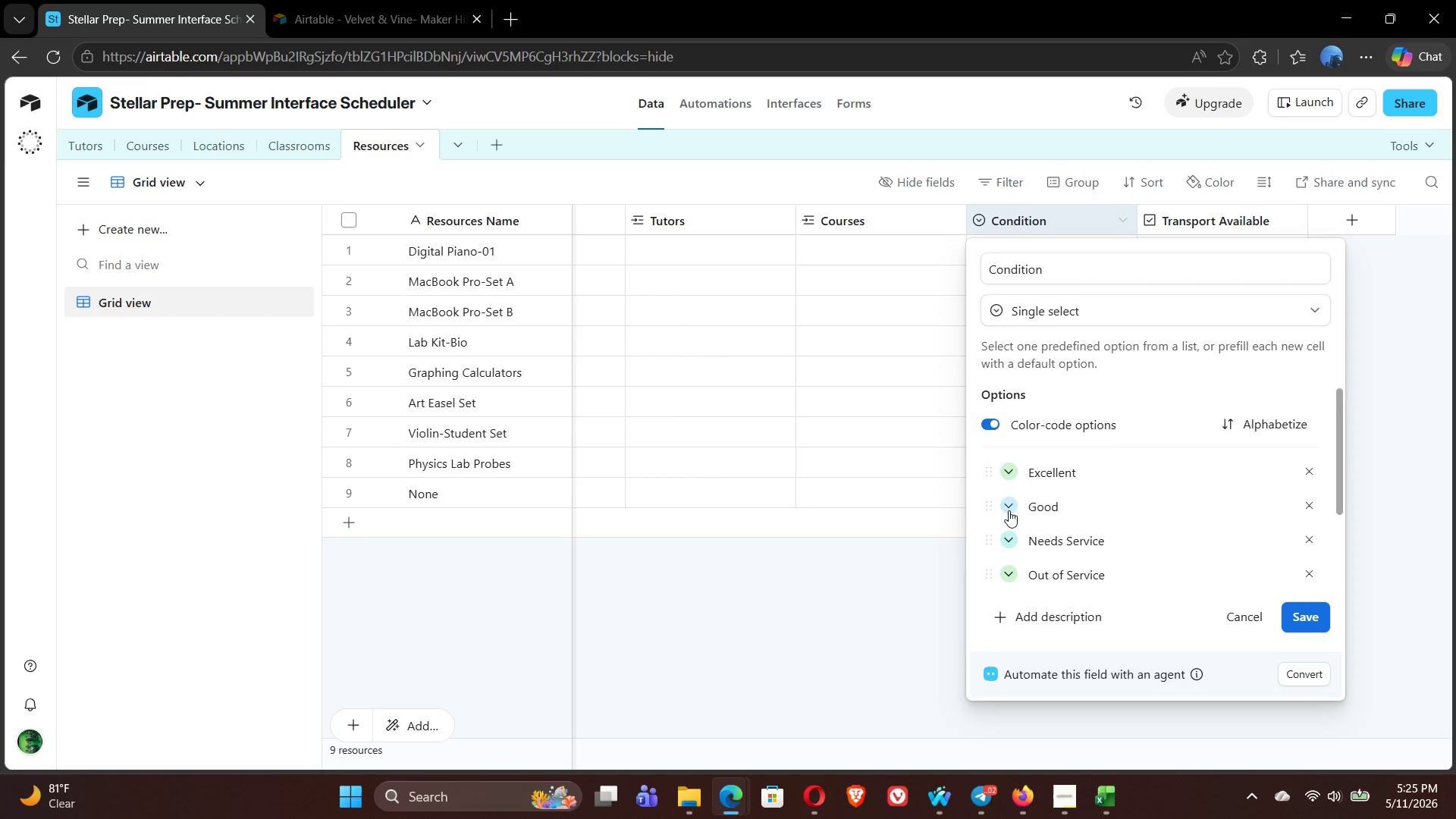 
left_click([1011, 510])
 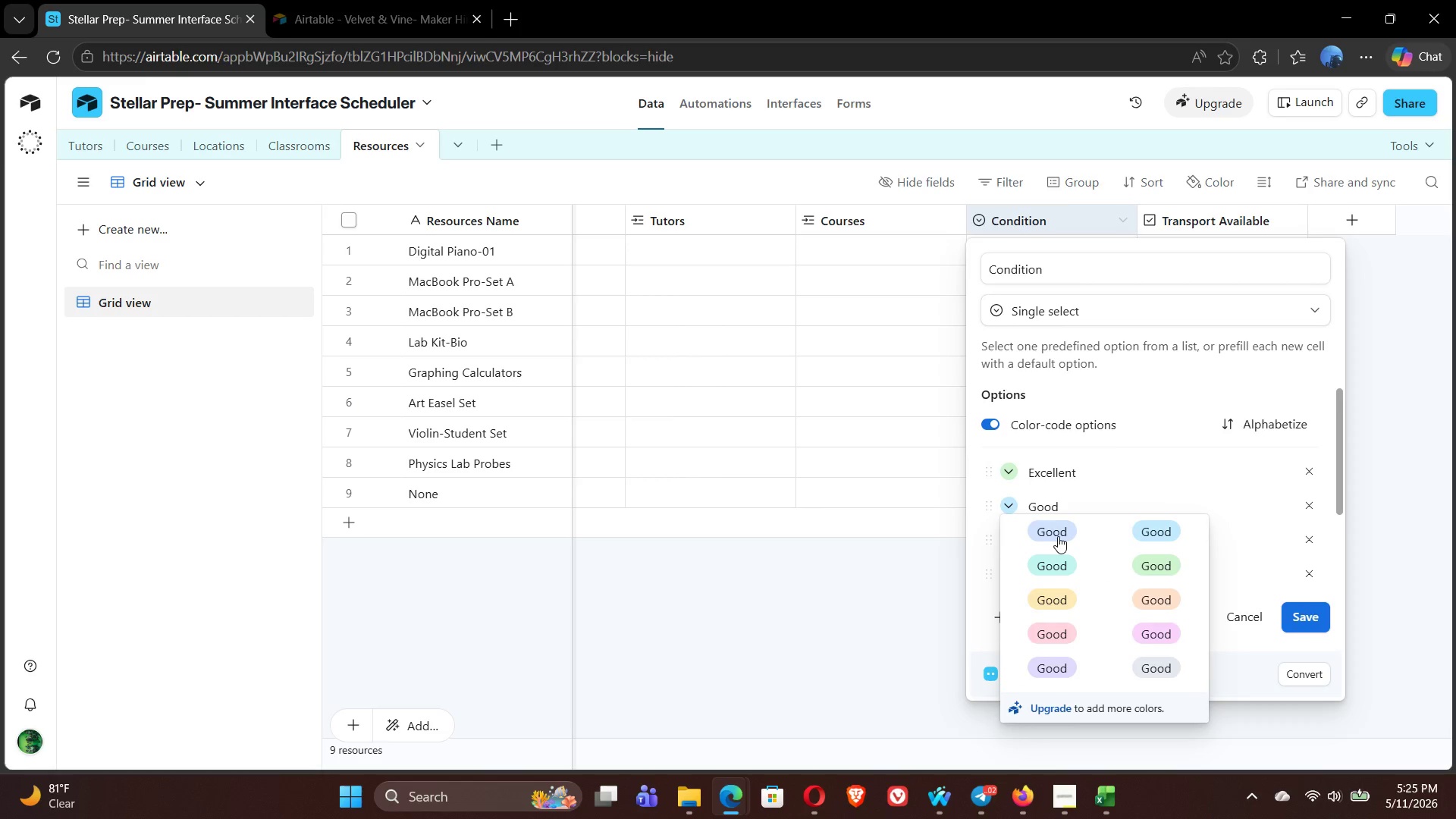 
left_click([1050, 530])
 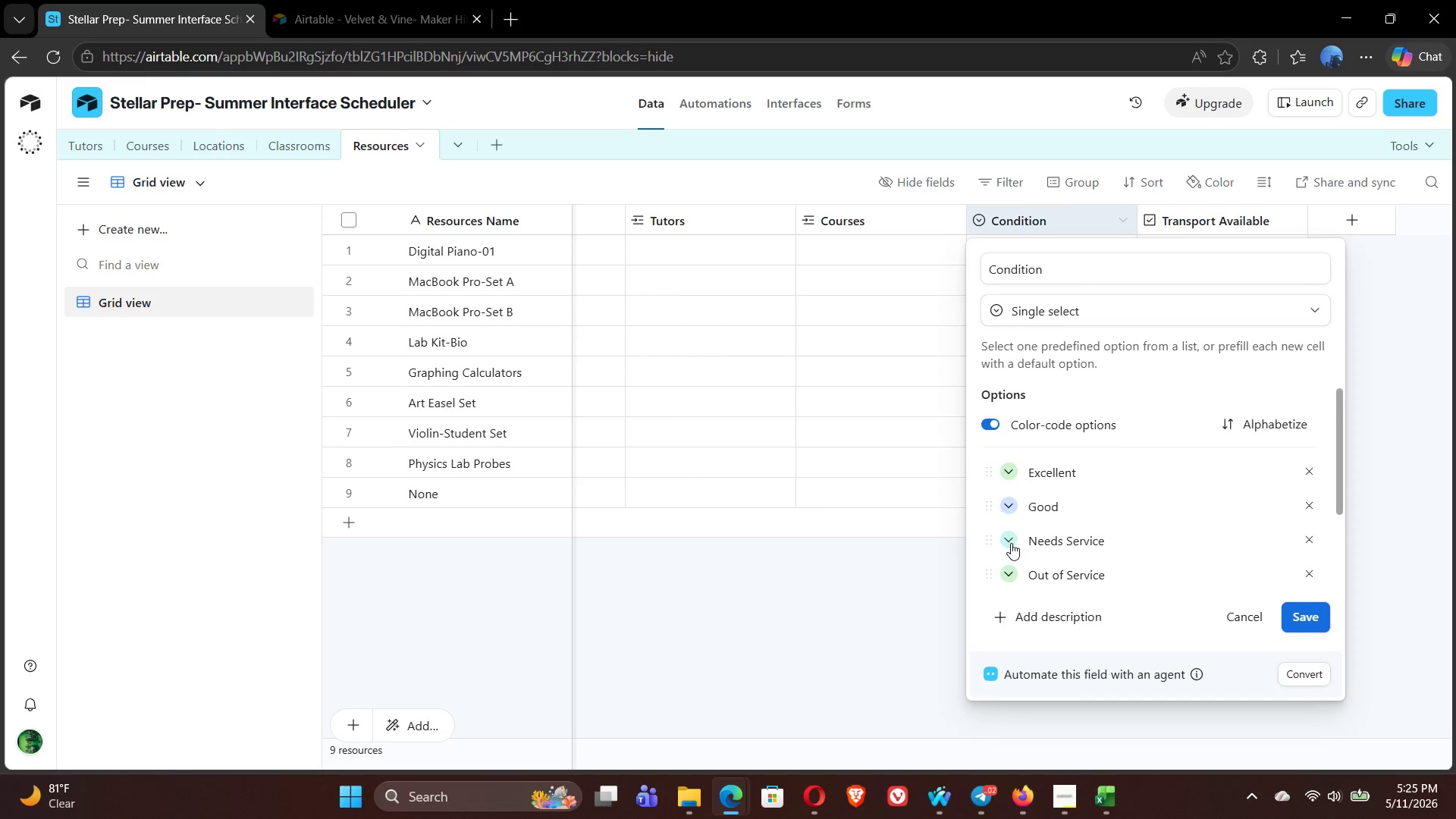 
left_click([1010, 543])
 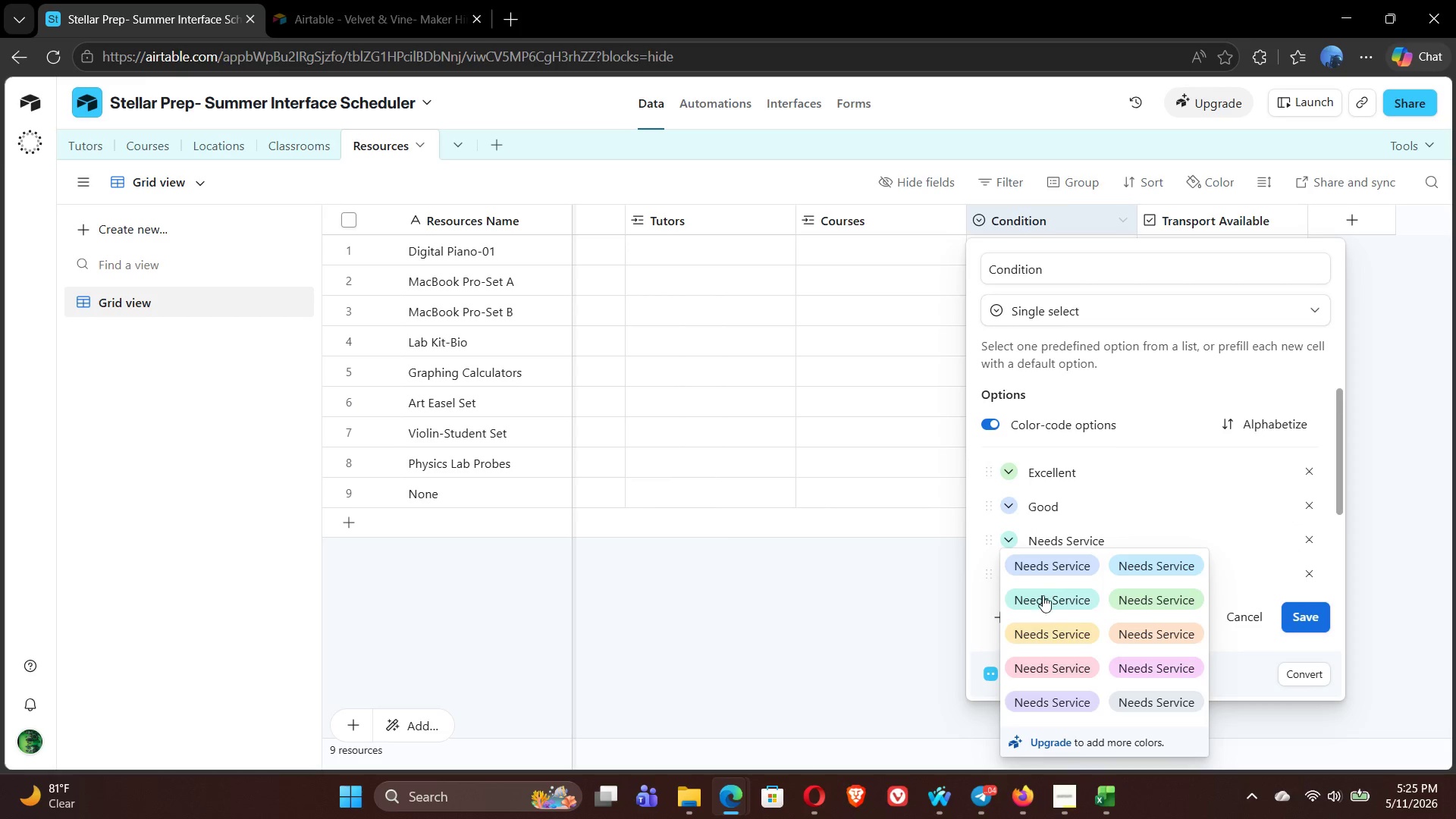 
left_click([1053, 632])
 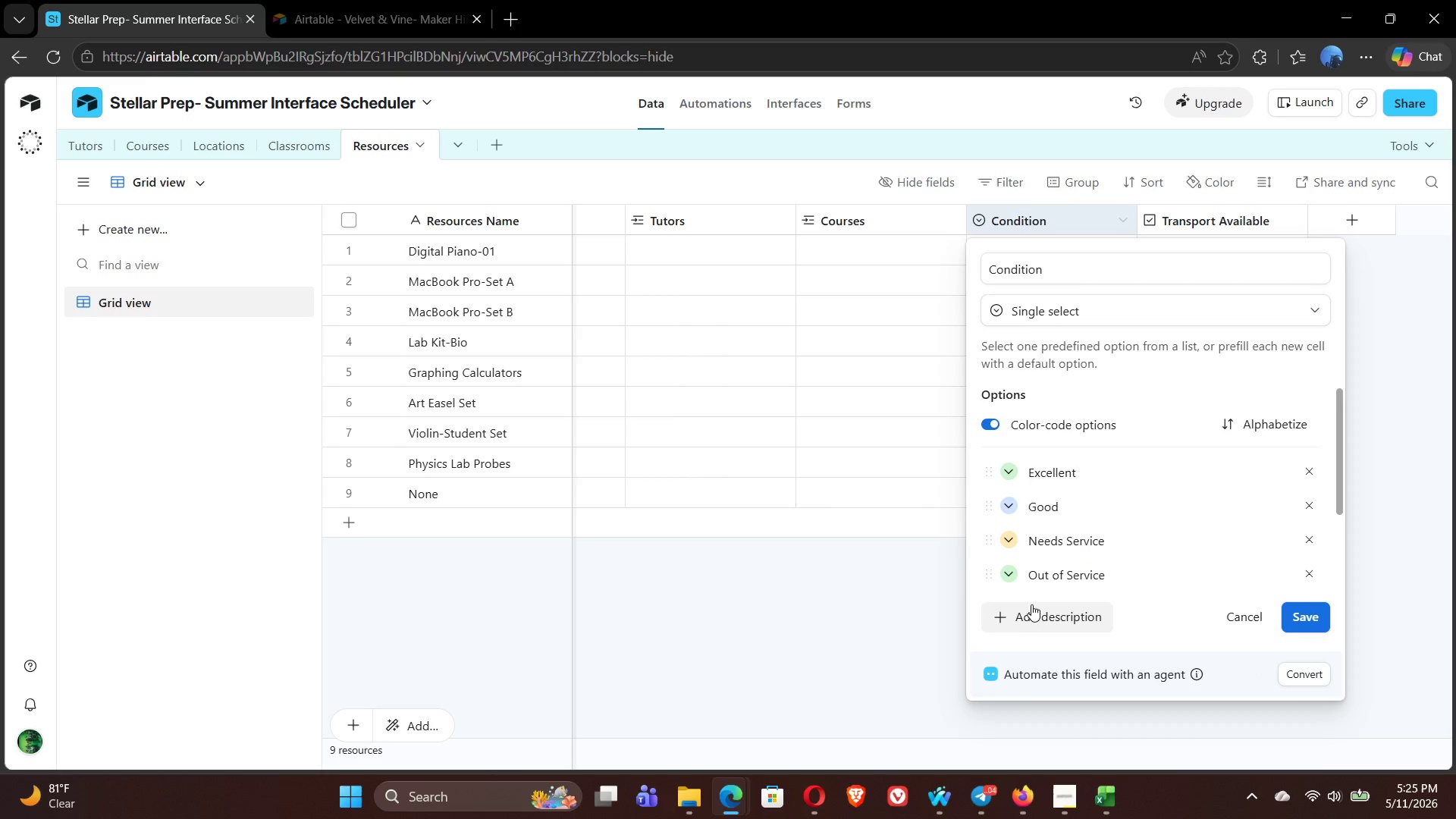 
left_click([1010, 575])
 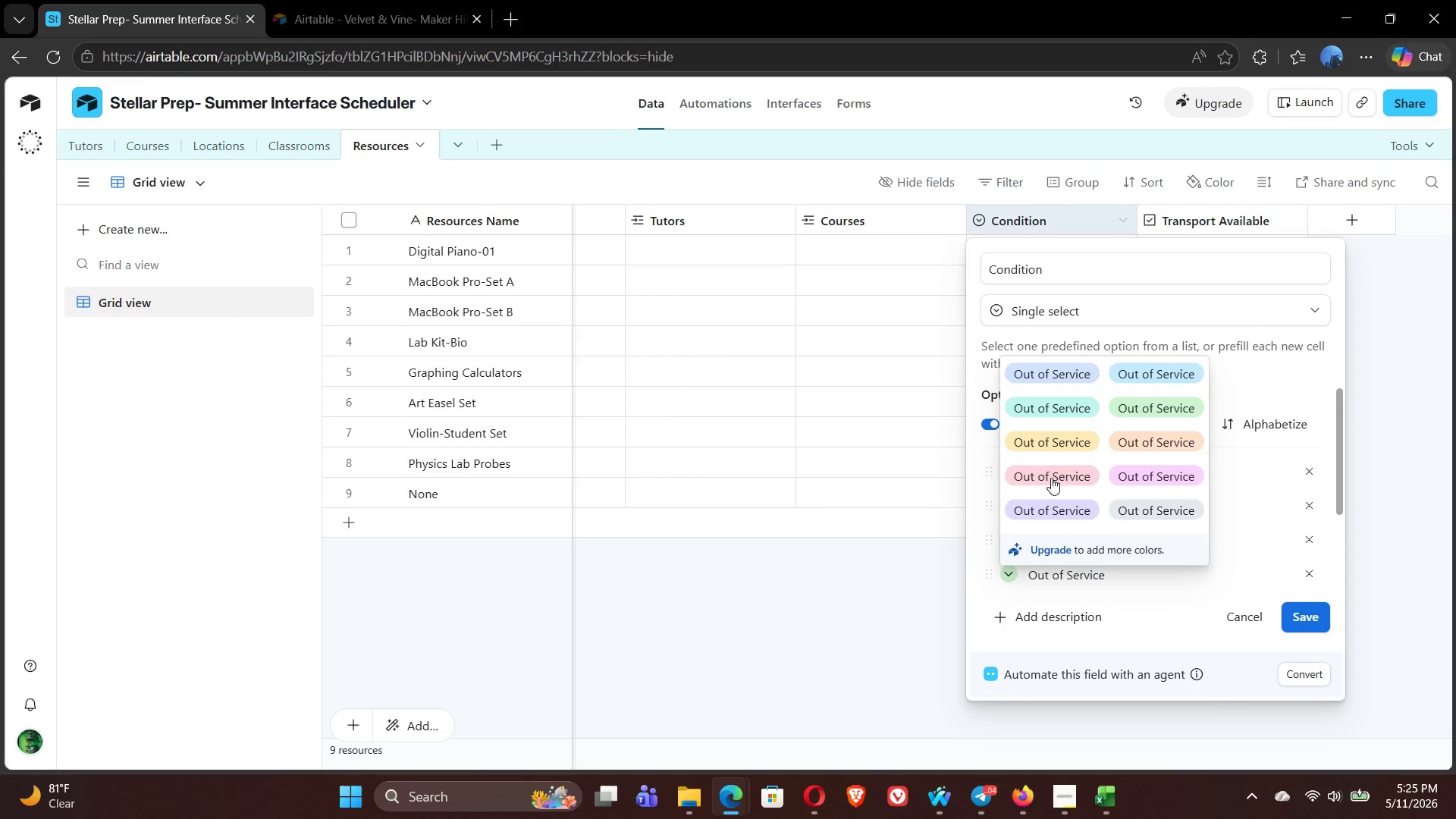 
left_click([1053, 473])
 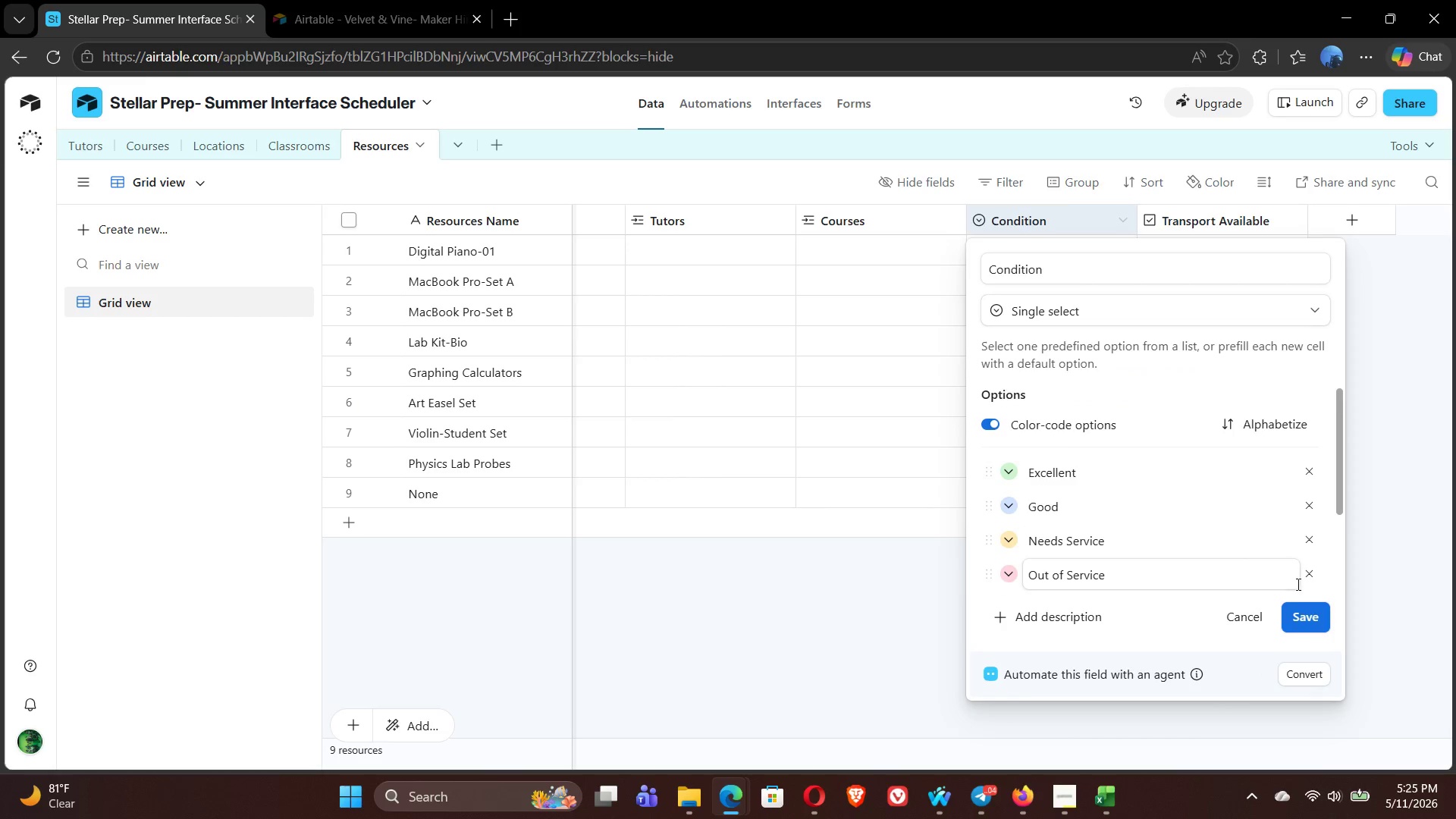 
left_click([1304, 623])
 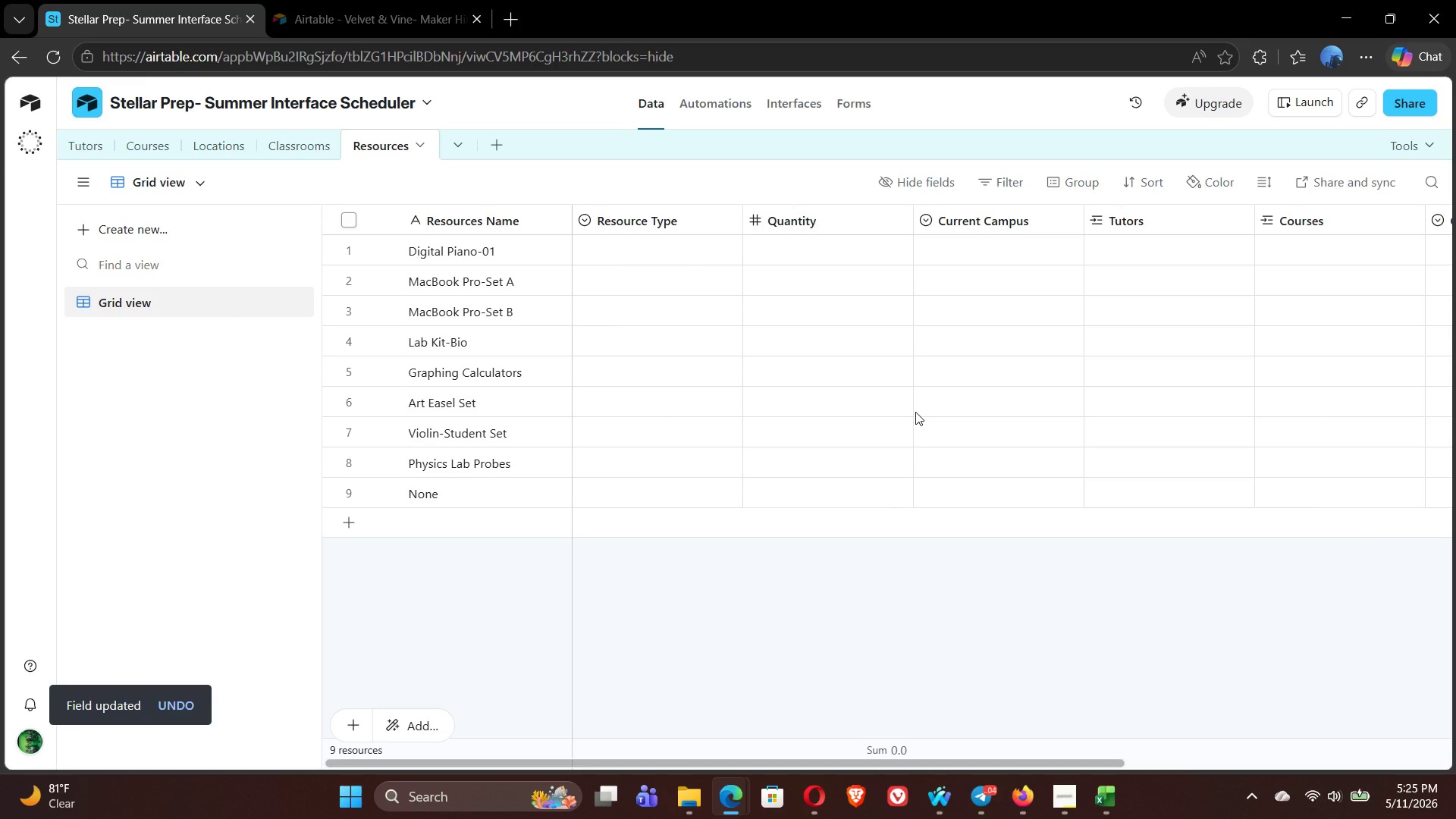 
wait(12.84)
 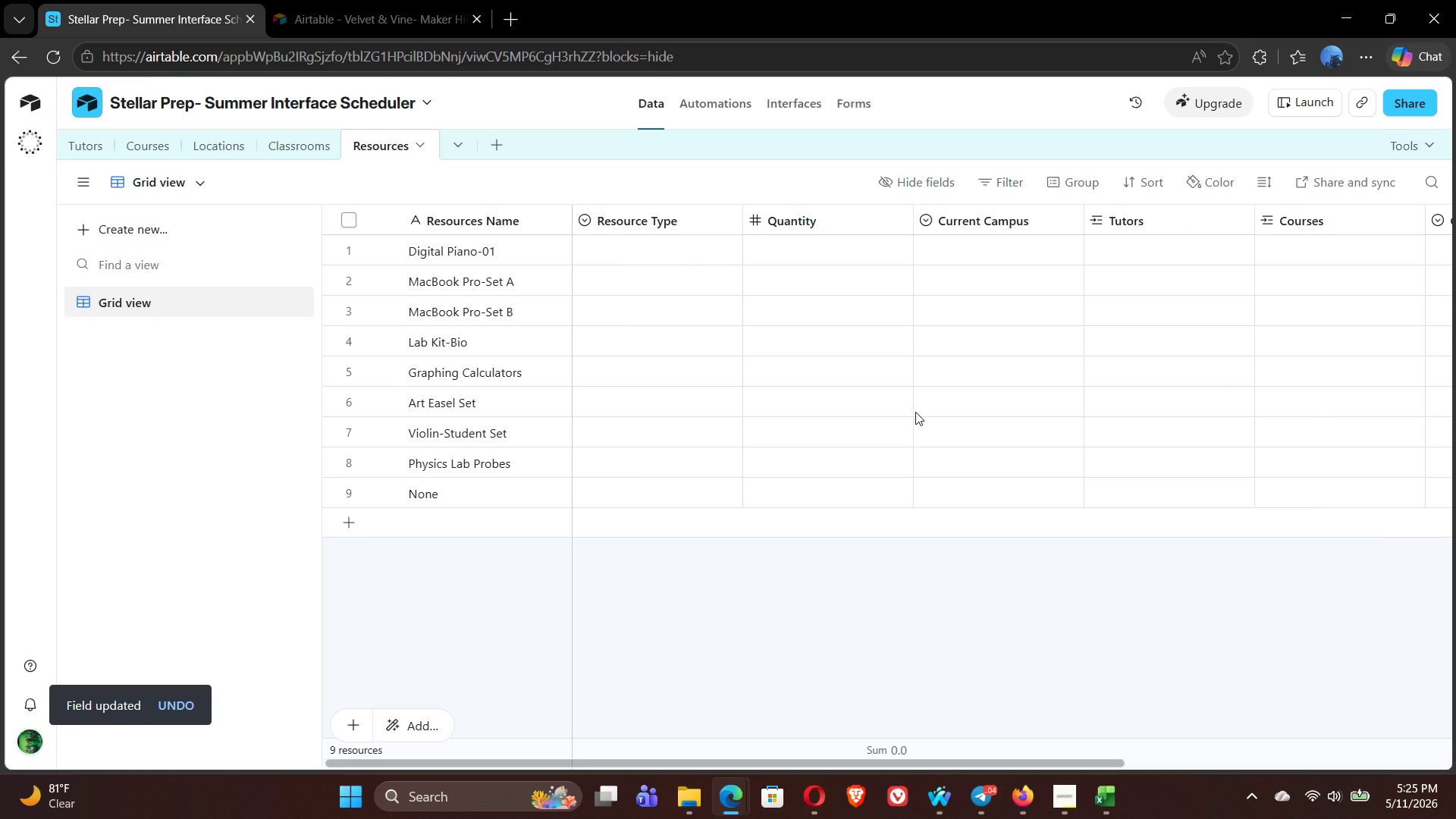 
double_click([805, 244])
 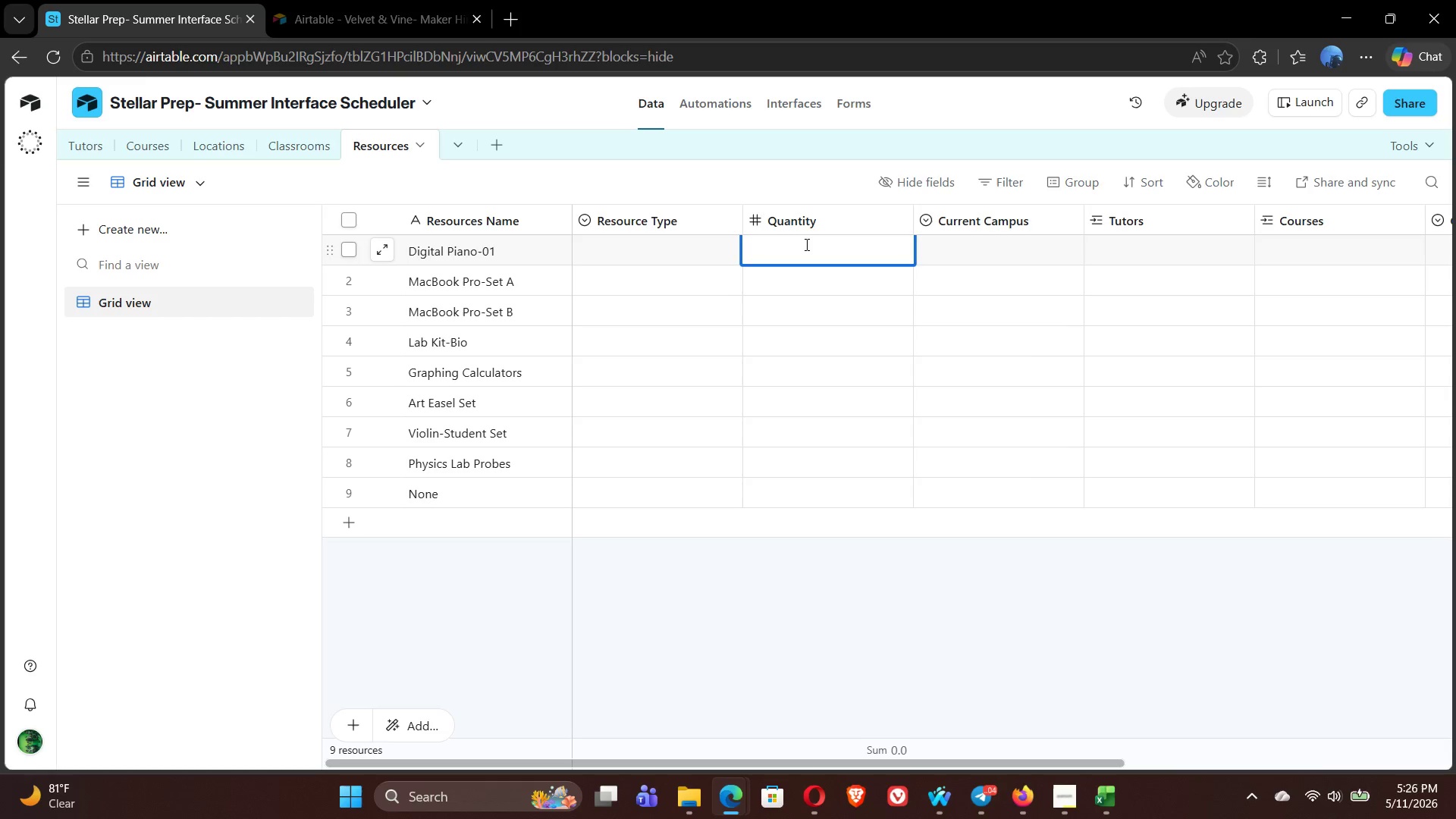 
key(1)
 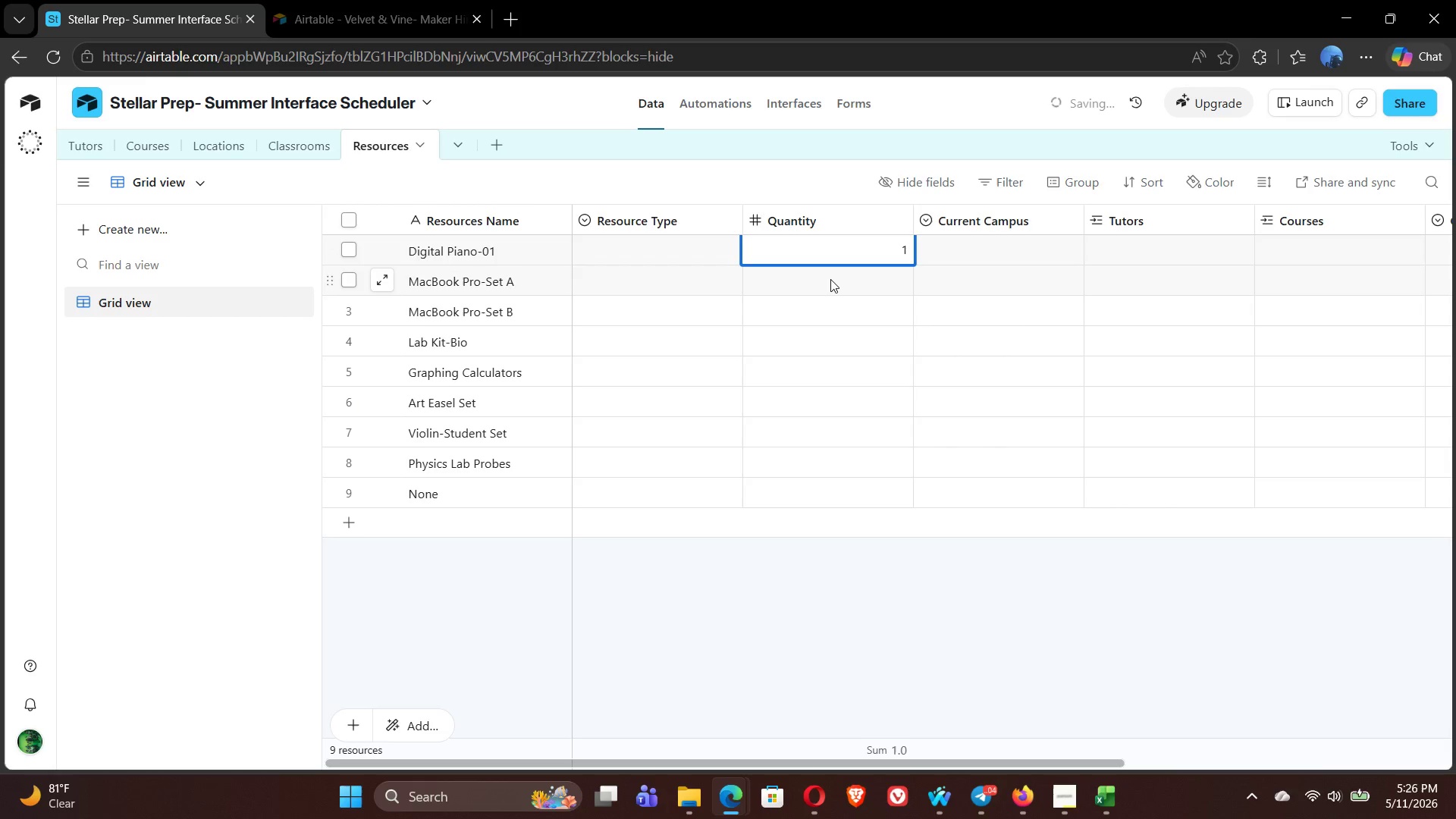 
left_click([830, 279])
 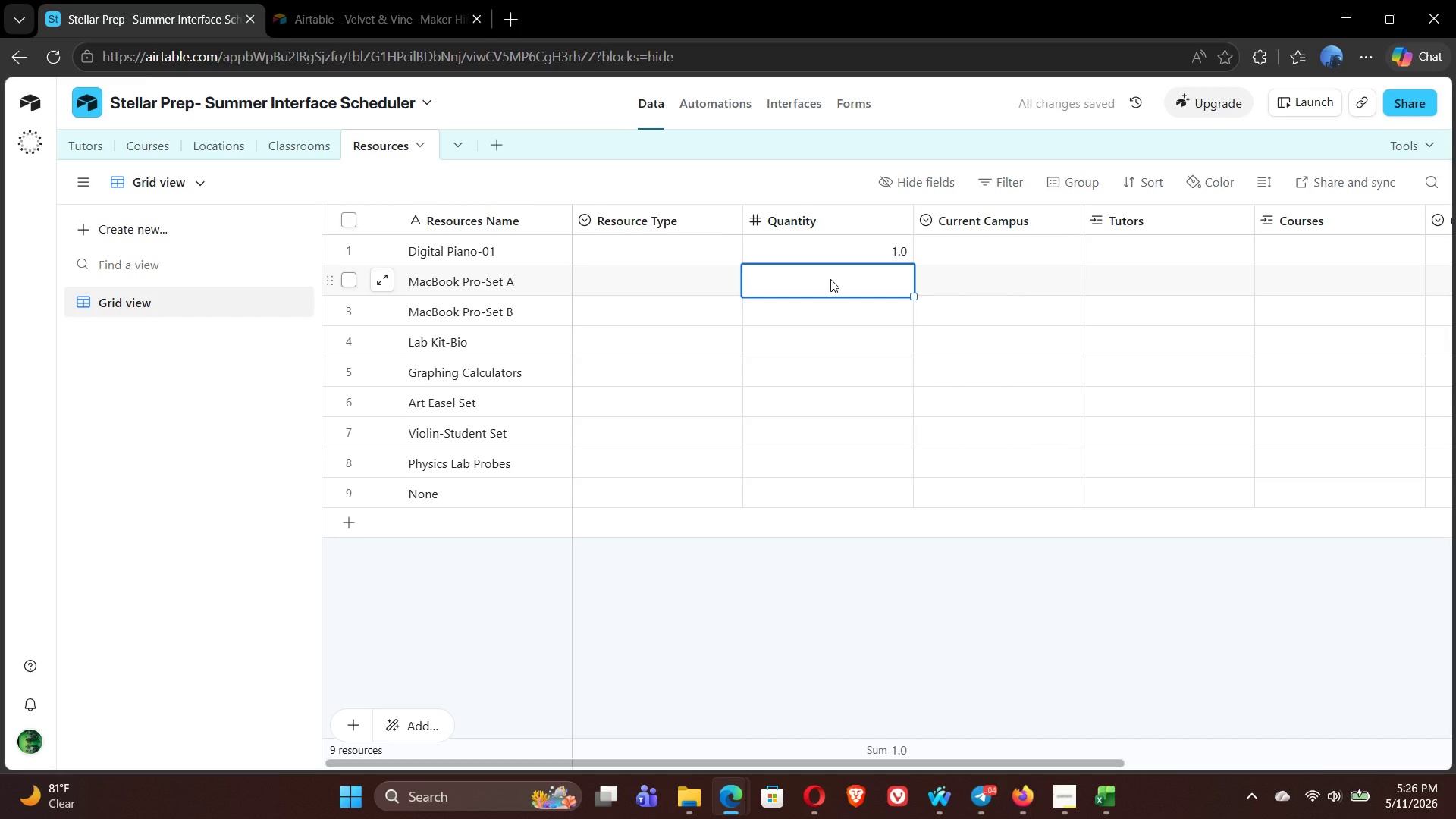 
key(6)
 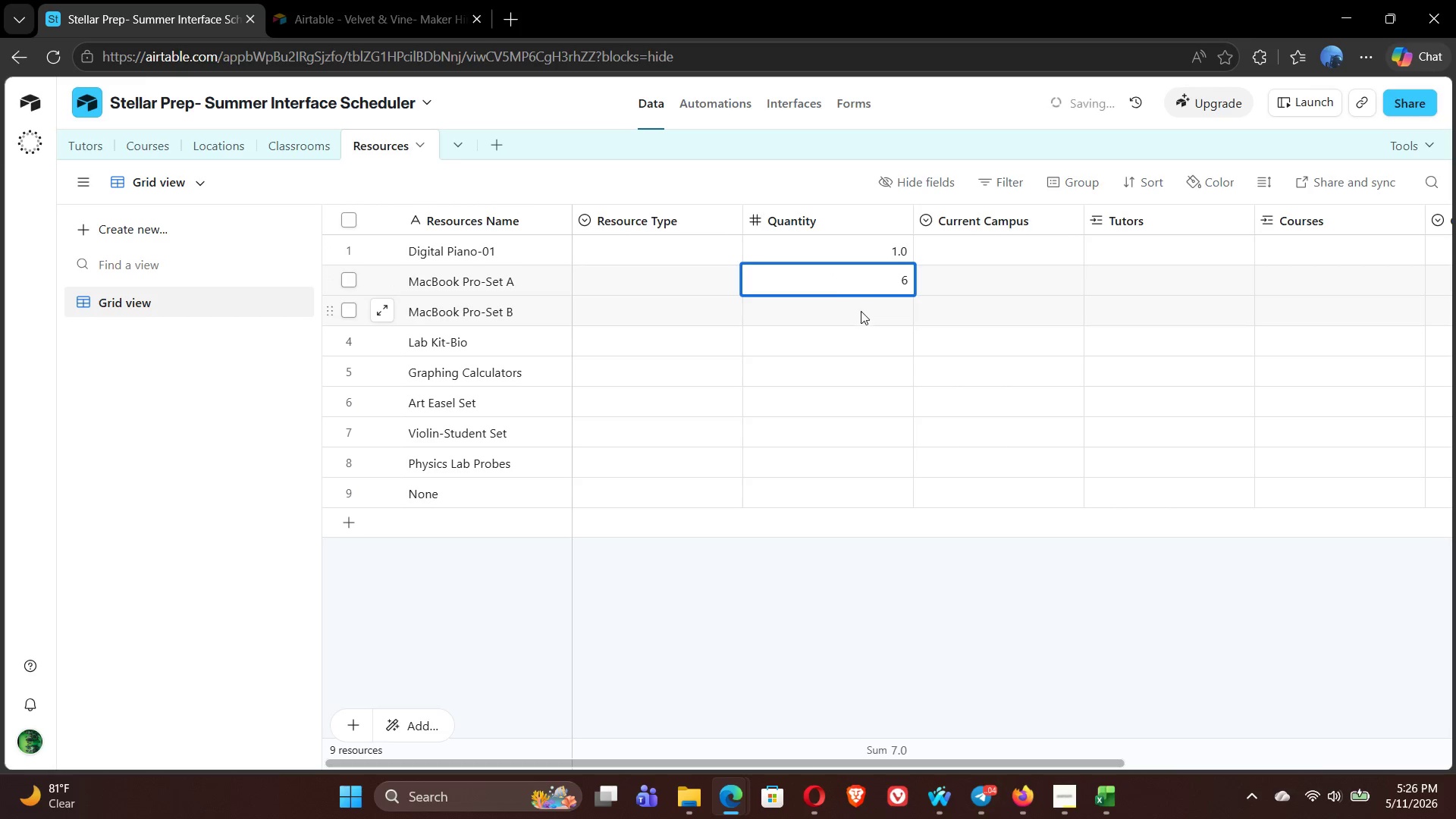 
left_click([861, 312])
 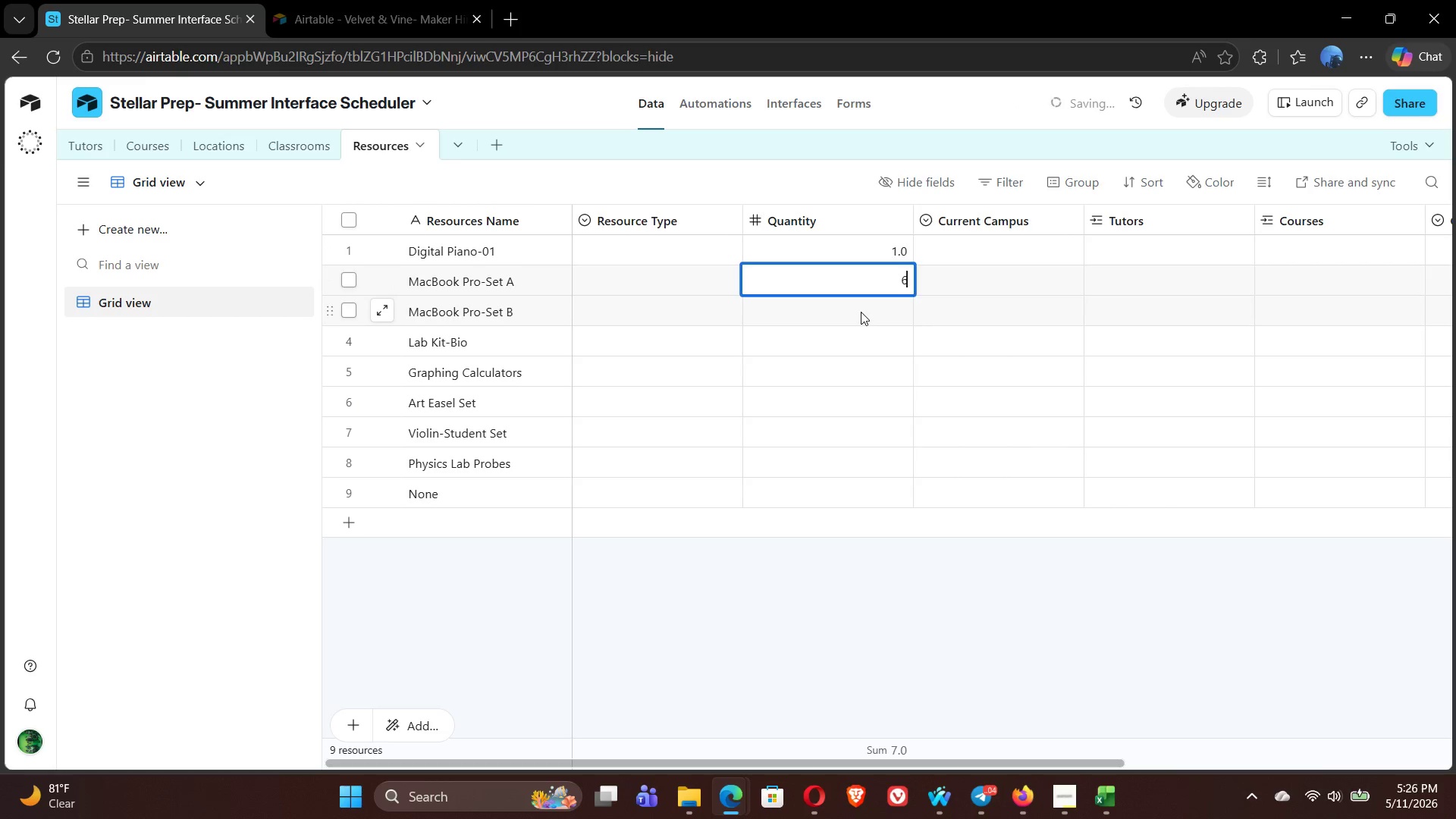 
key(6)
 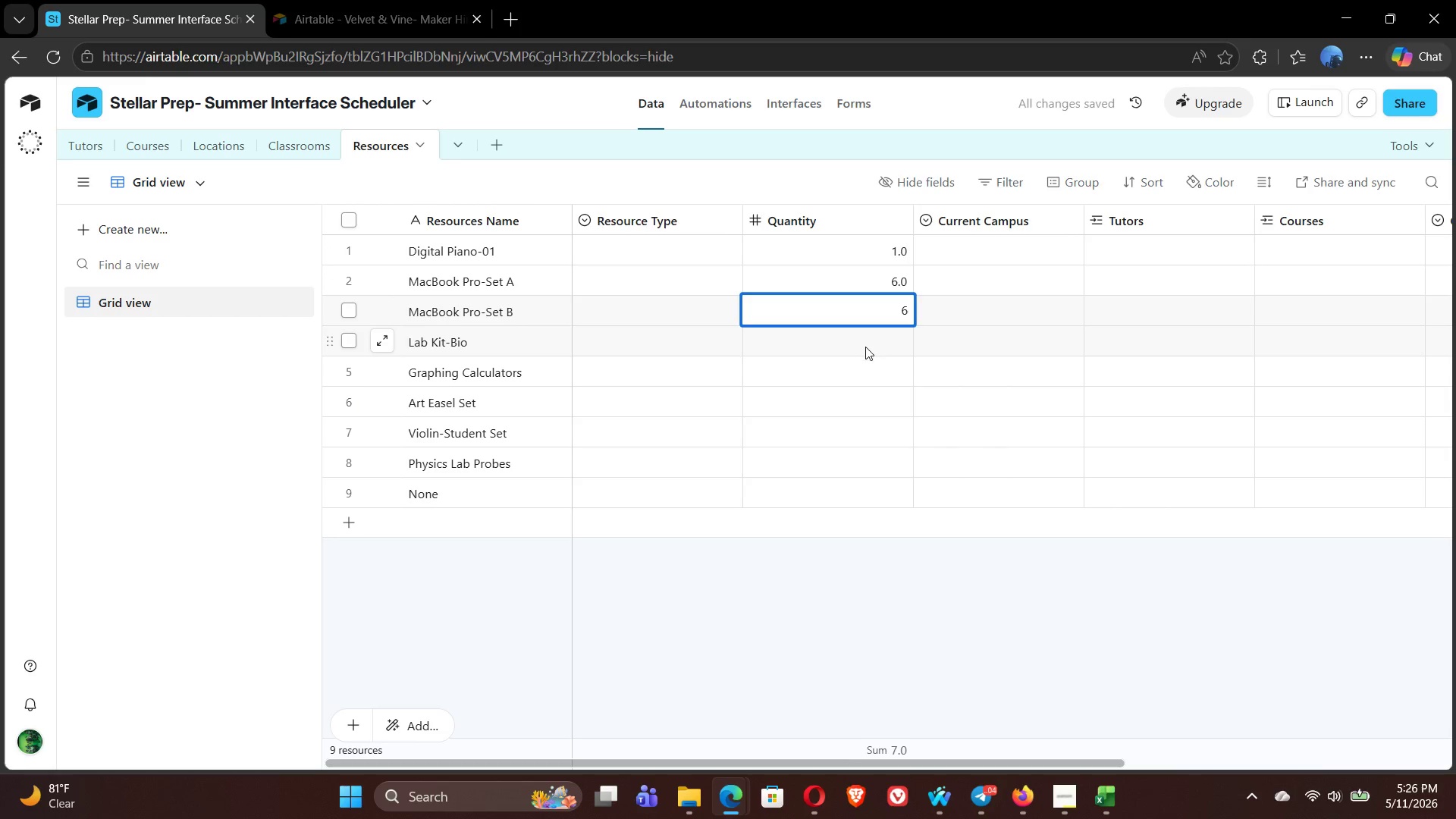 
left_click([865, 347])
 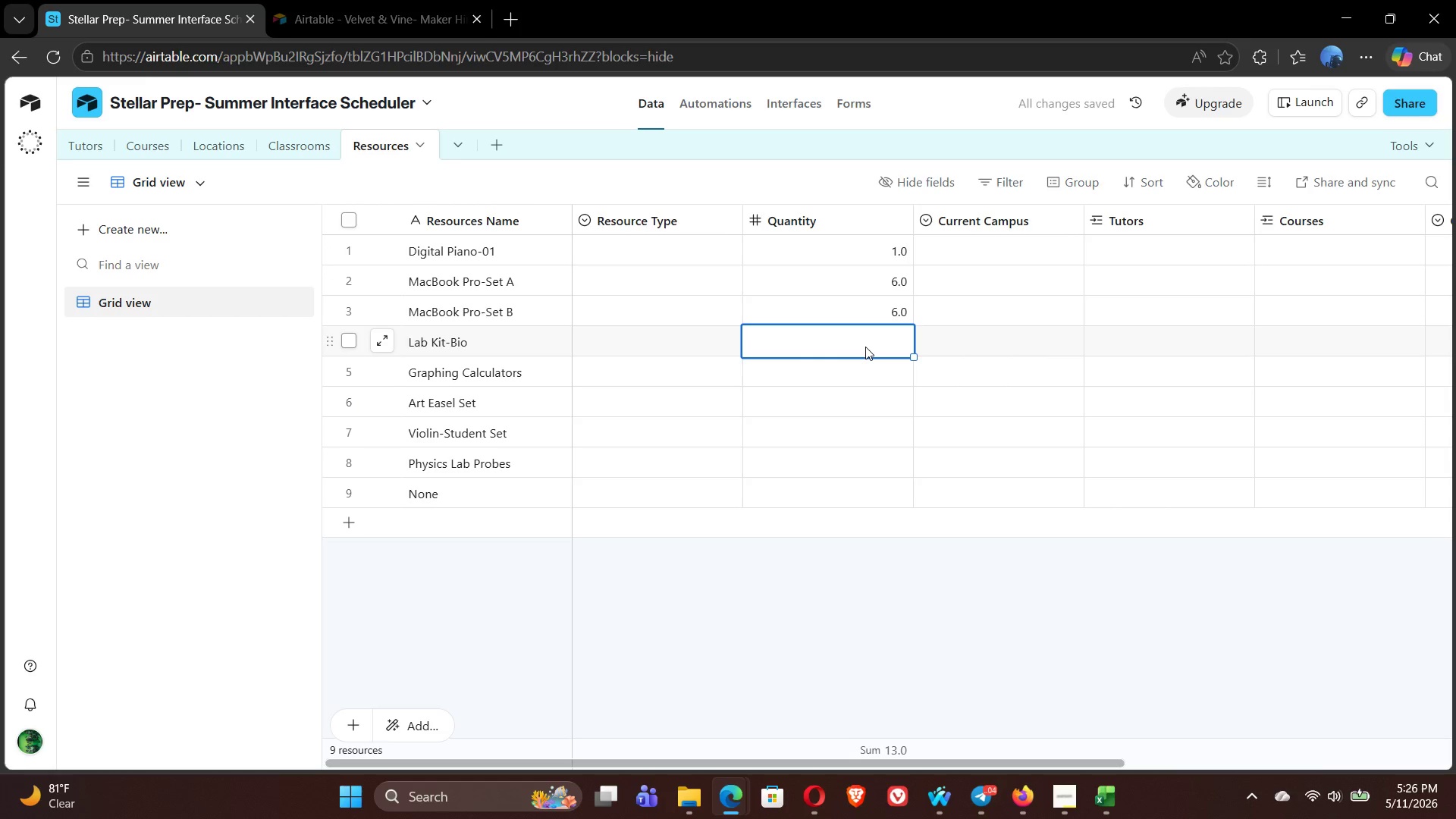 
key(3)
 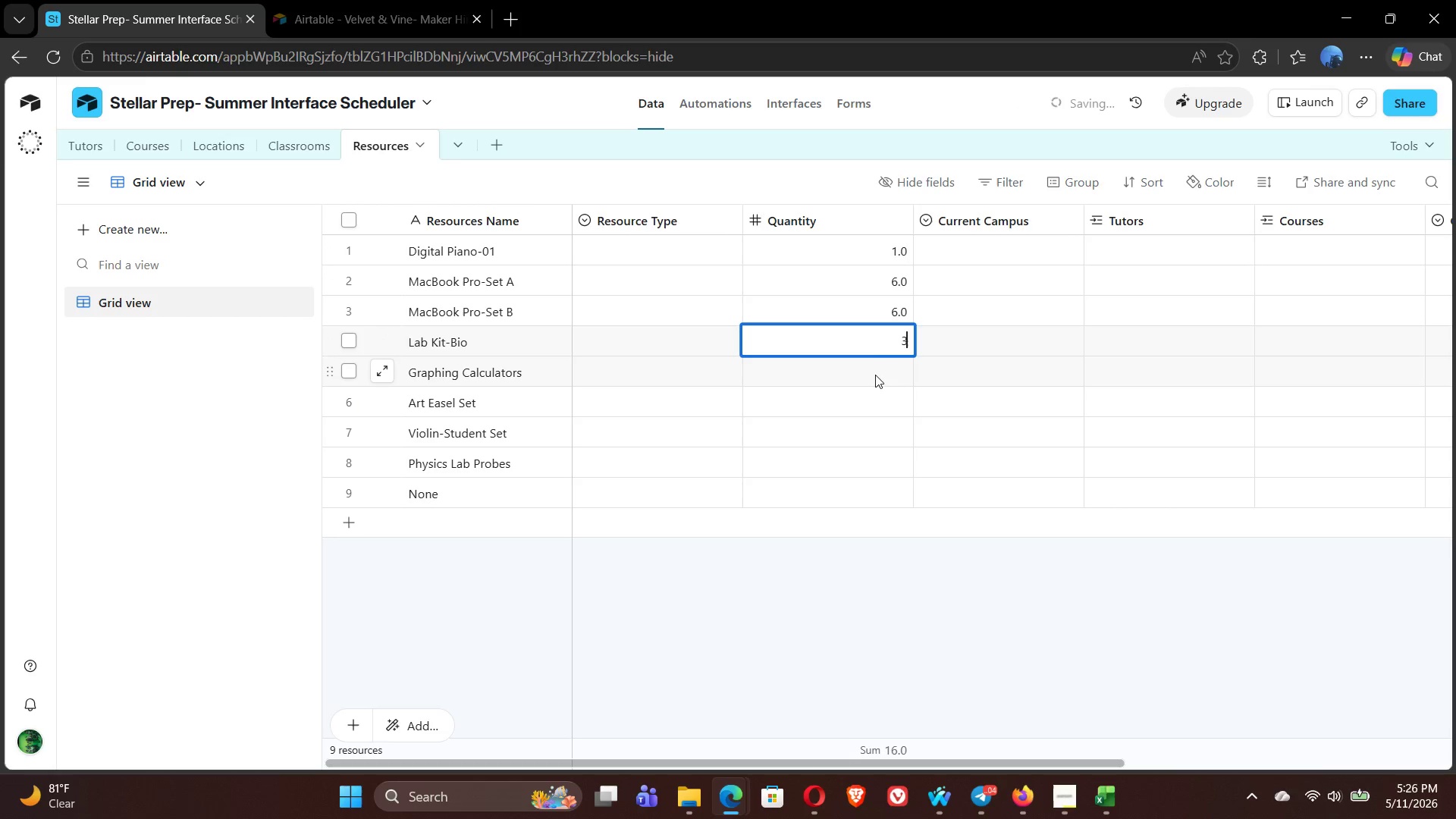 
left_click([875, 375])
 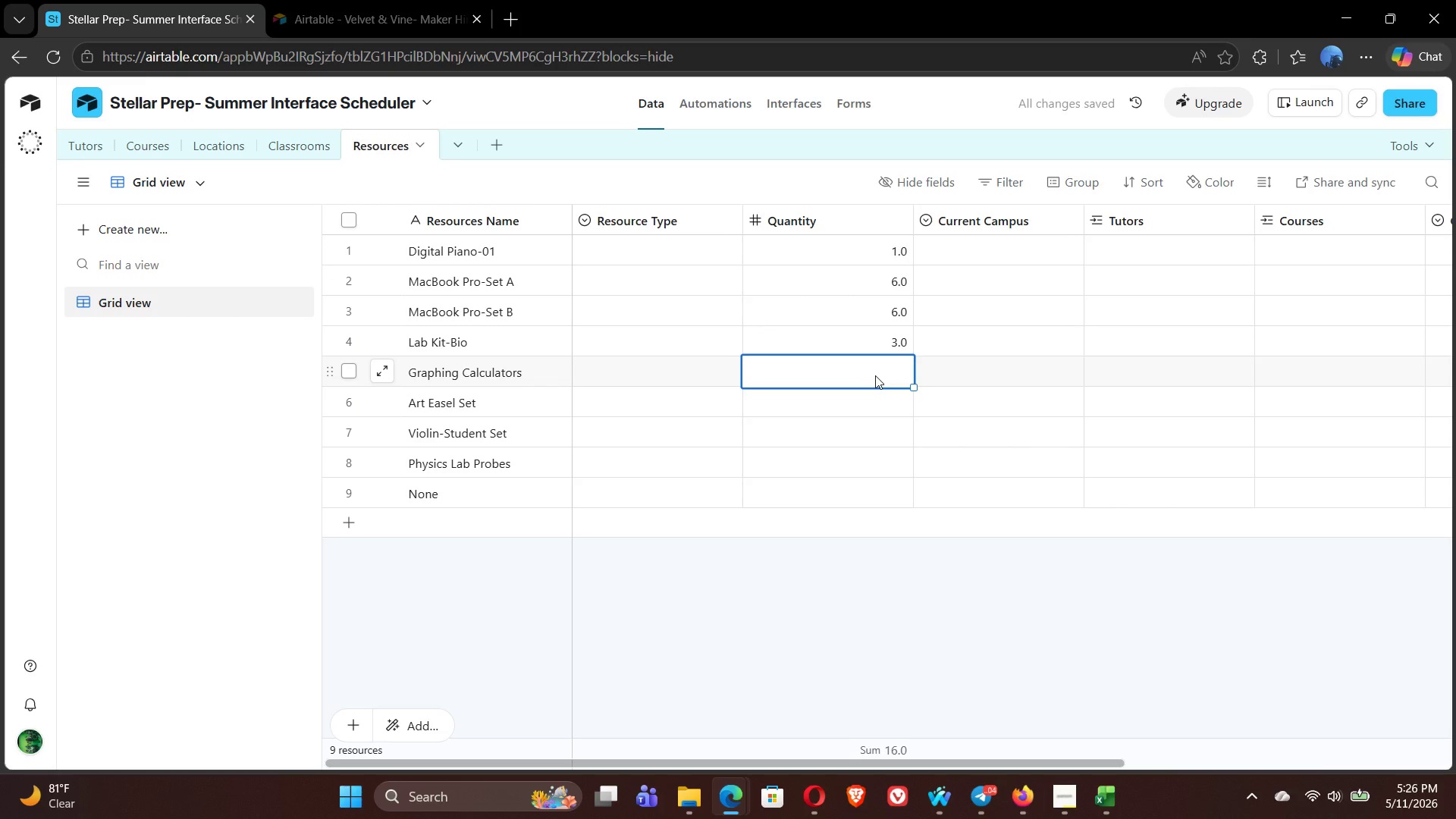 
type(10)
 